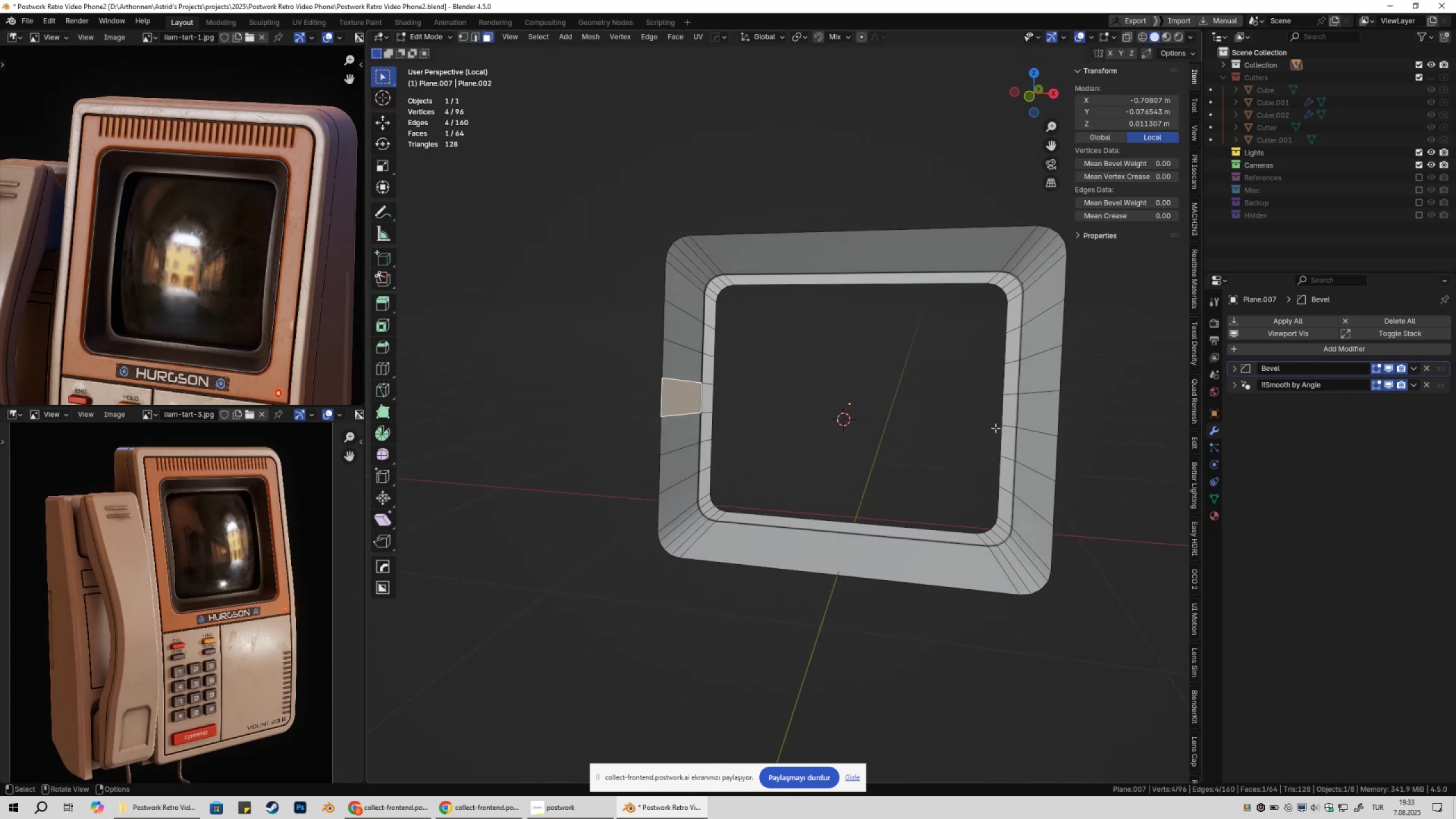 
key(Control+ControlLeft)
 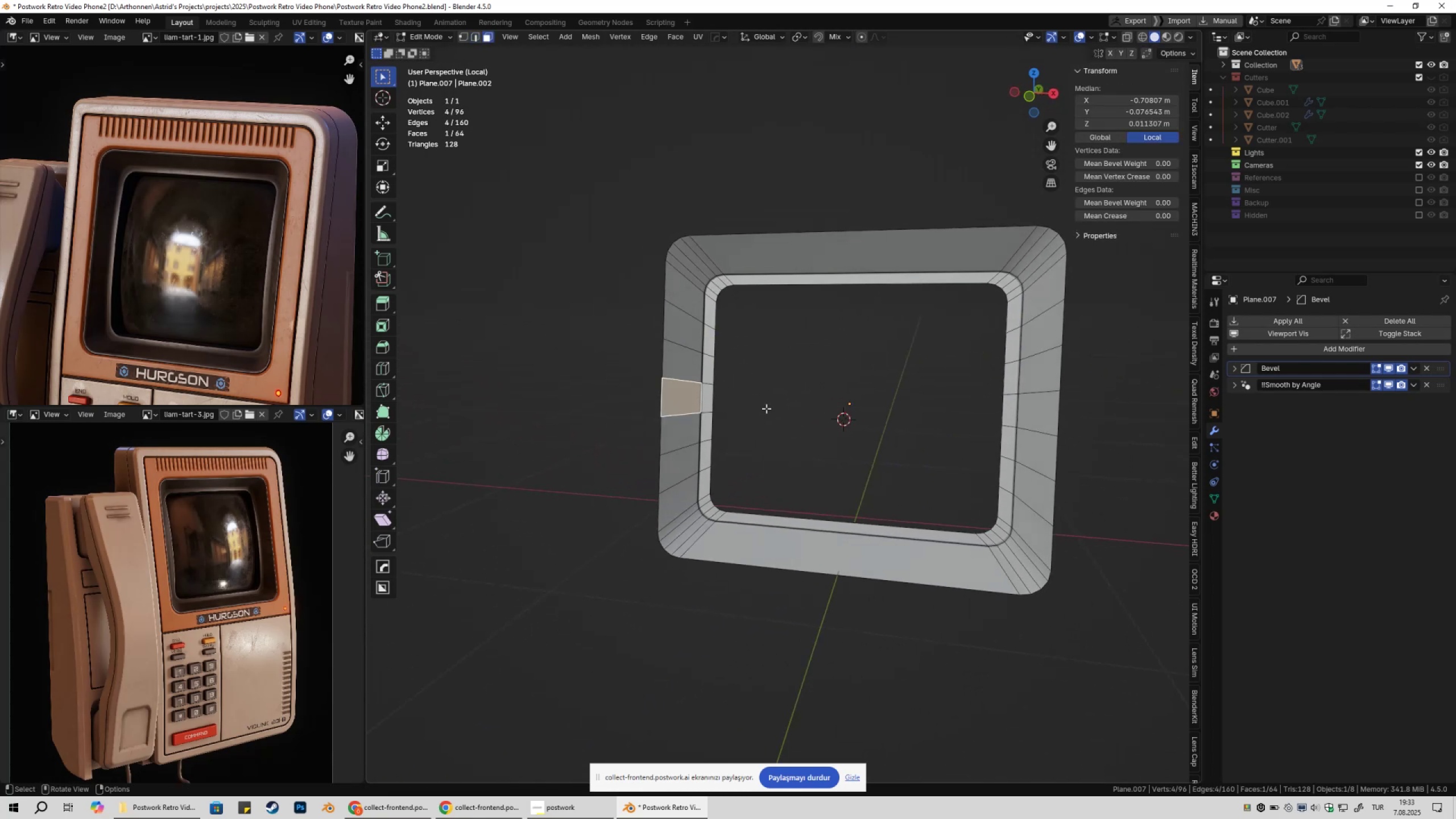 
scroll: coordinate [755, 408], scroll_direction: up, amount: 2.0
 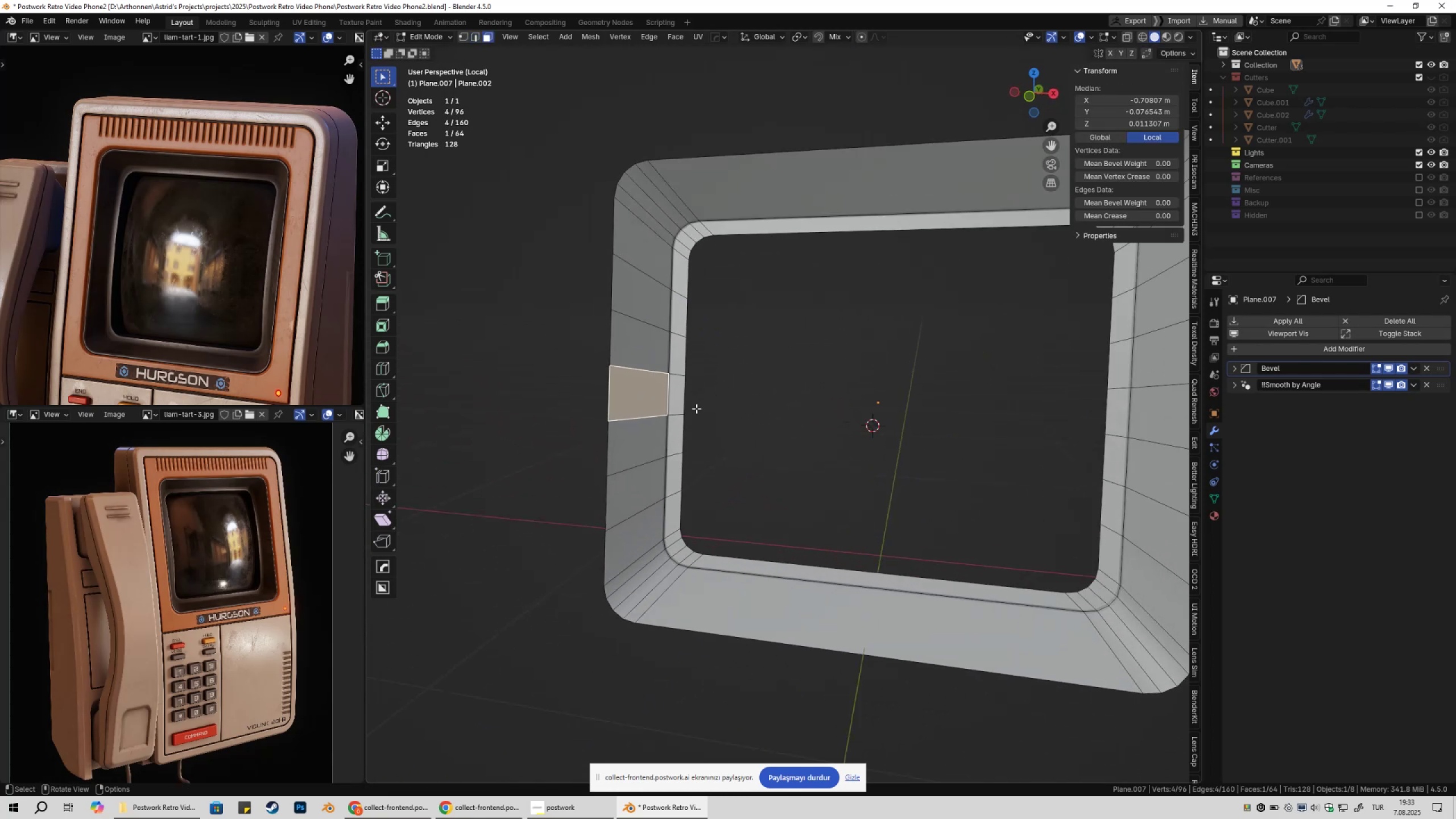 
hold_key(key=ShiftLeft, duration=0.42)
left_click_drag(start_coordinate=[631, 384], to_coordinate=[682, 400])
 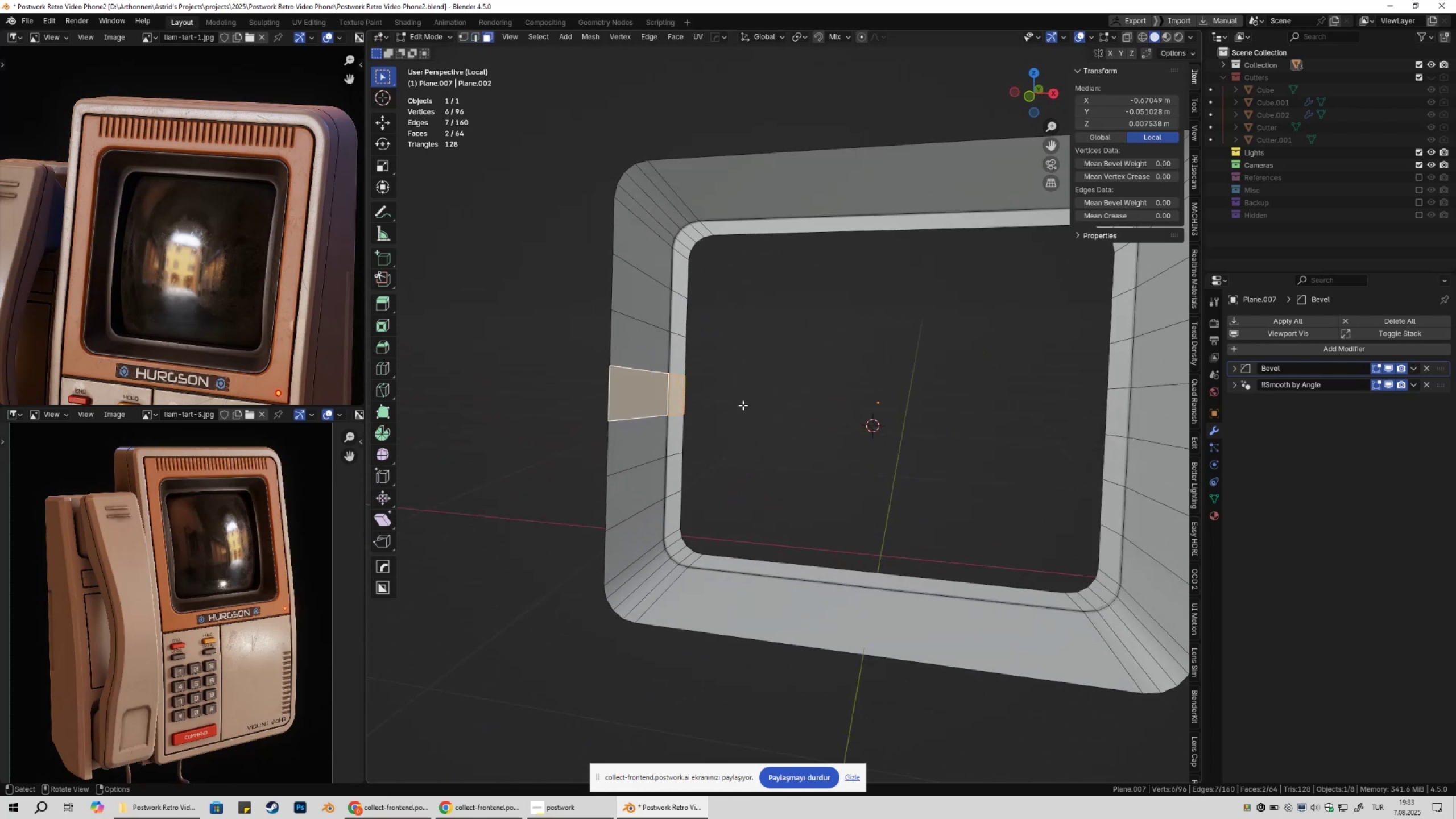 
key(G)
 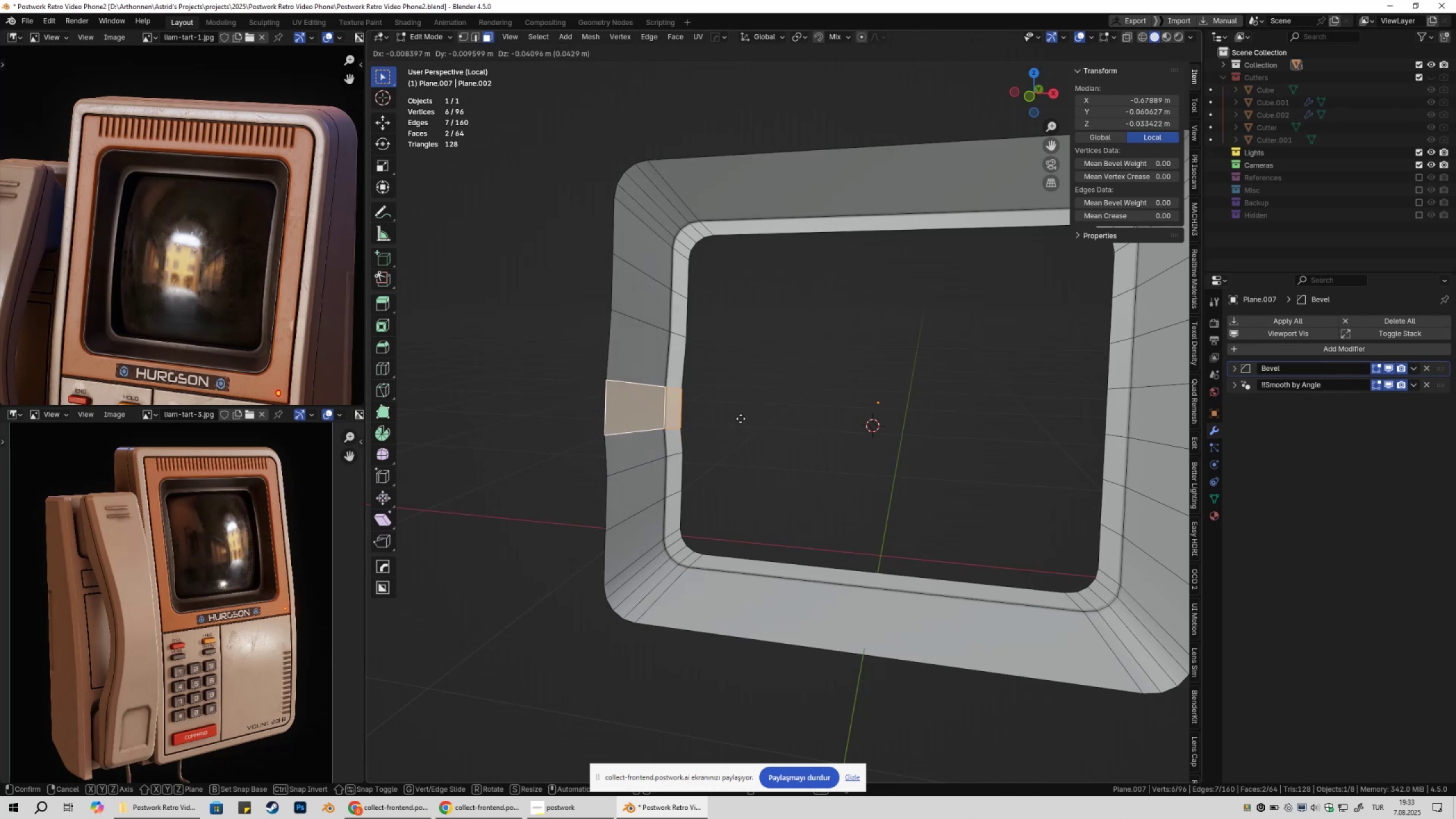 
key(Escape)
 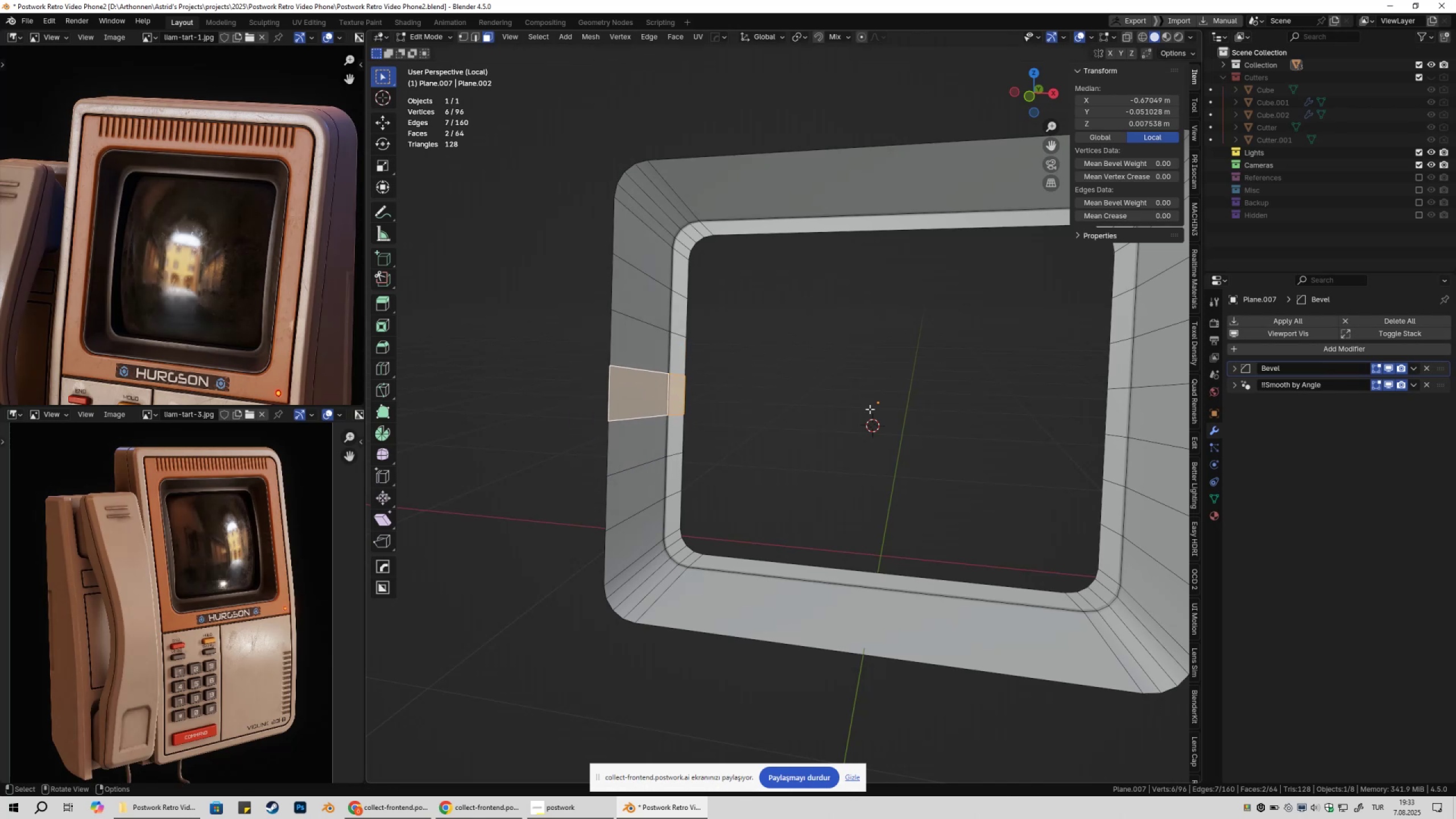 
scroll: coordinate [906, 419], scroll_direction: down, amount: 2.0
 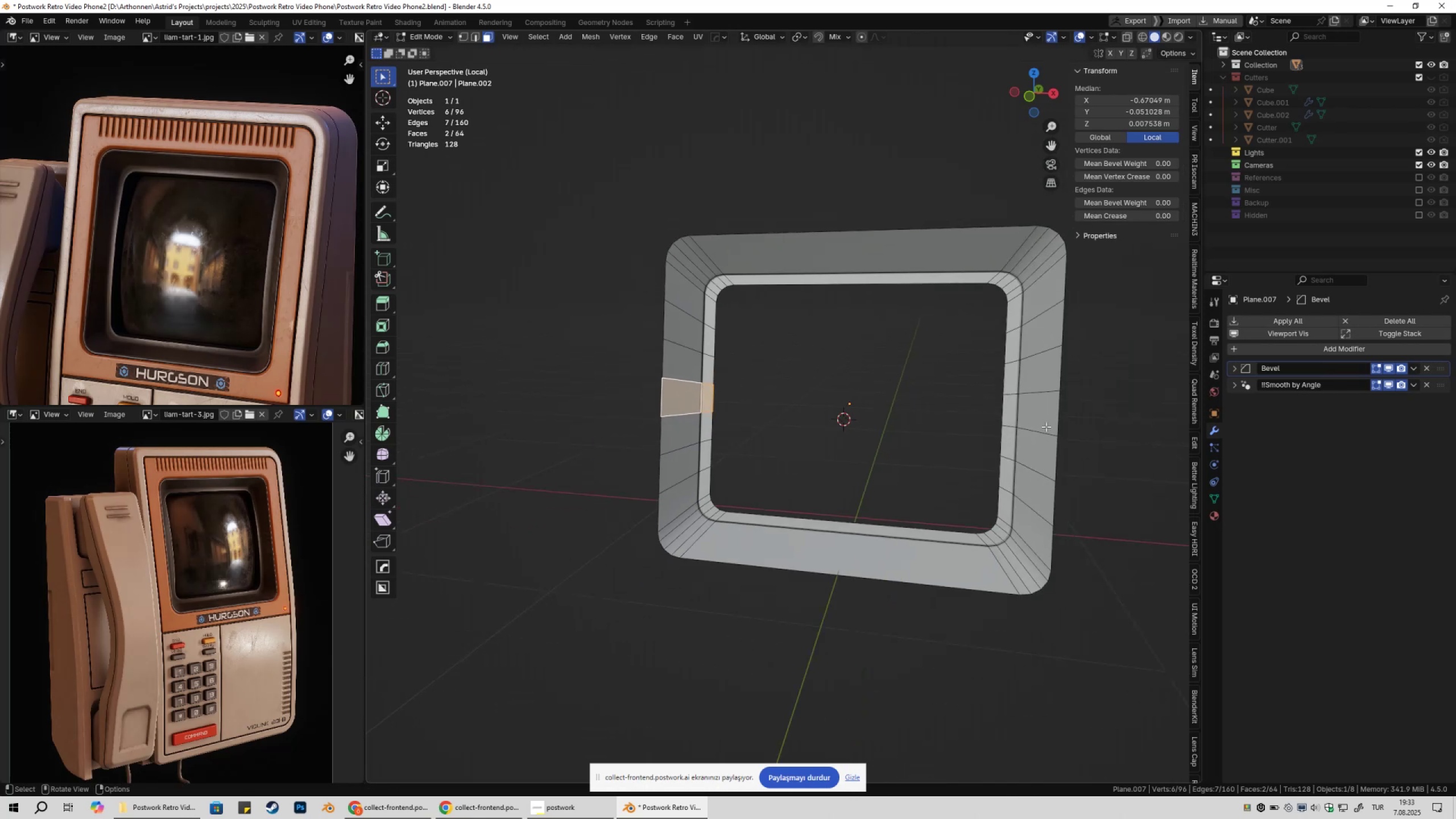 
hold_key(key=ShiftLeft, duration=0.61)
left_click_drag(start_coordinate=[972, 403], to_coordinate=[1049, 421])
 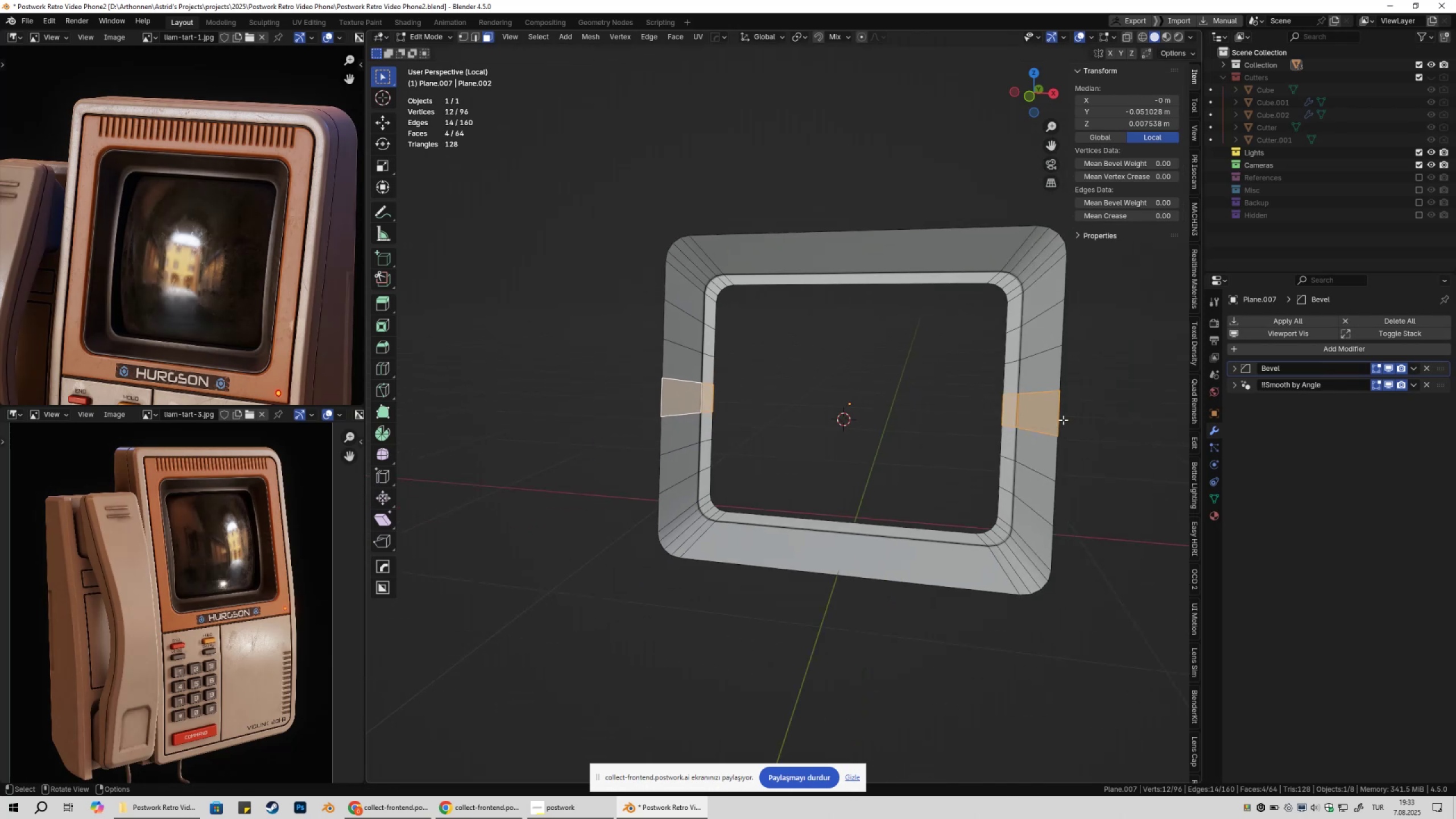 
hold_key(key=ShiftLeft, duration=0.32)
 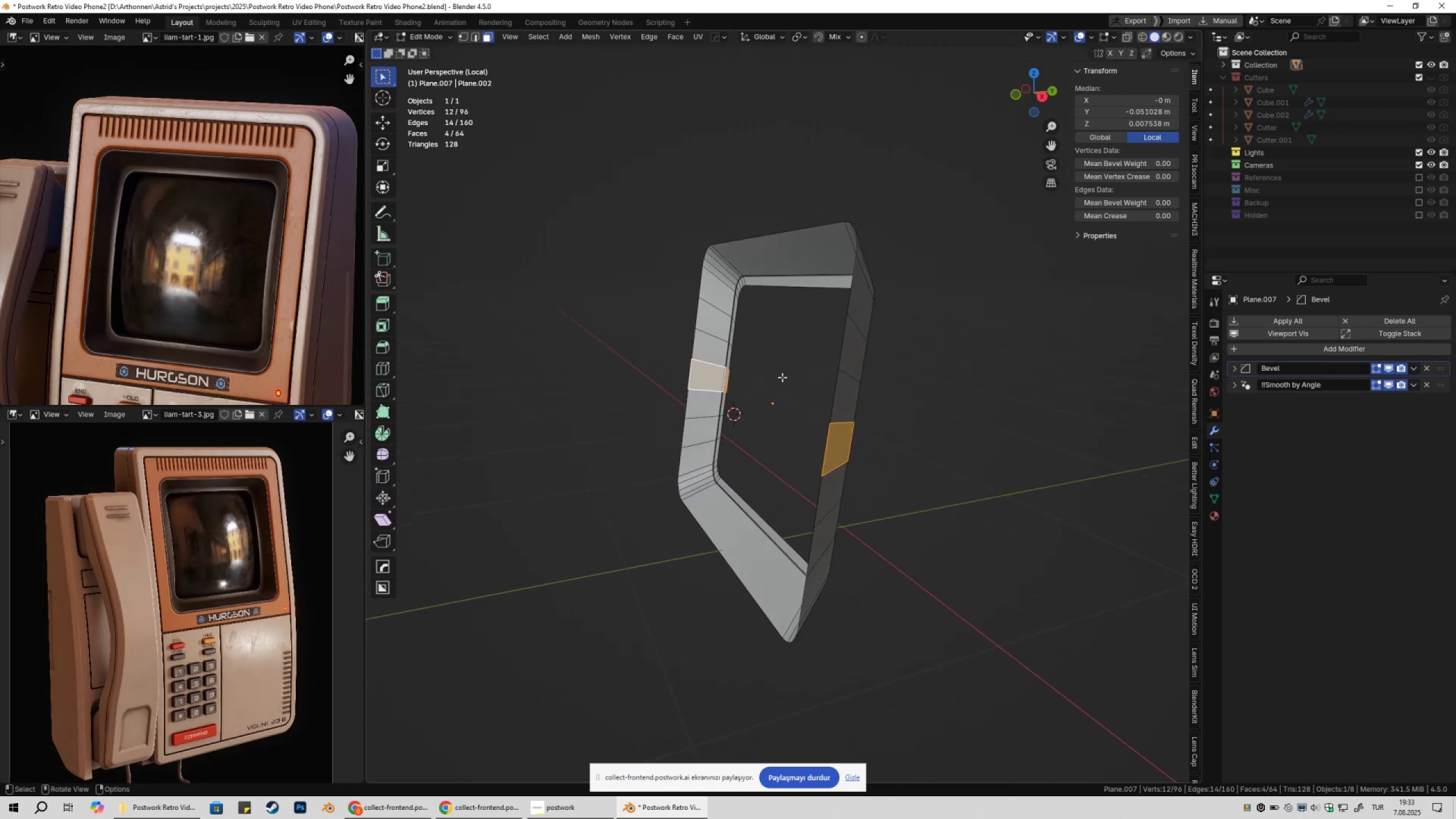 
key(Control+ControlLeft)
 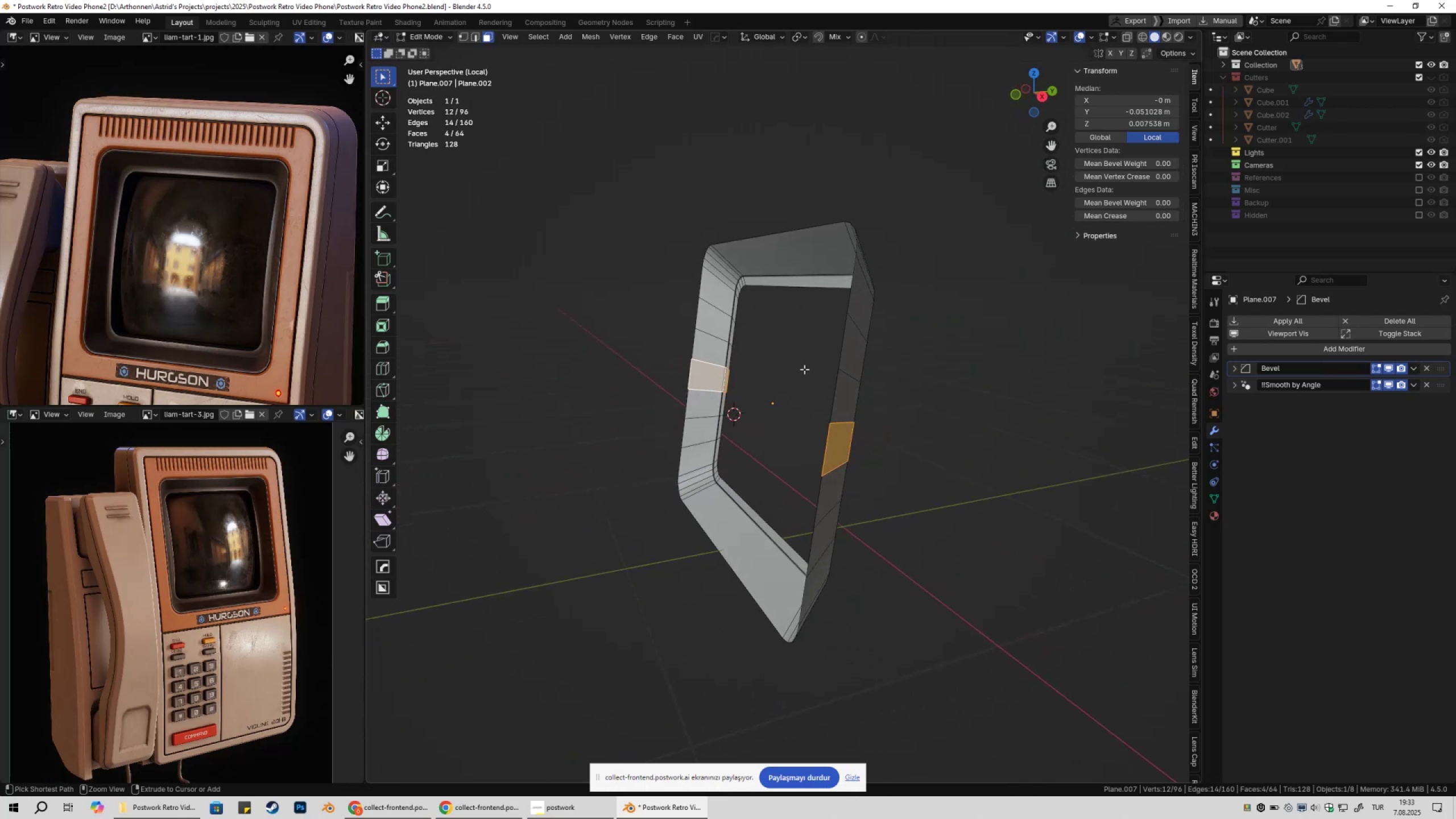 
key(Control+S)
 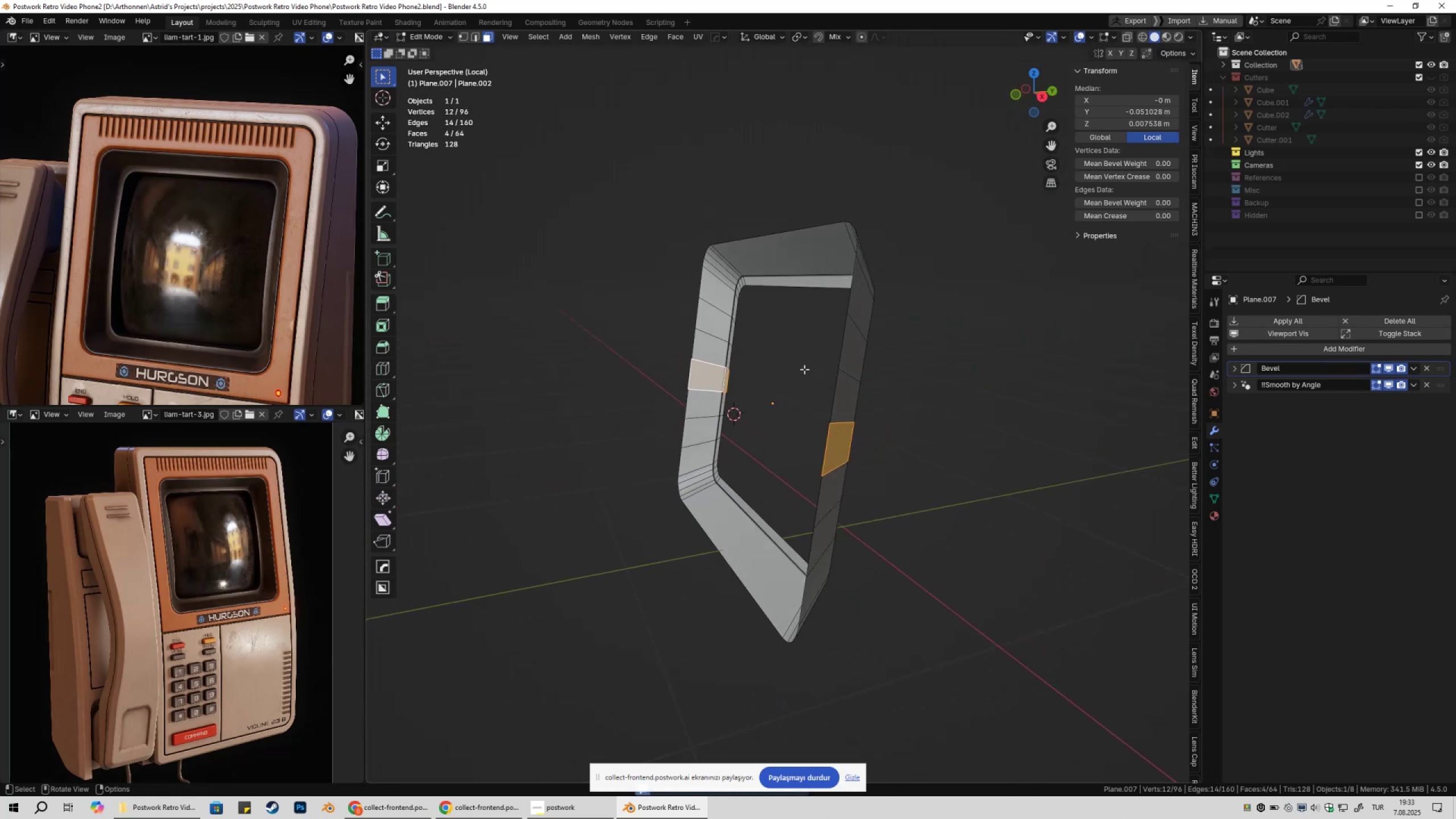 
key(Tab)
type(/Dx)
 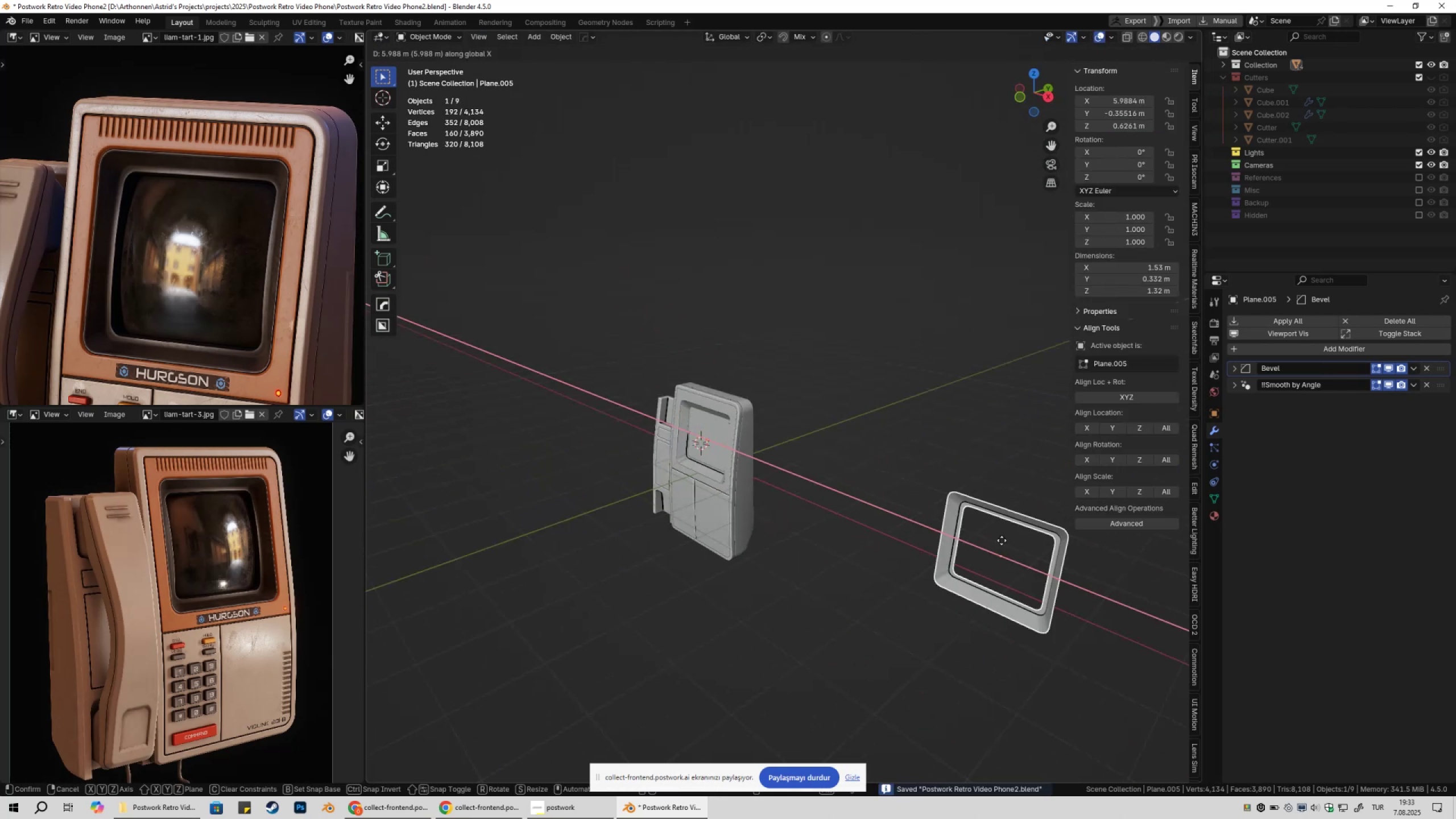 
scroll: coordinate [775, 464], scroll_direction: down, amount: 8.0
 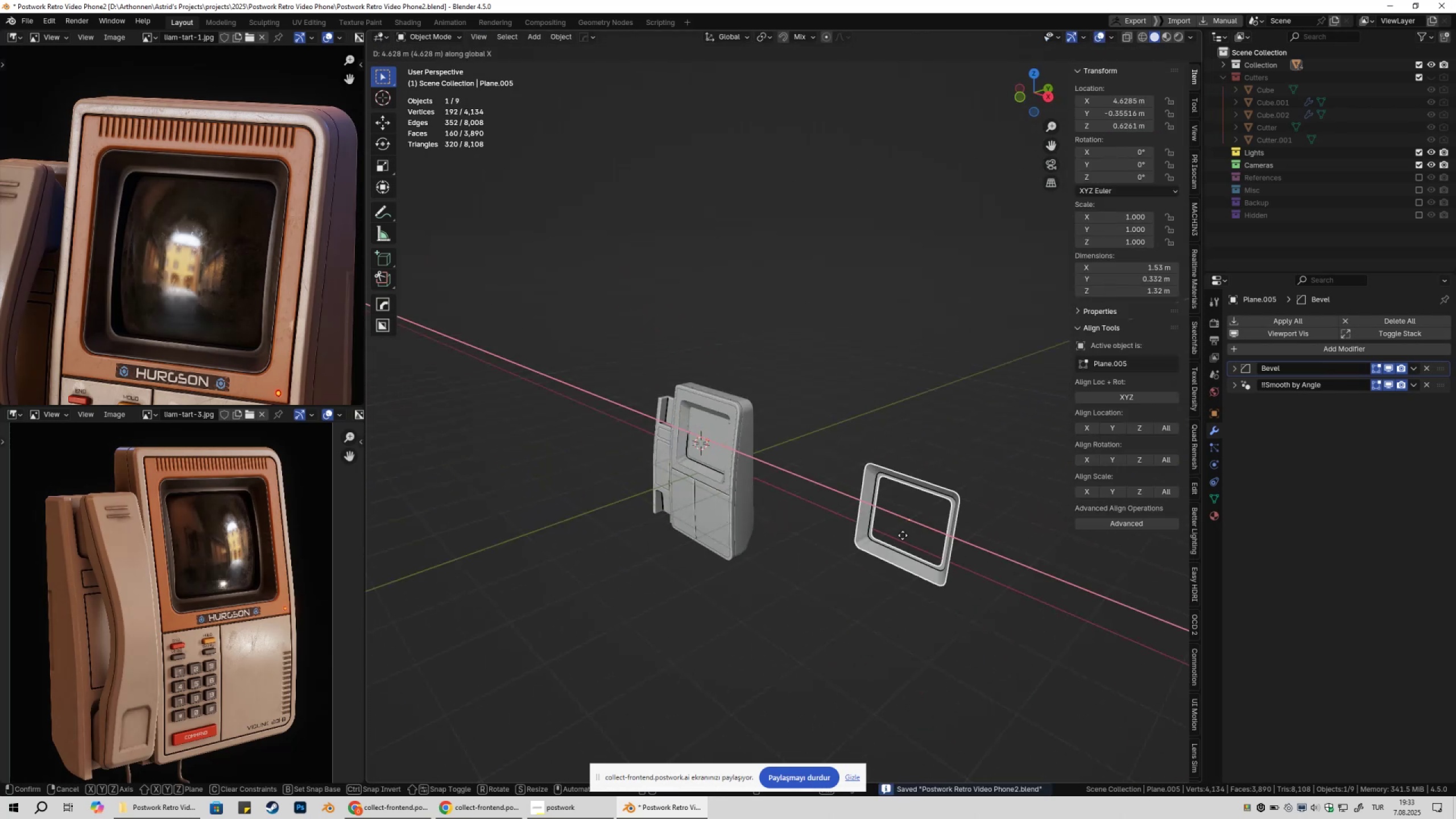 
left_click([1002, 541])
 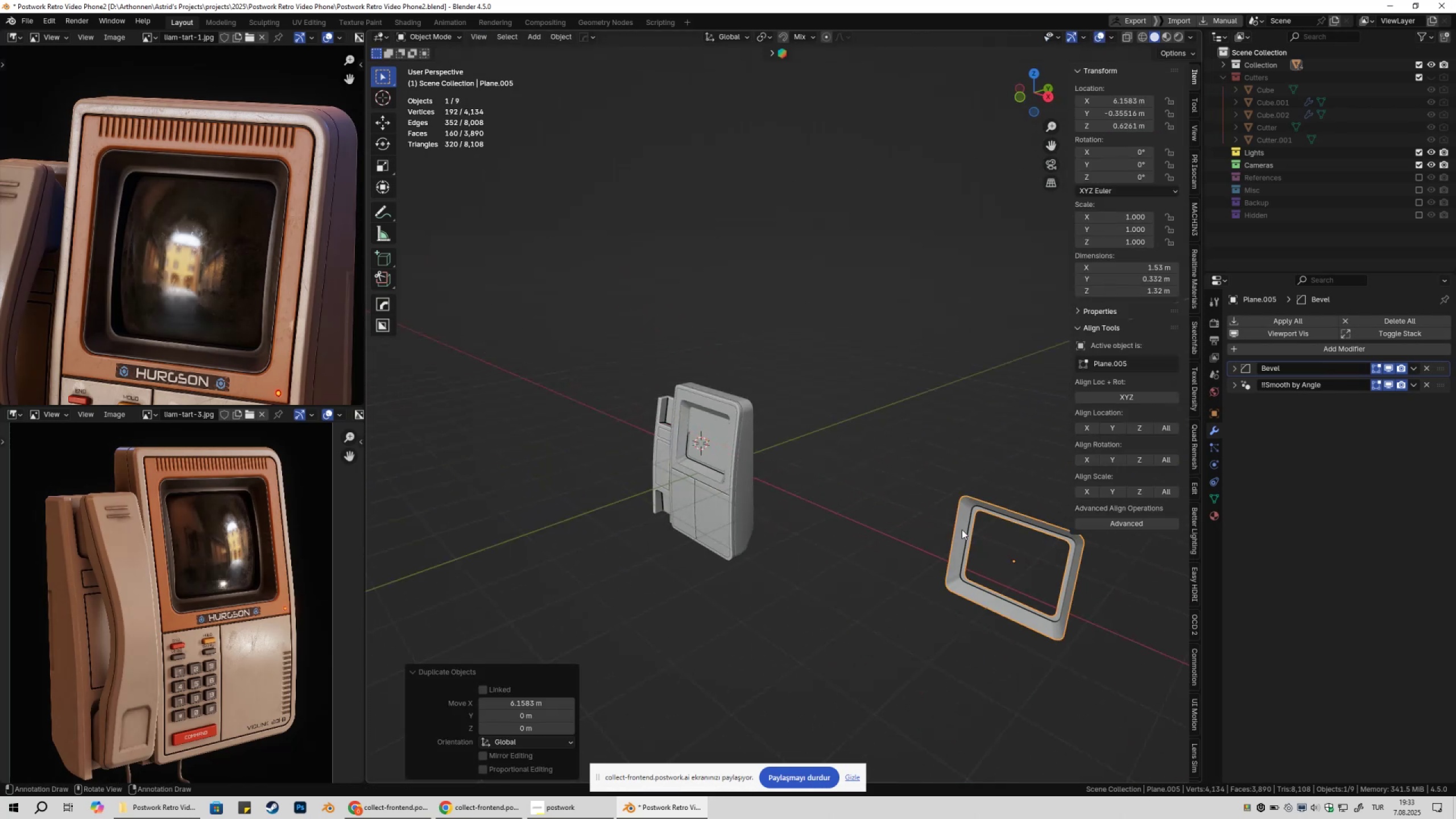 
key(Shift+ShiftLeft)
 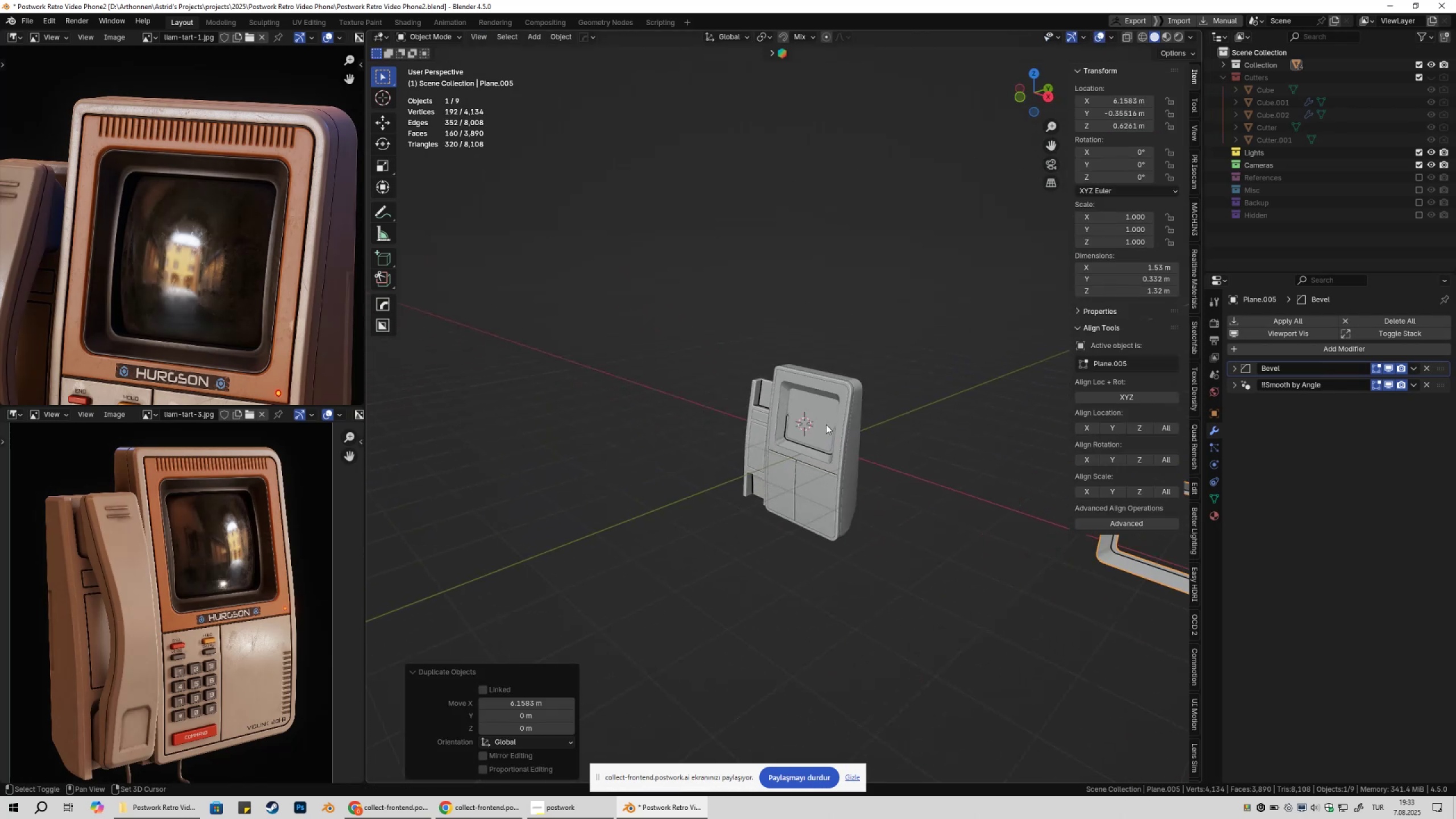 
scroll: coordinate [804, 429], scroll_direction: up, amount: 6.0
 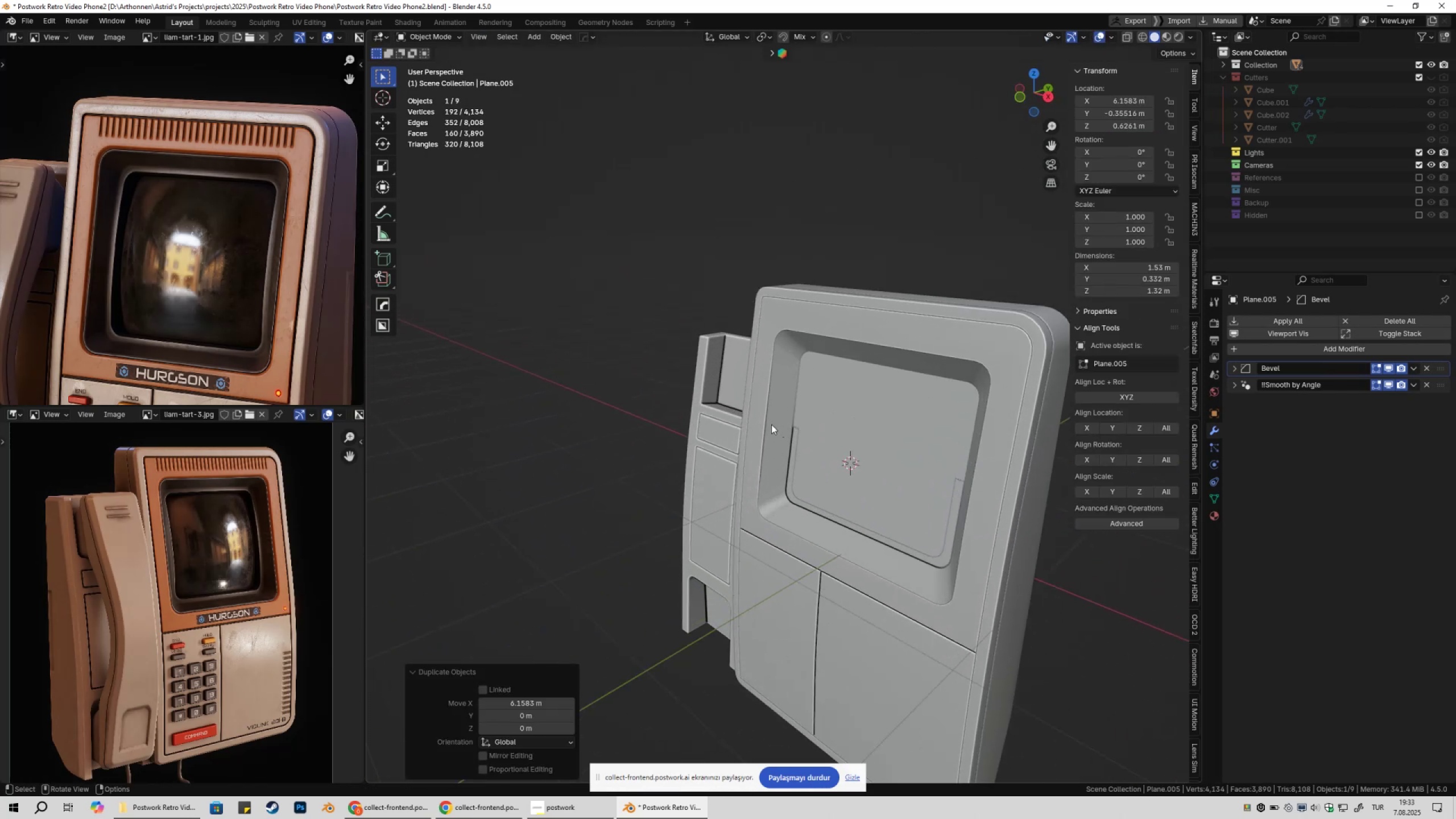 
left_click([771, 424])
 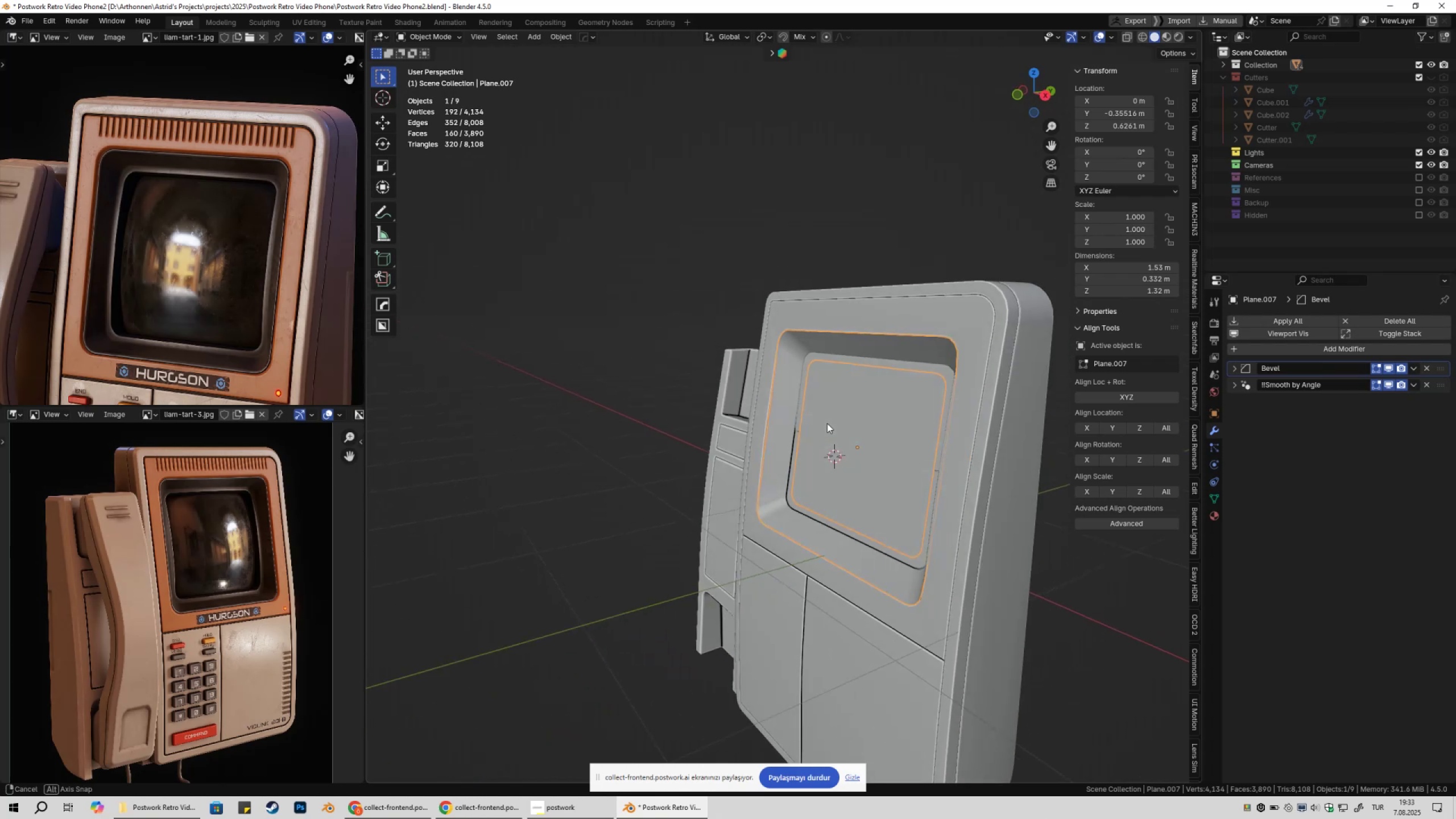 
left_click([797, 282])
 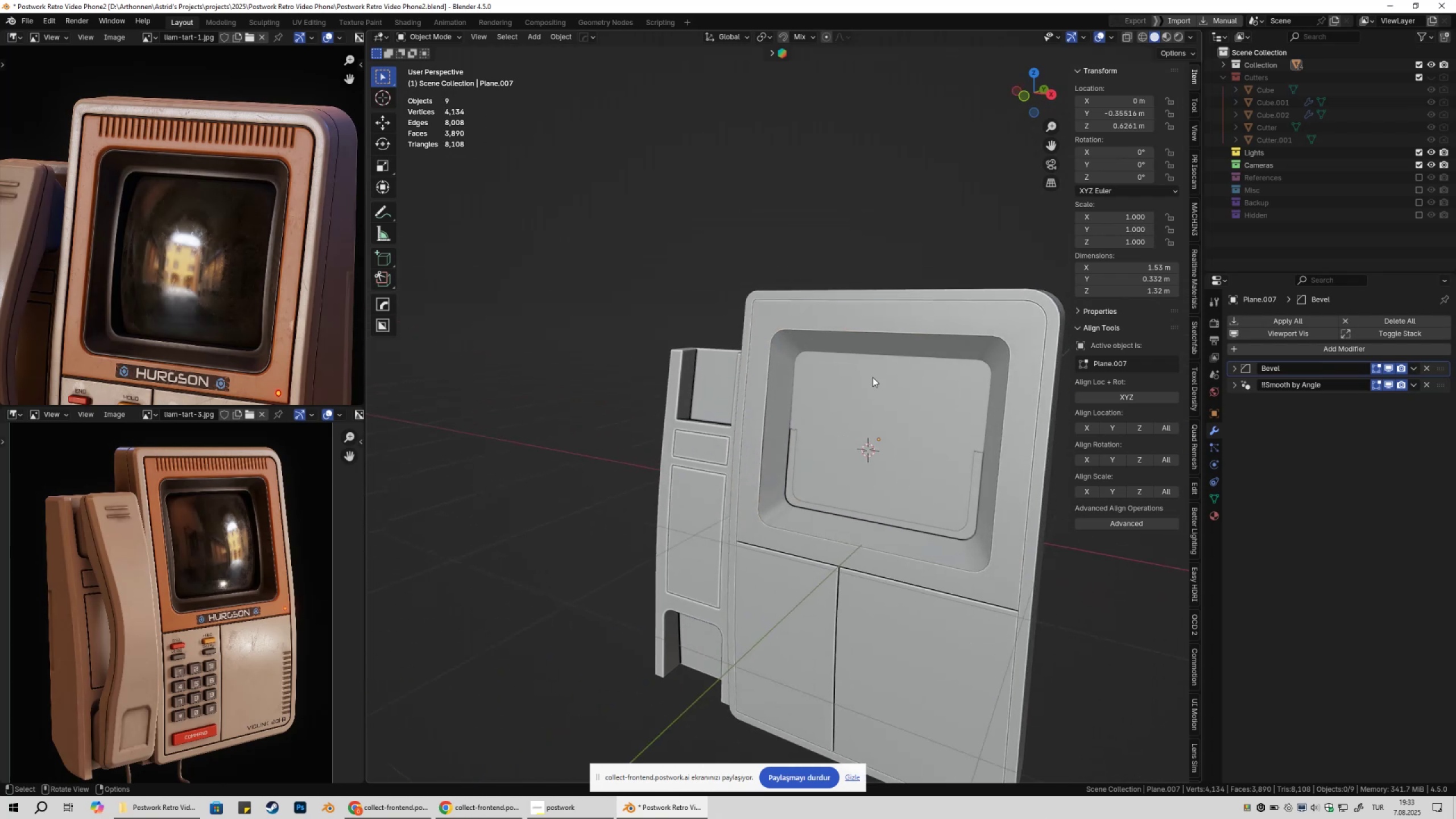 
left_click([873, 403])
 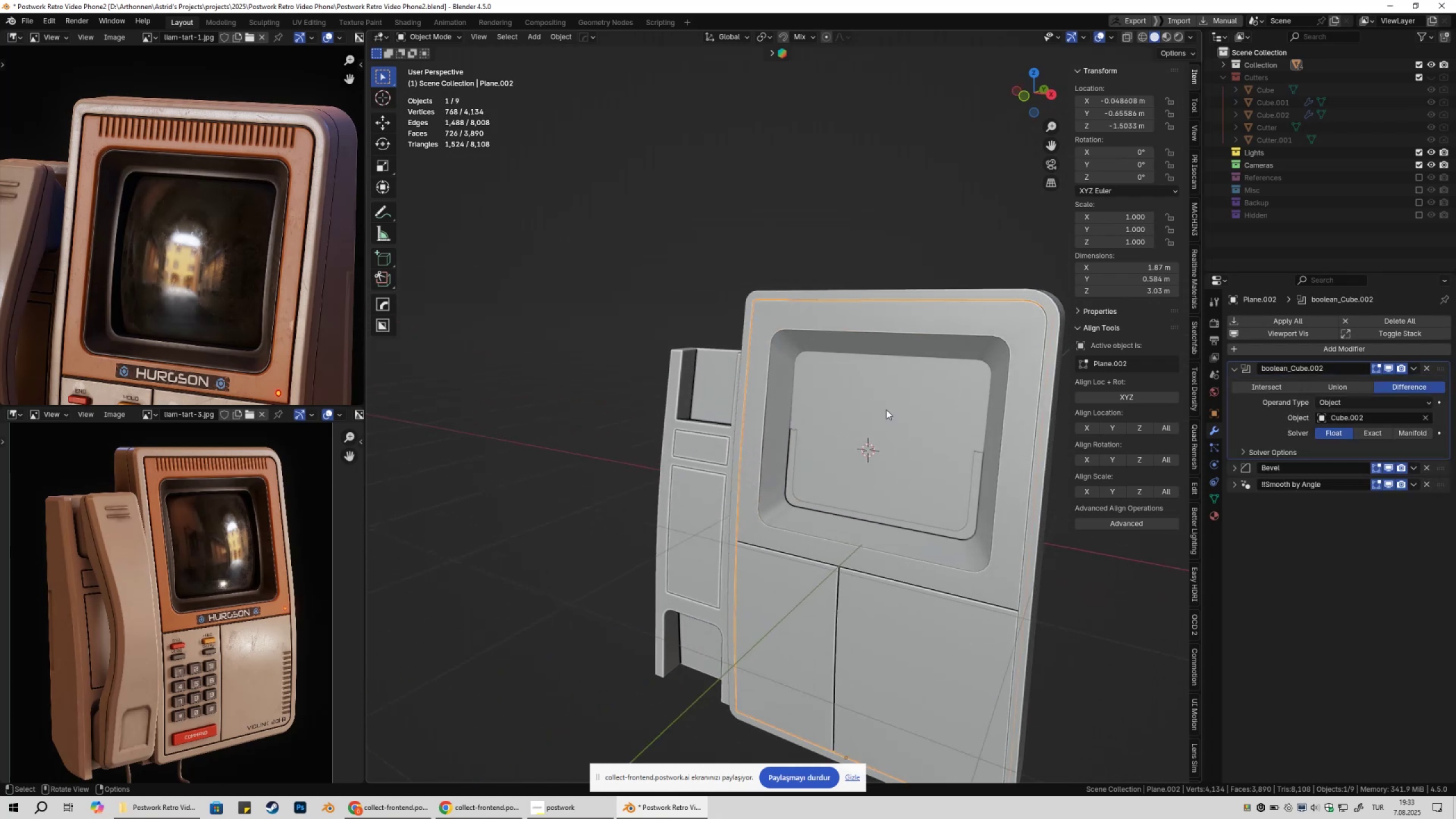 
key(Shift+ShiftLeft)
 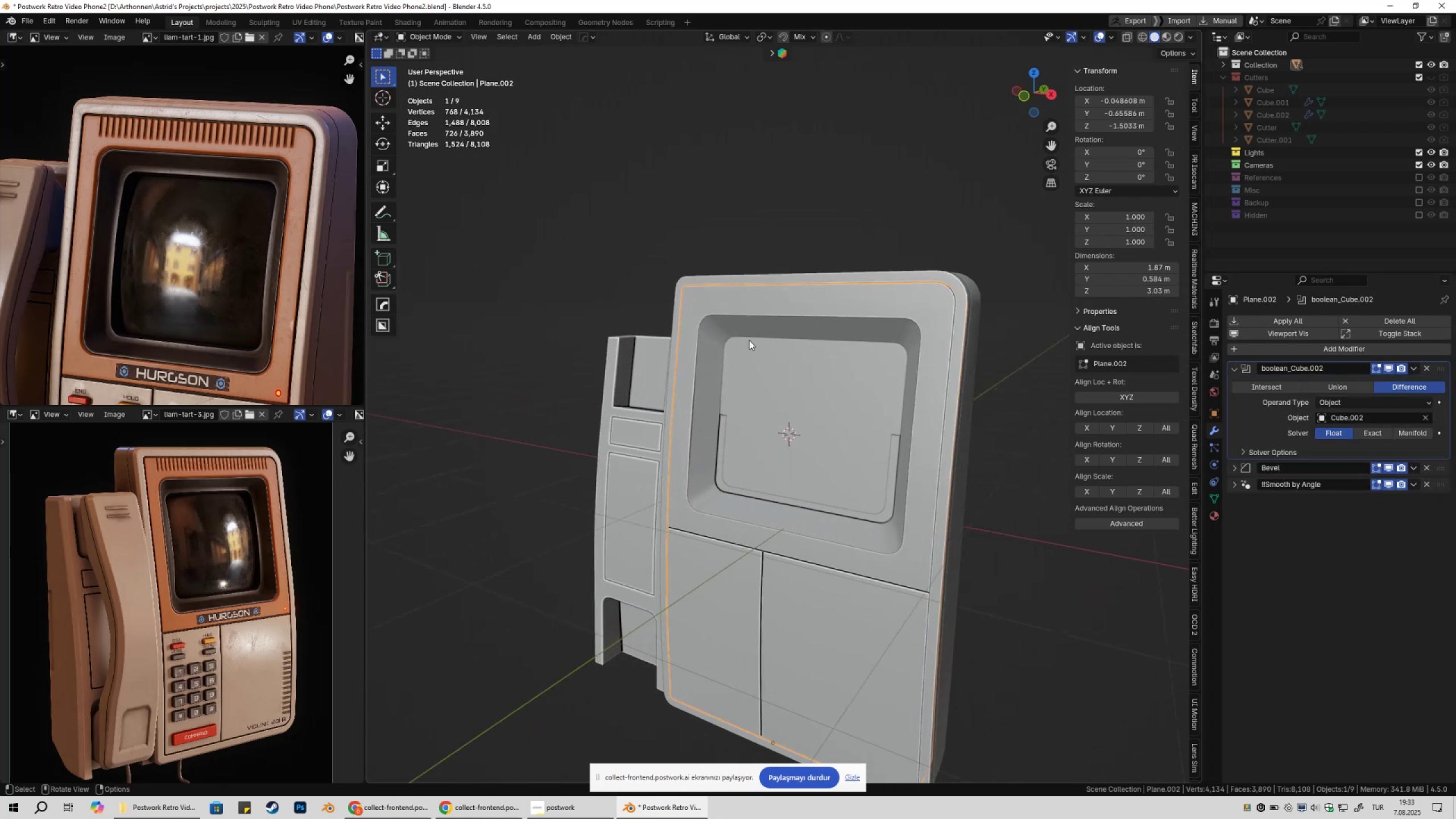 
left_click([725, 317])
 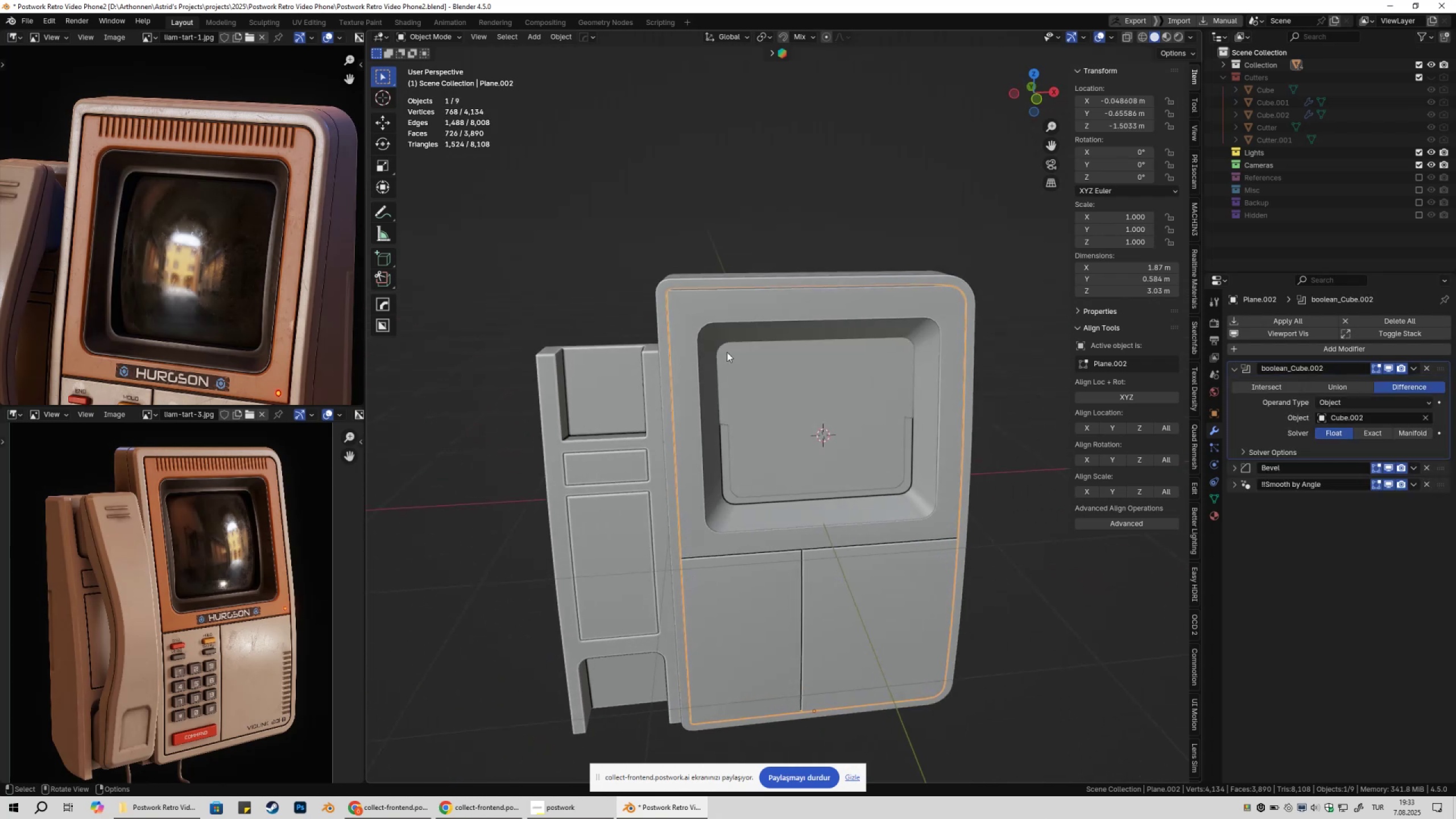 
left_click([712, 342])
 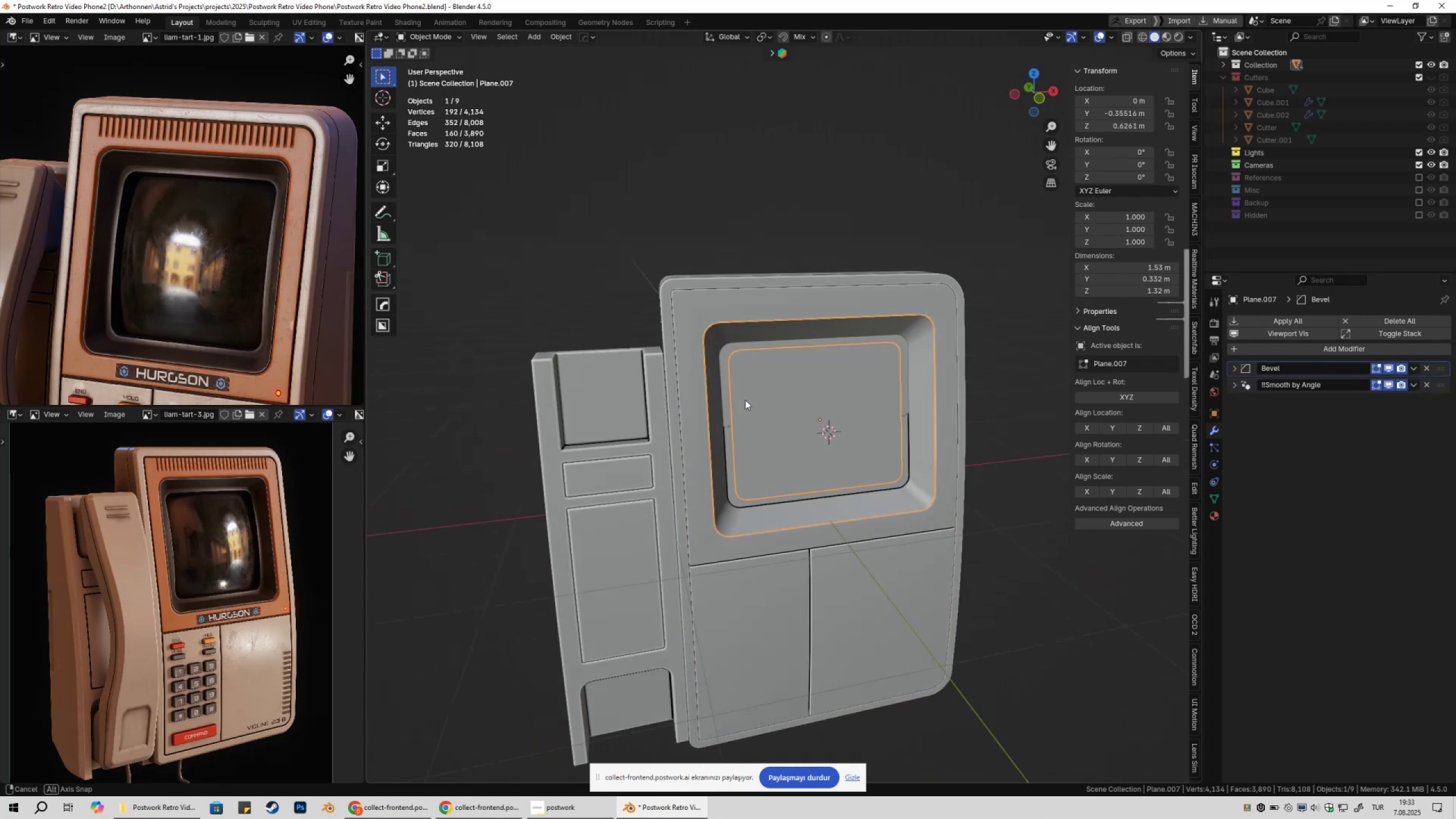 
key(G)
 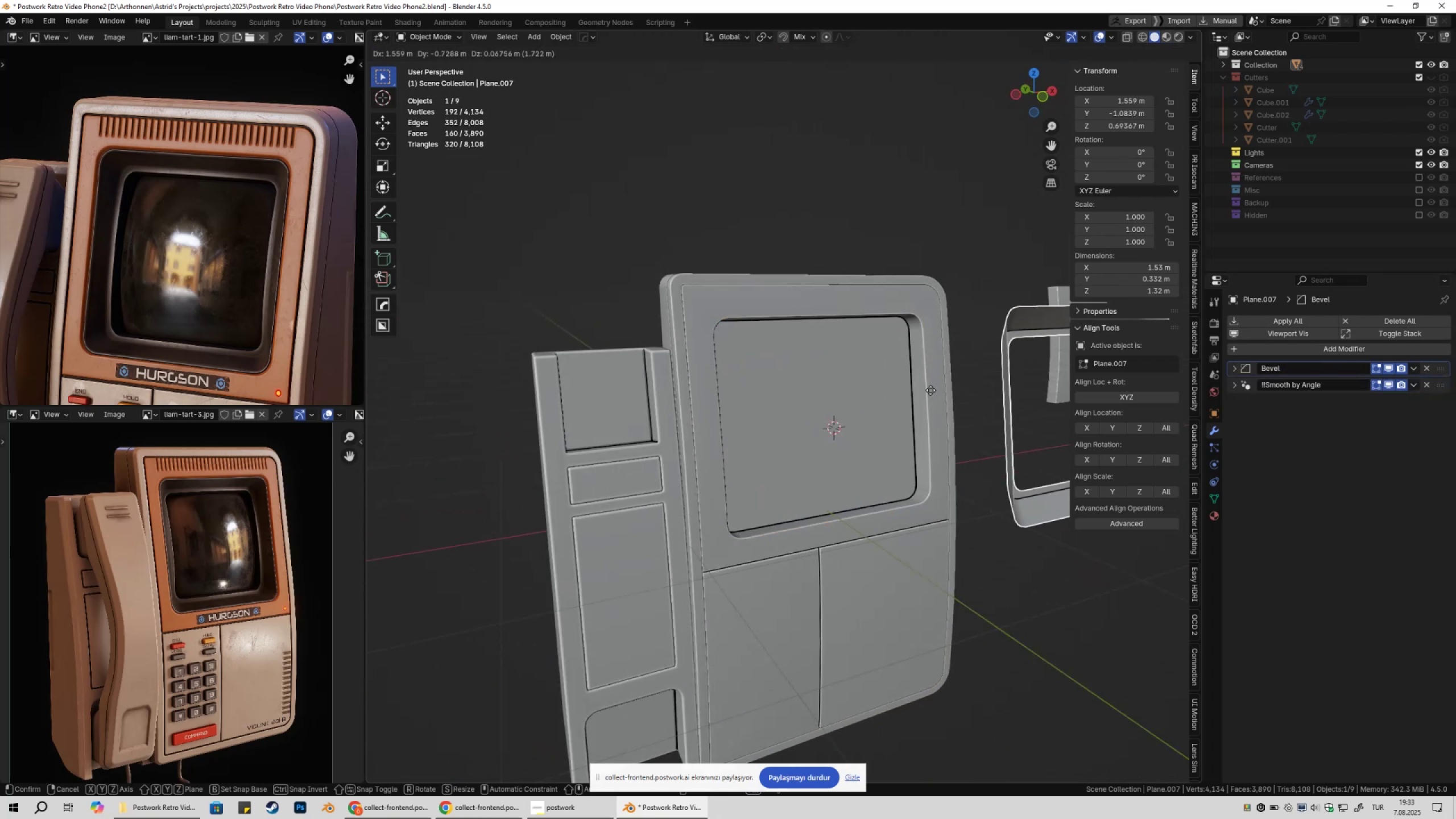 
key(Escape)
 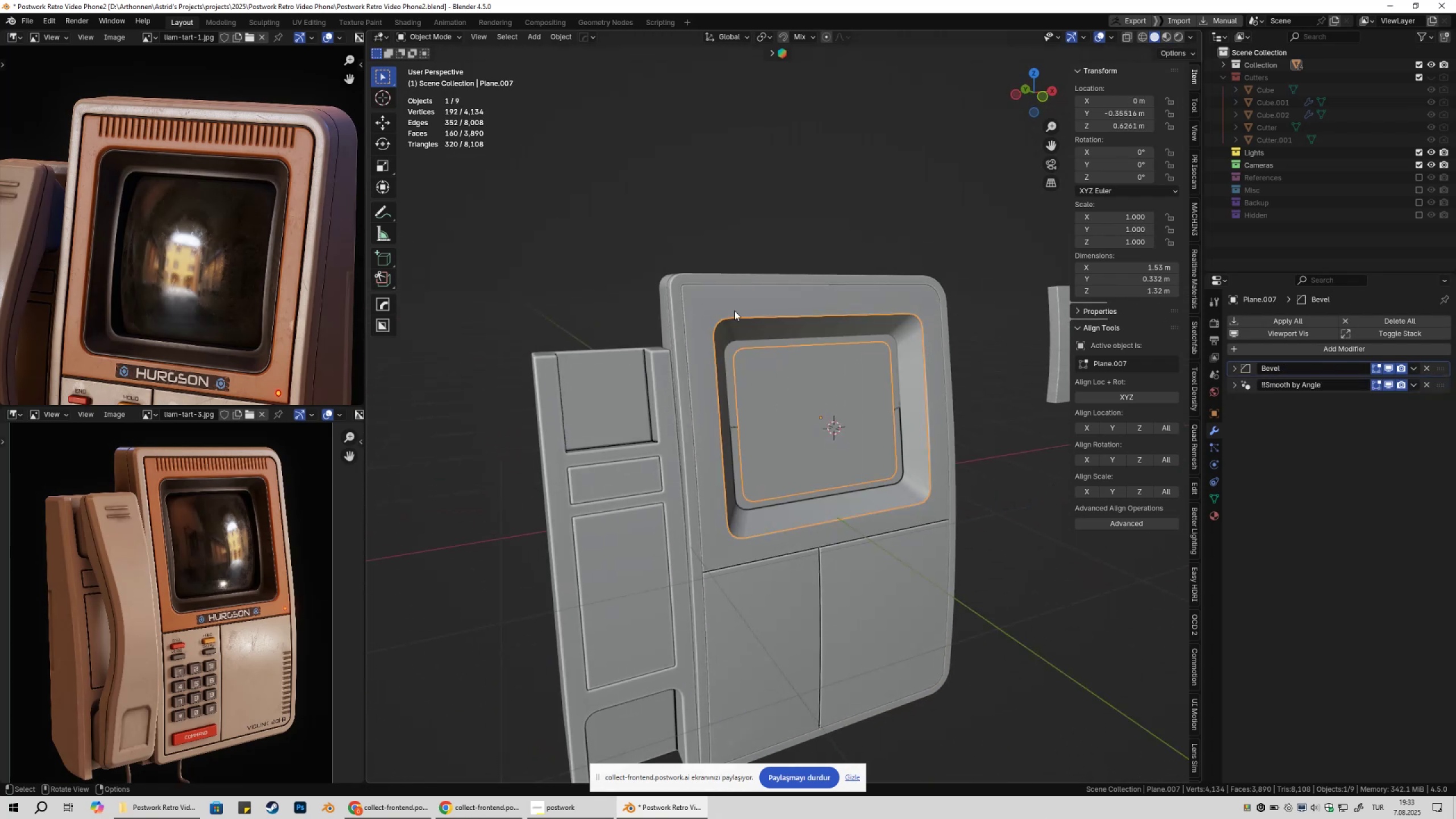 
left_click([721, 303])
 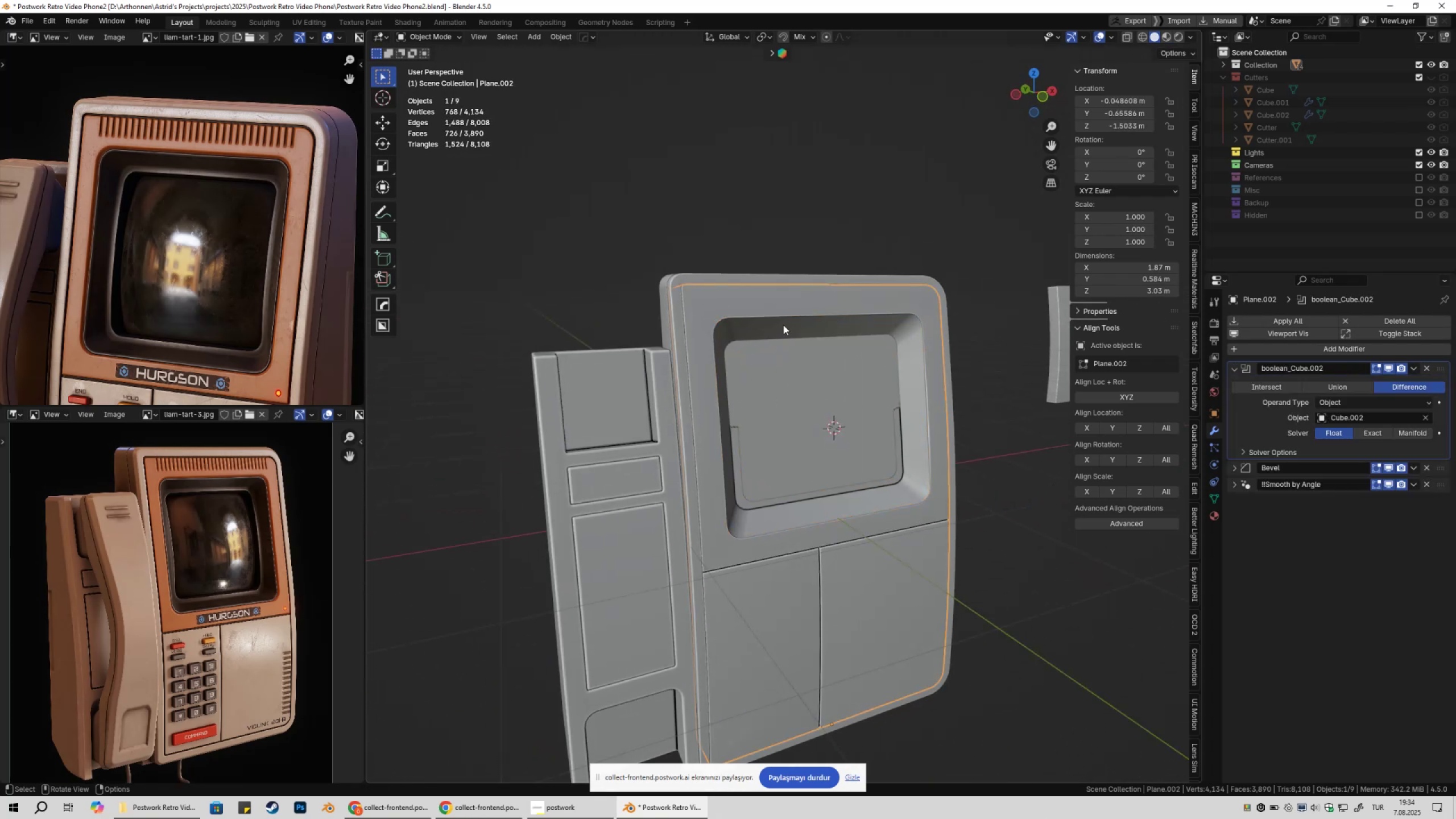 
key(Tab)
 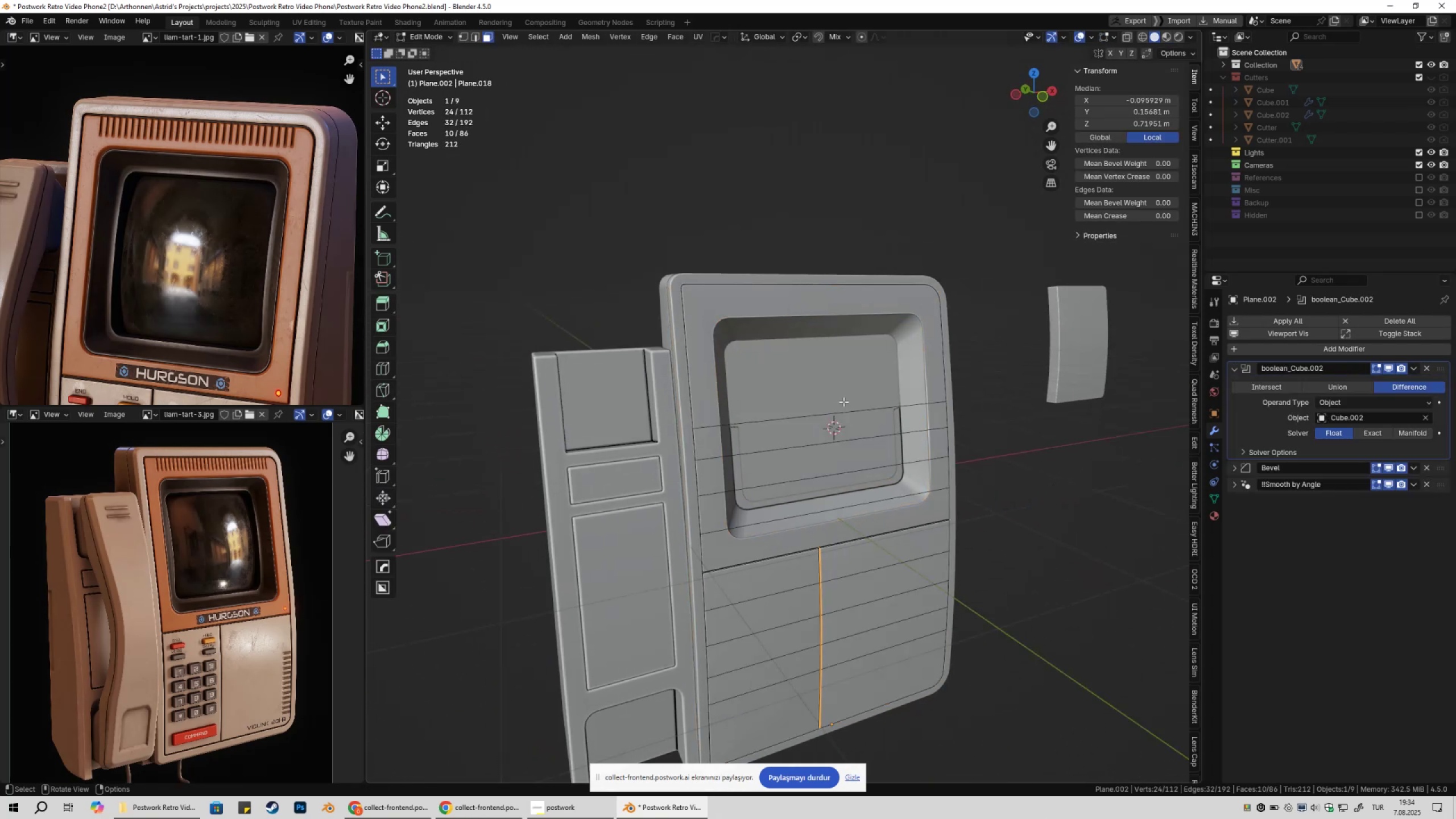 
key(Tab)
 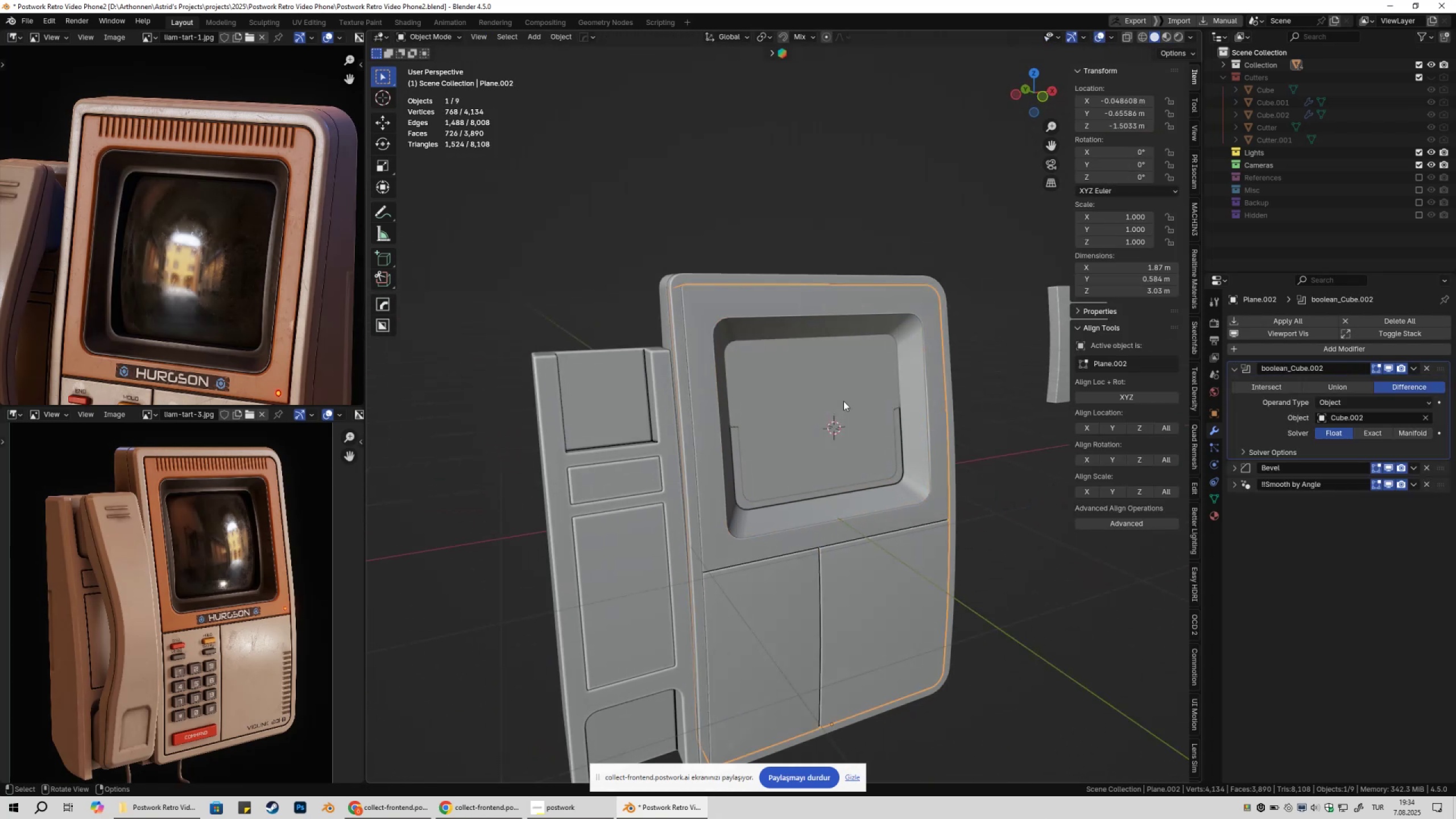 
key(NumpadDivide)
 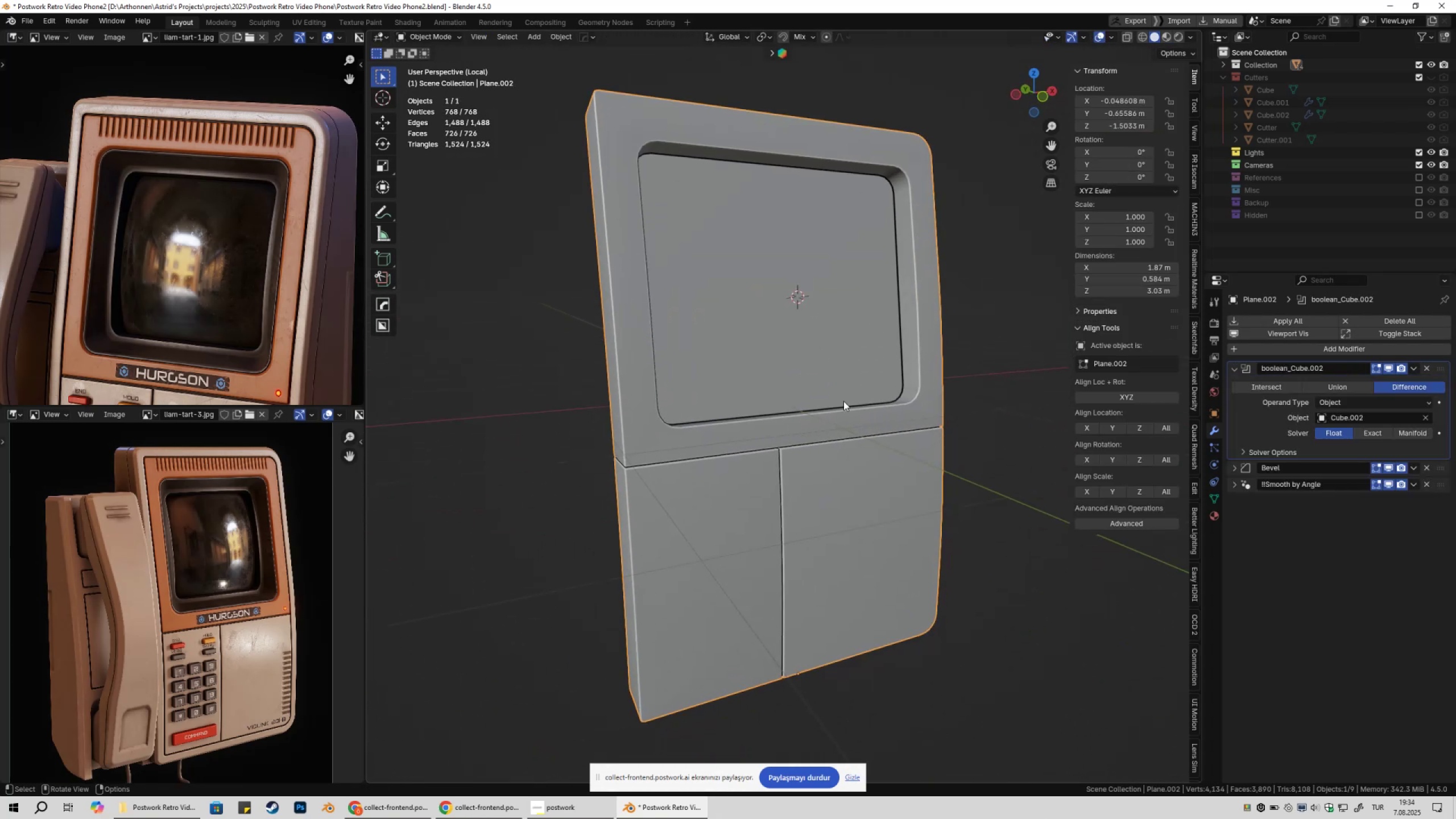 
key(NumpadDivide)
 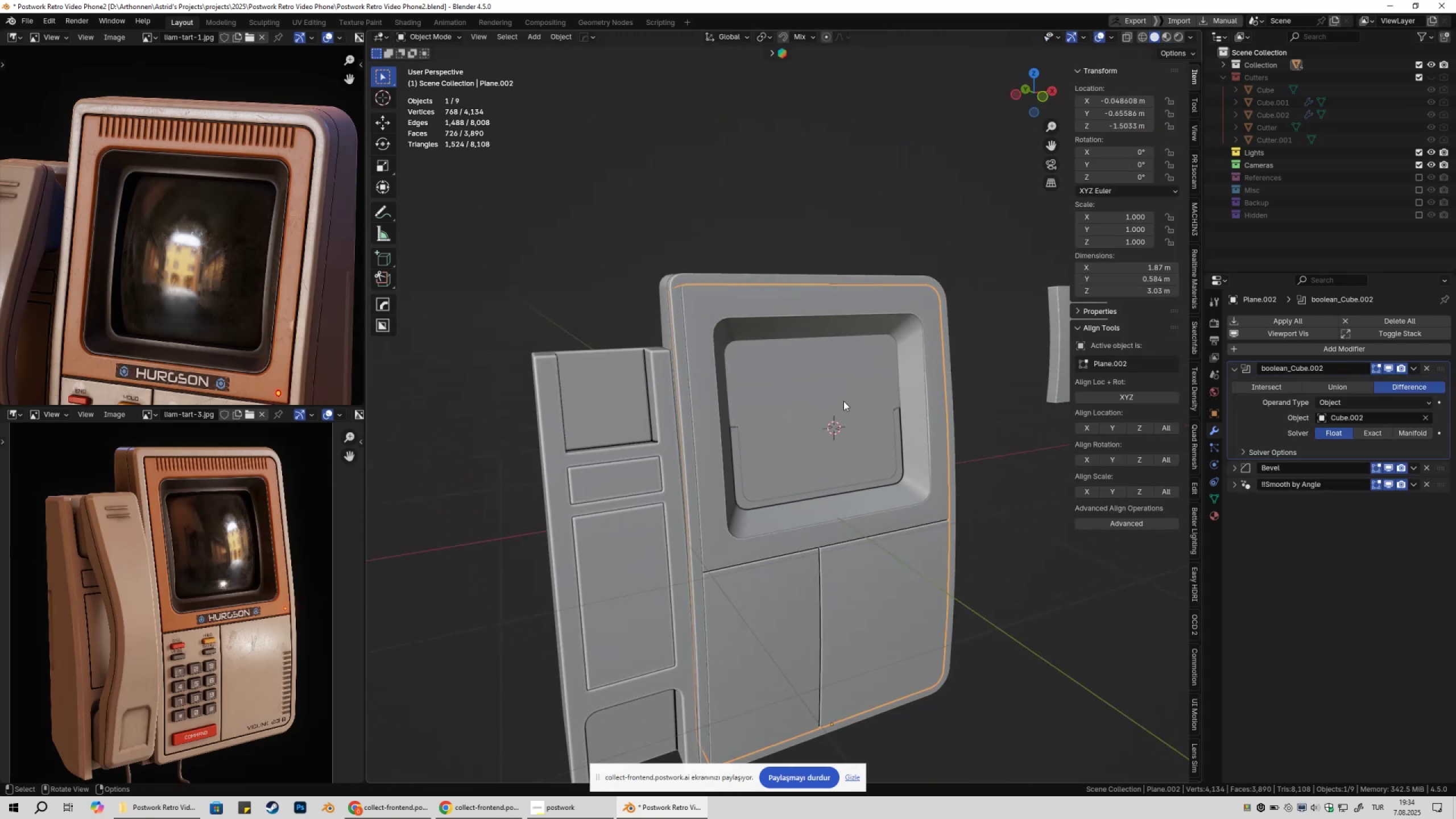 
key(Q)
 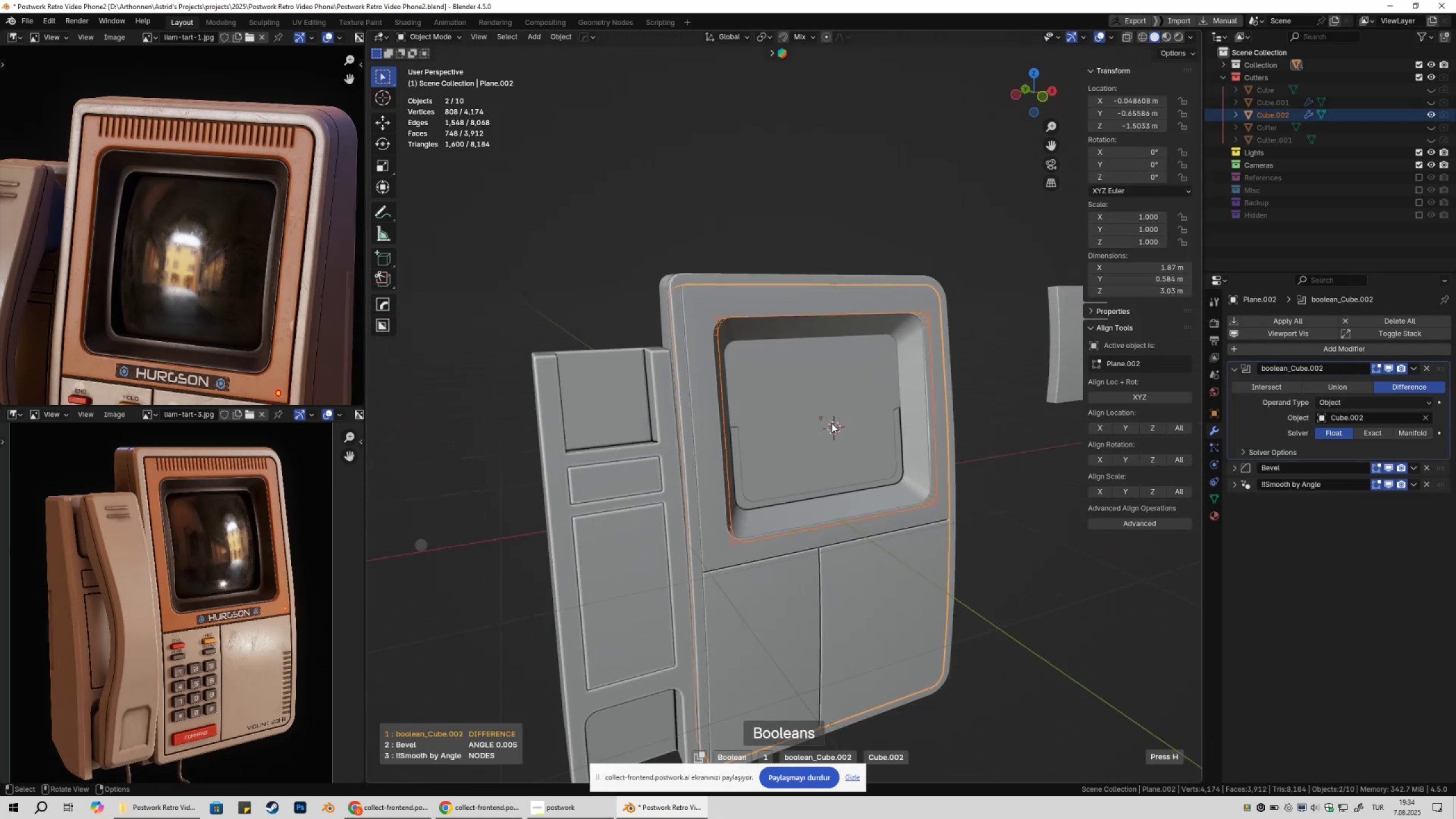 
double_click([832, 424])
 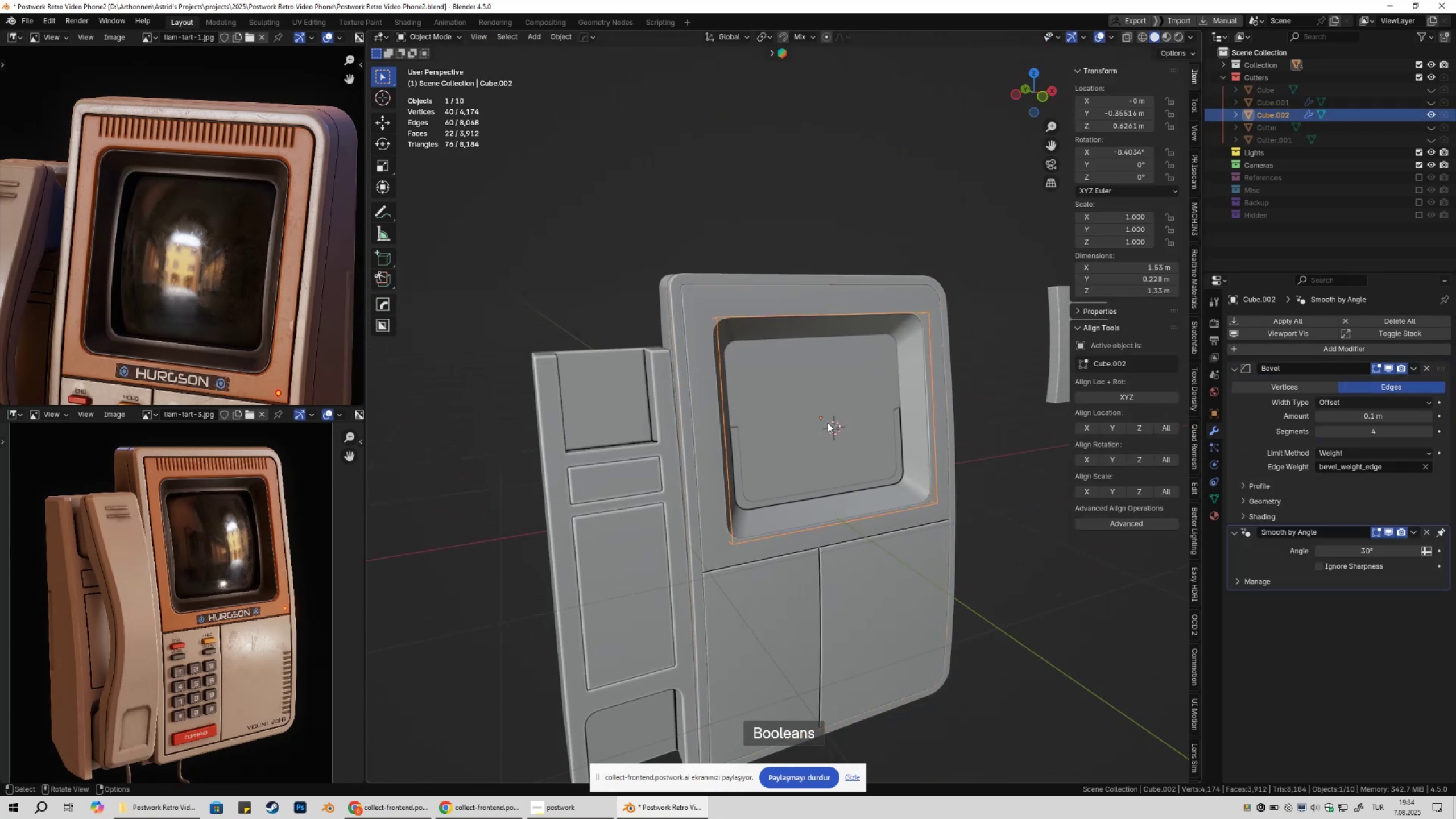 
key(Shift+ShiftLeft)
 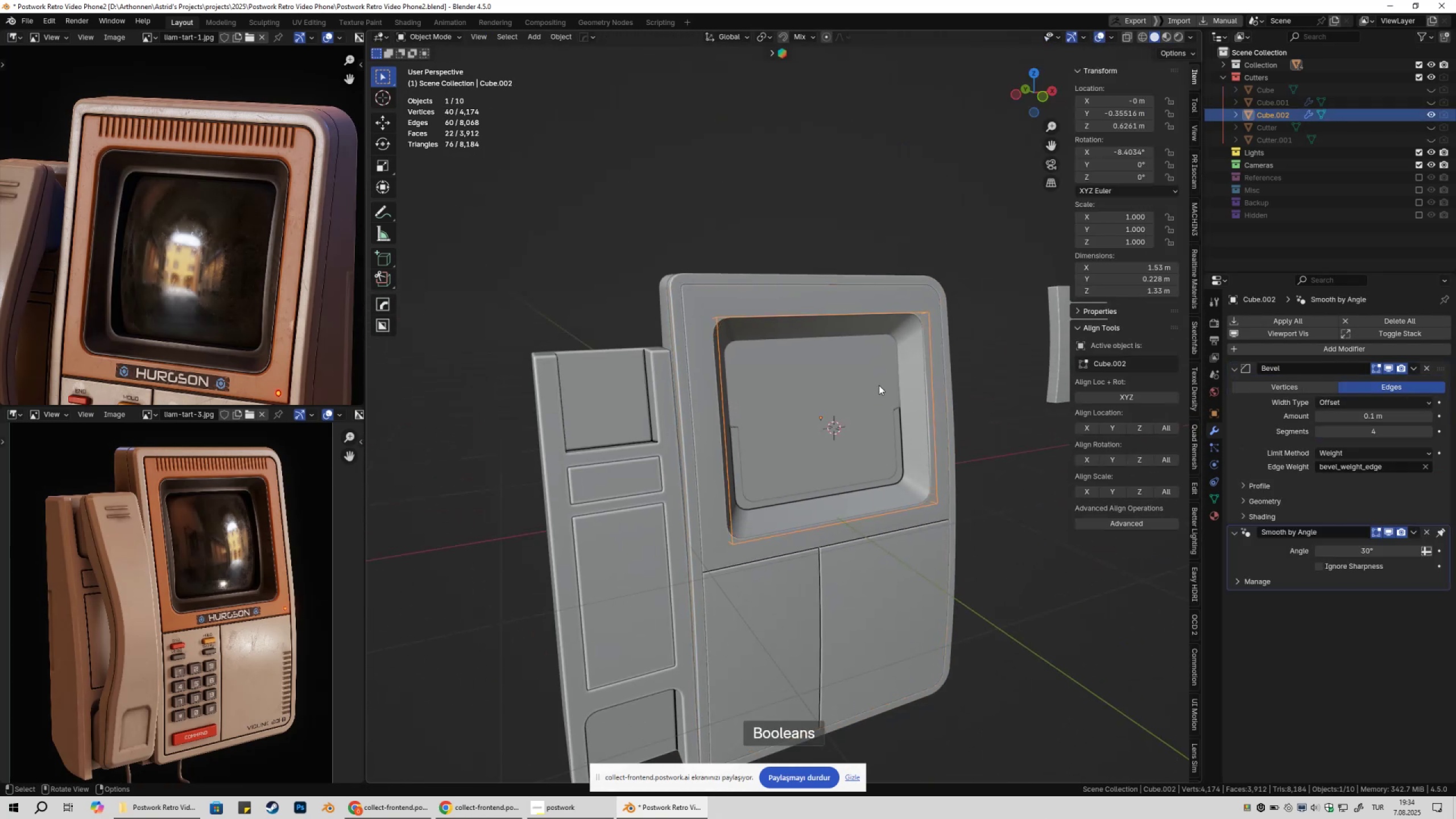 
key(NumpadDivide)
 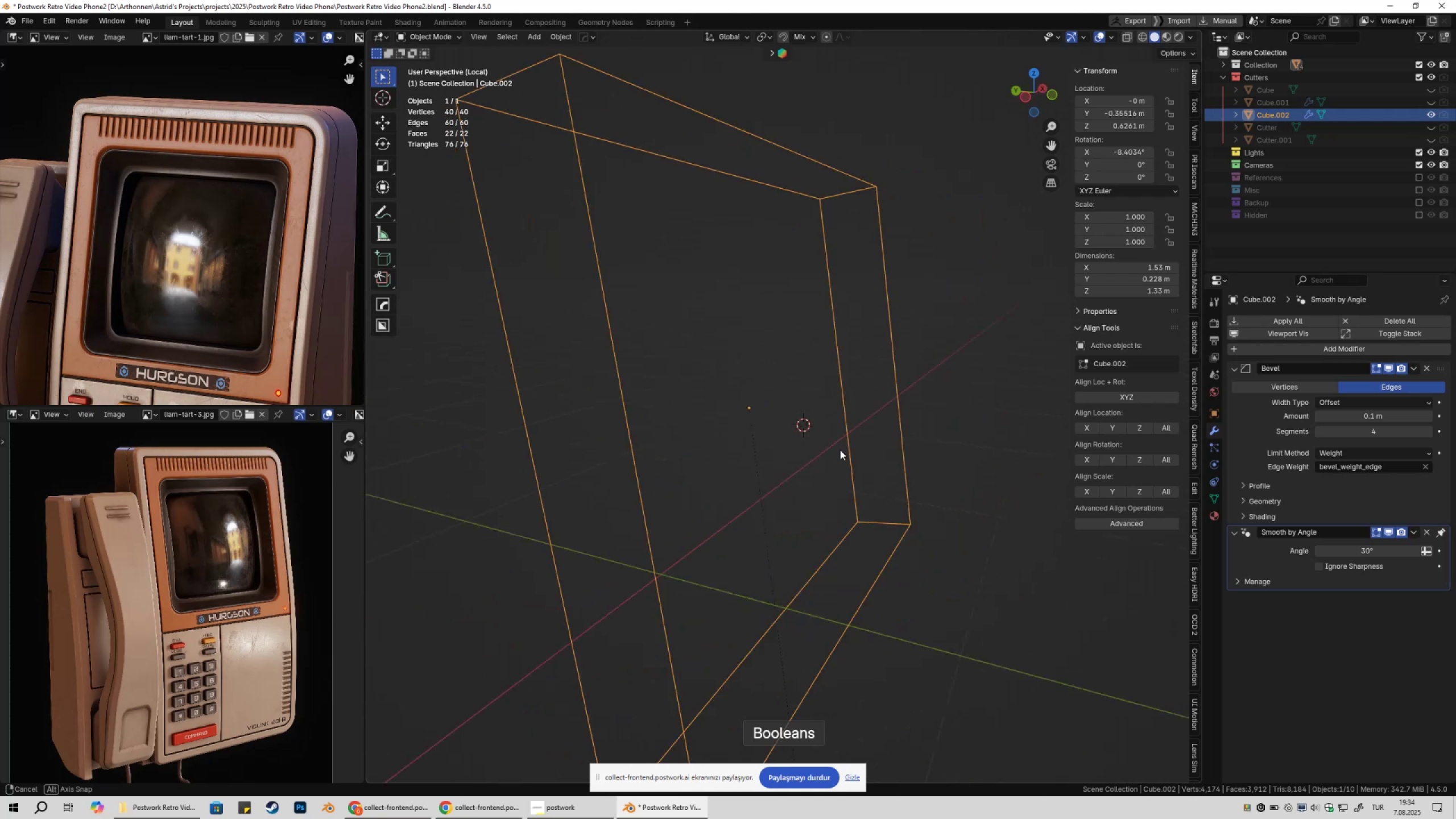 
key(Tab)
 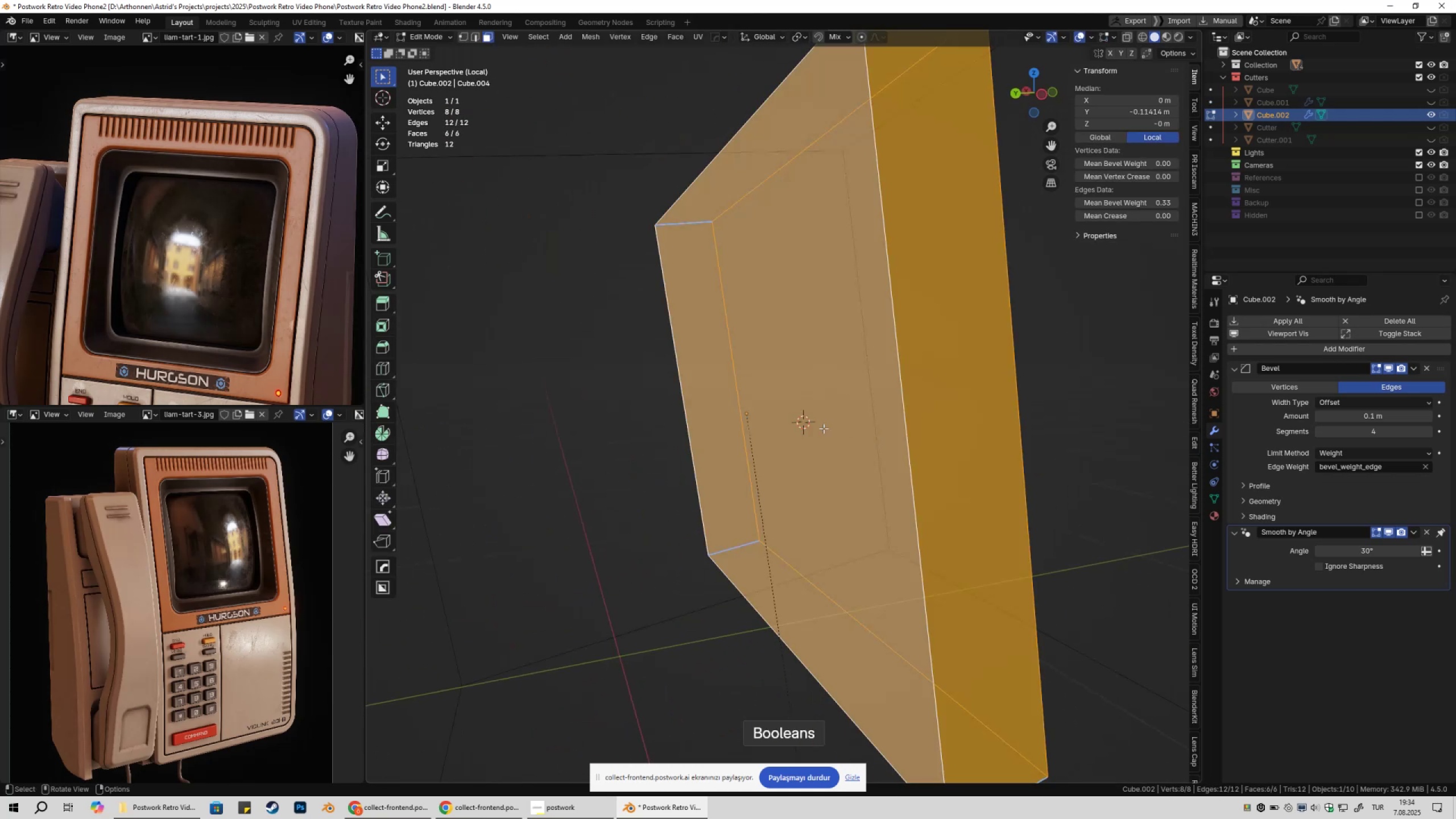 
scroll: coordinate [817, 428], scroll_direction: down, amount: 2.0
 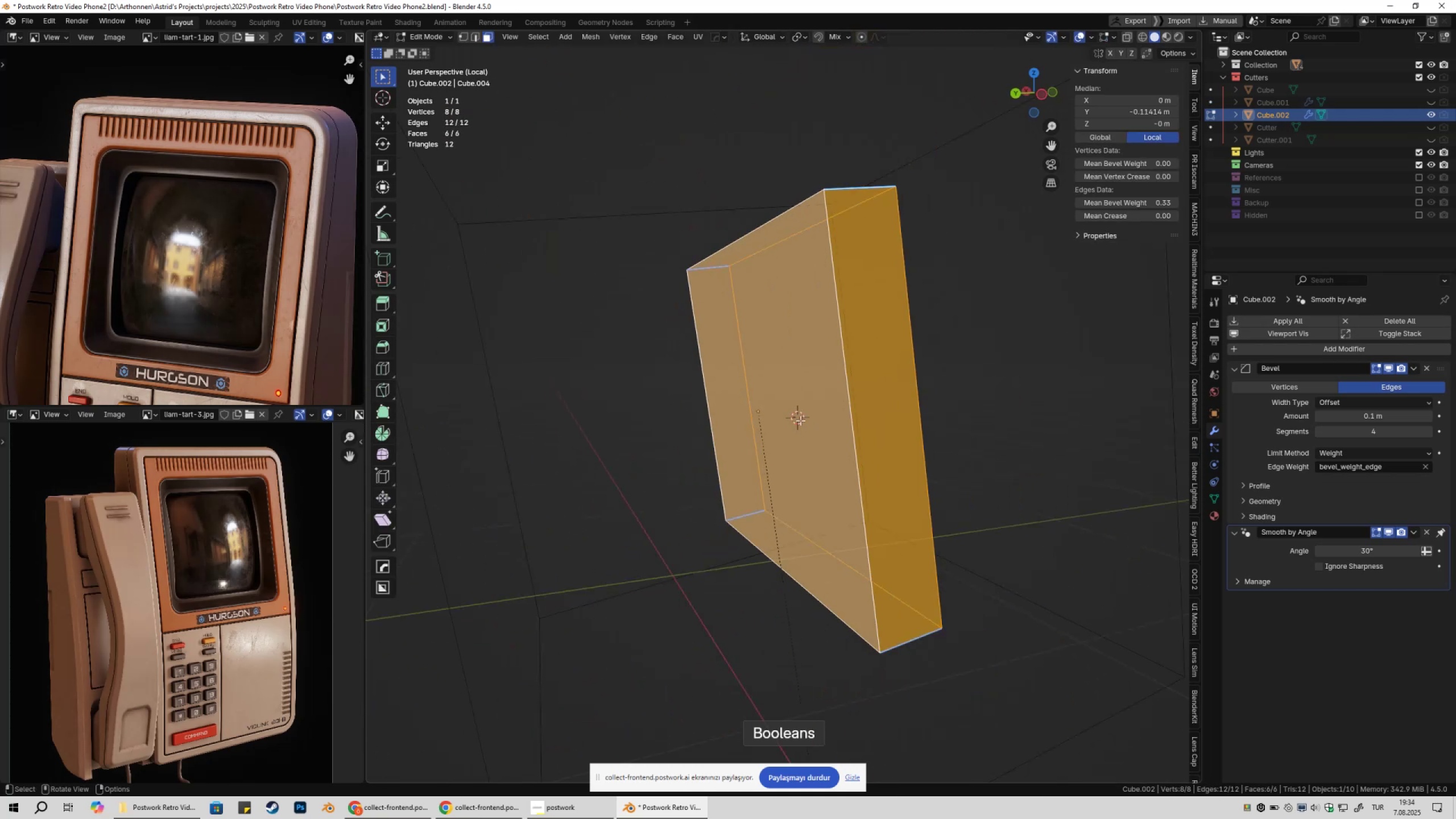 
key(3)
 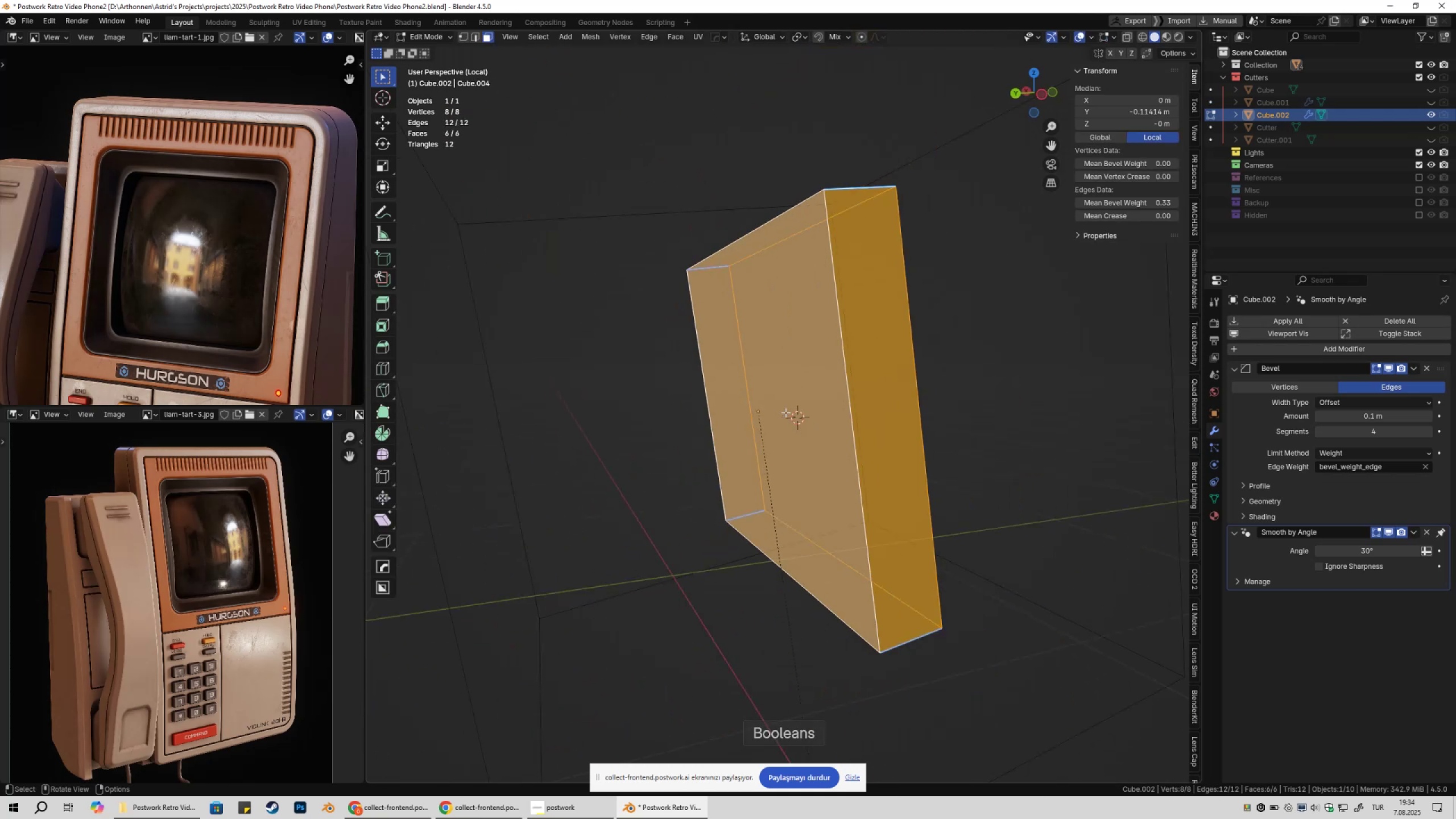 
left_click([785, 412])
 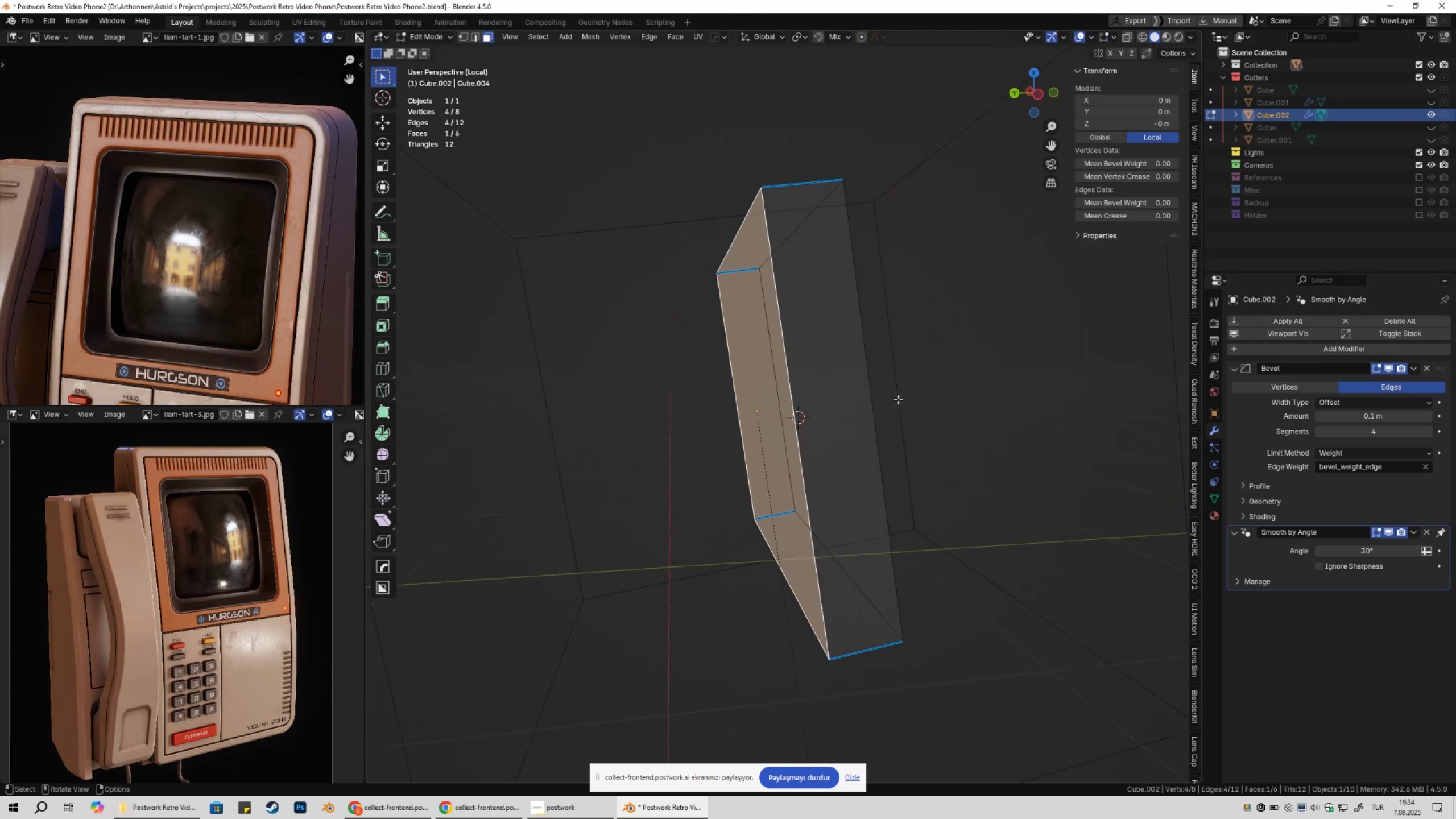 
type(/zgg)
 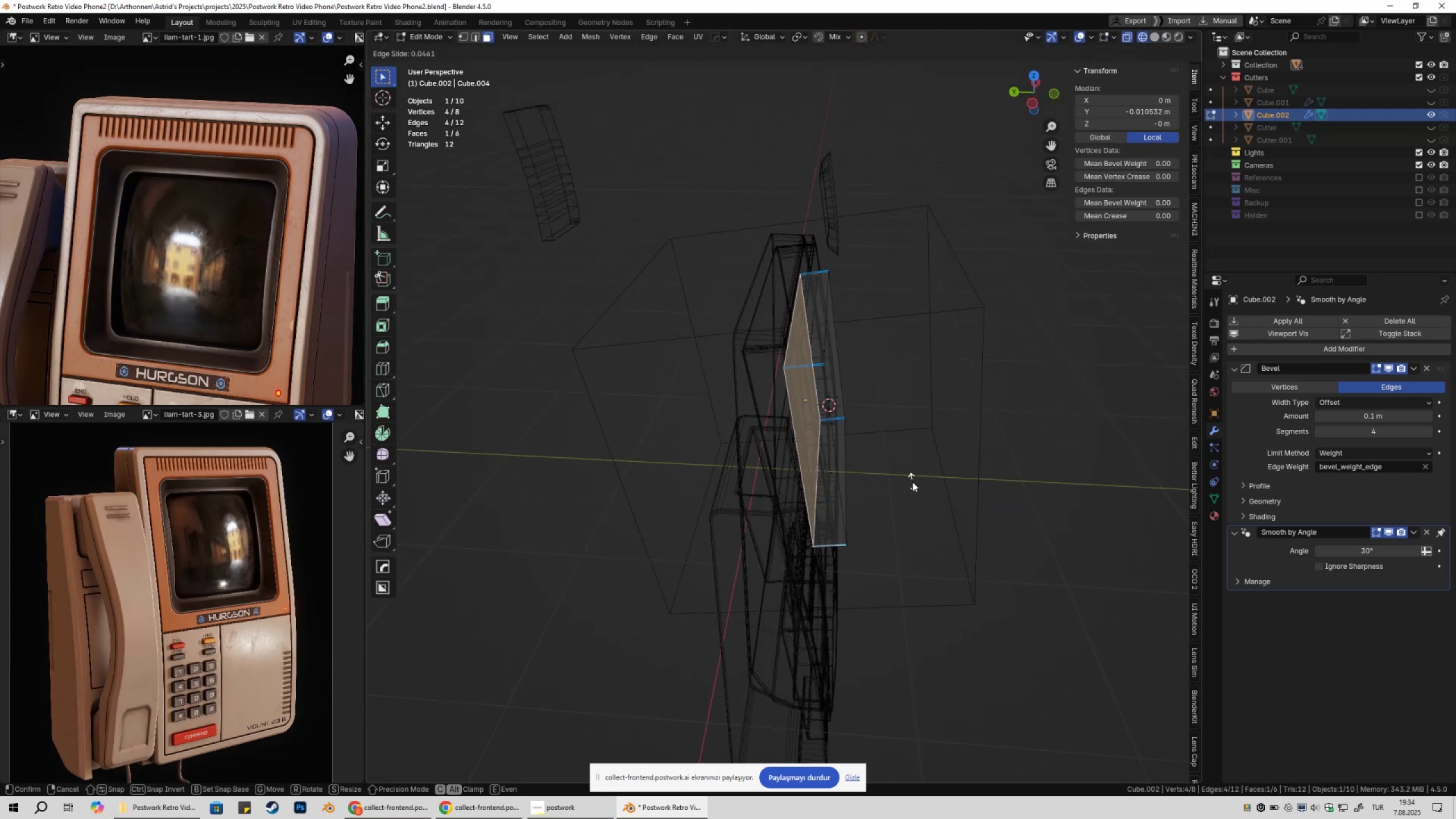 
key(C)
 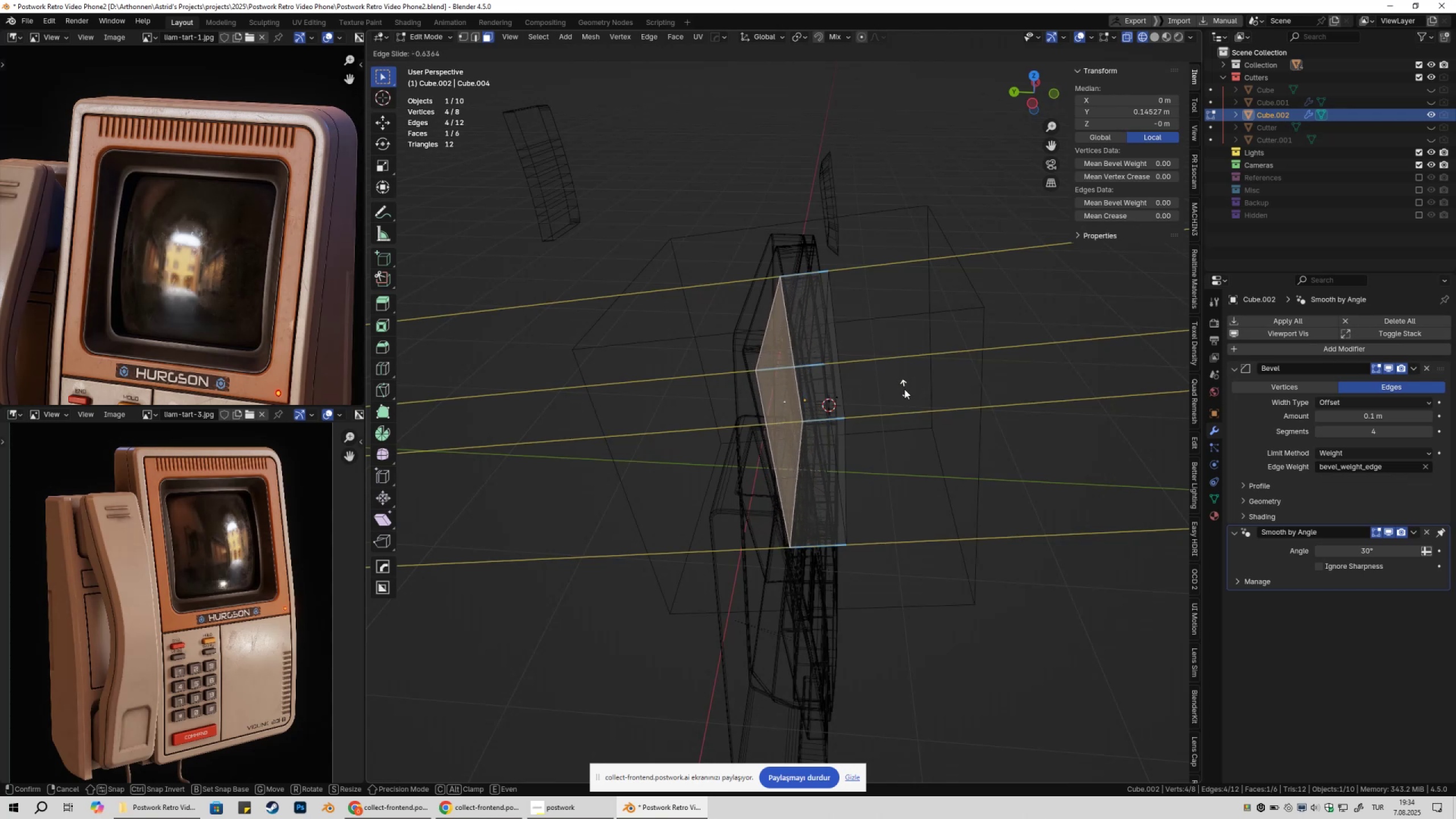 
key(Tab)
 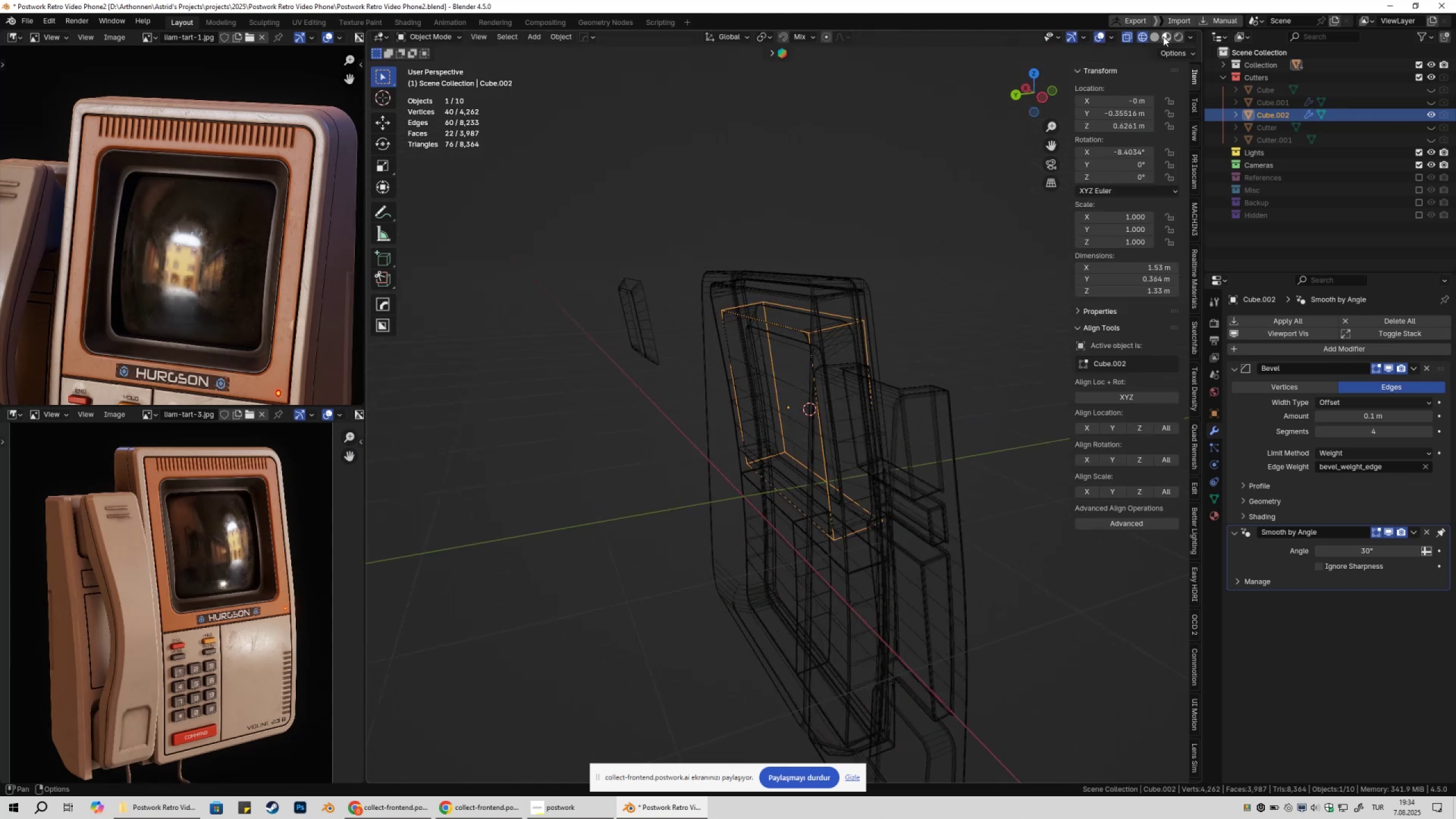 
left_click([1157, 35])
 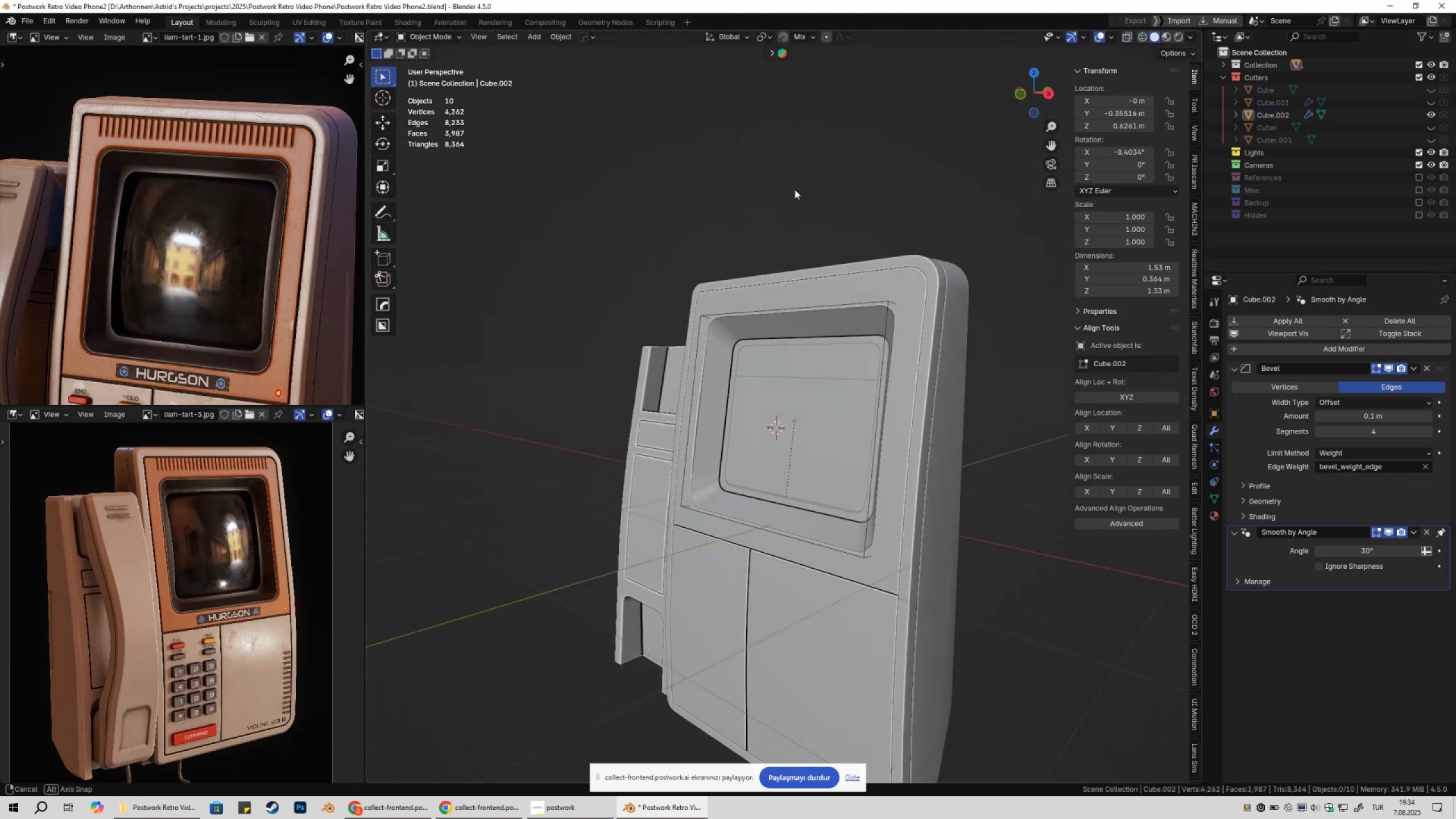 
key(Shift+2)
 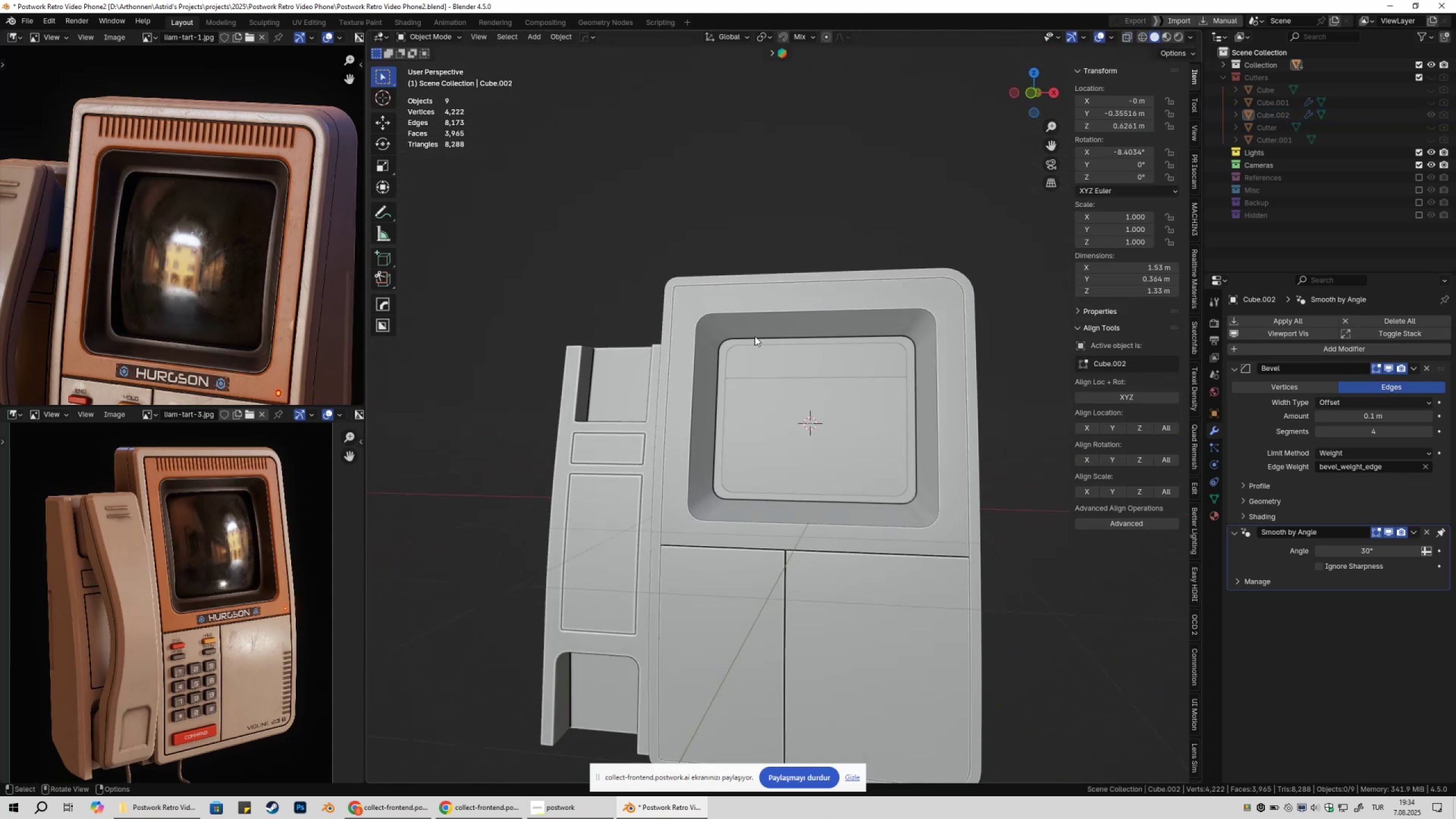 
left_click([736, 341])
 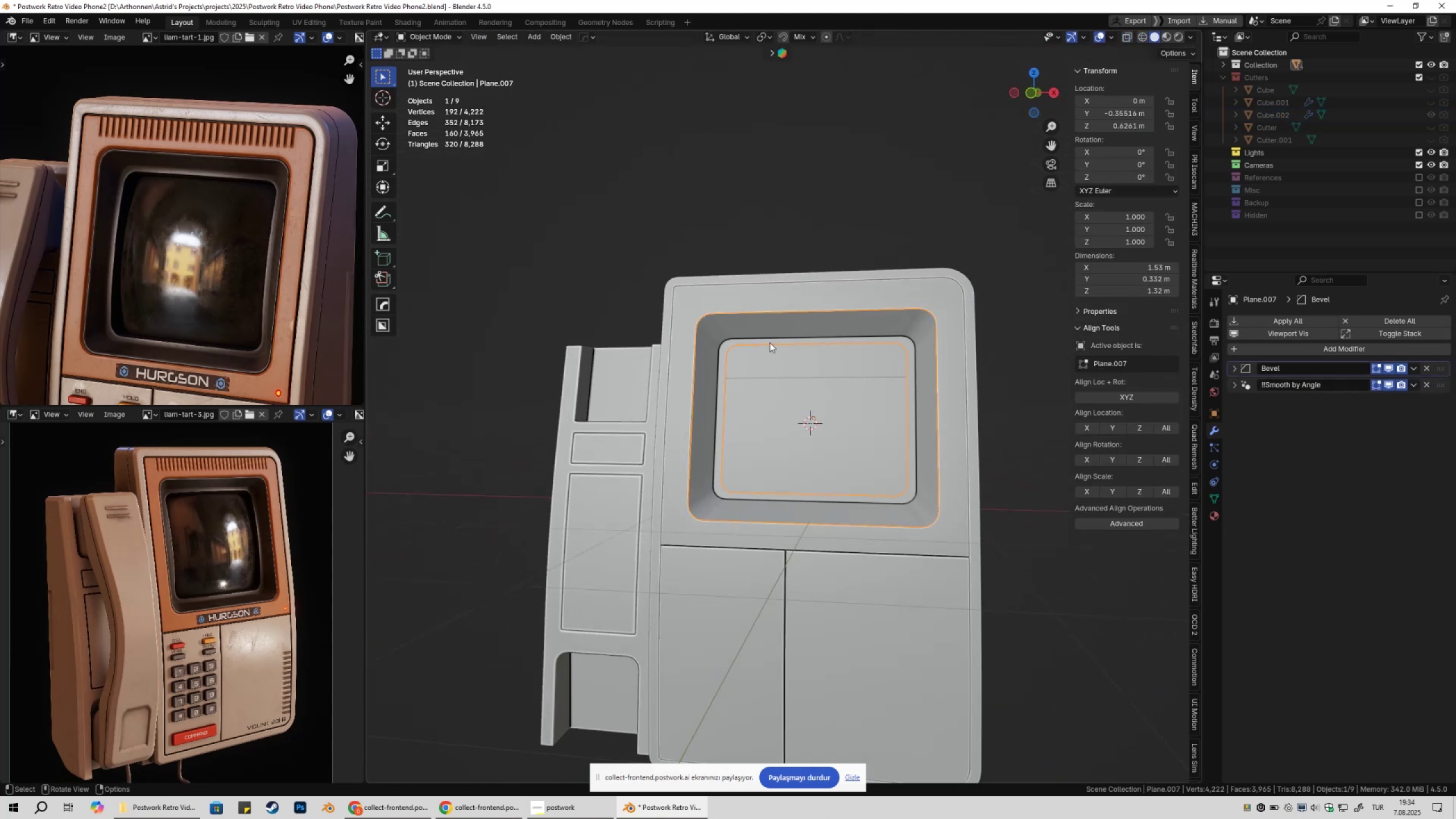 
scroll: coordinate [781, 325], scroll_direction: up, amount: 5.0
 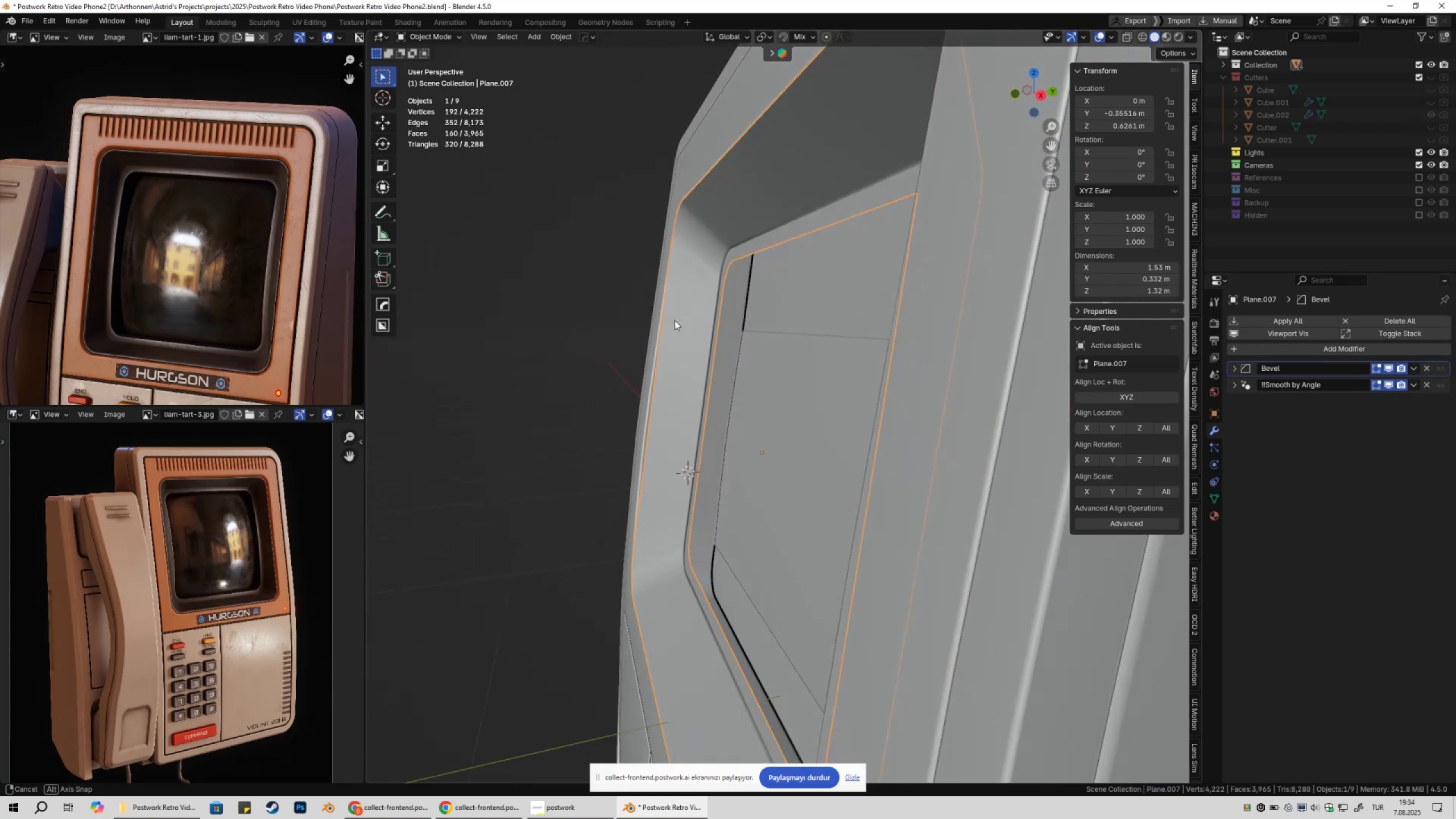 
scroll: coordinate [783, 330], scroll_direction: down, amount: 7.0
 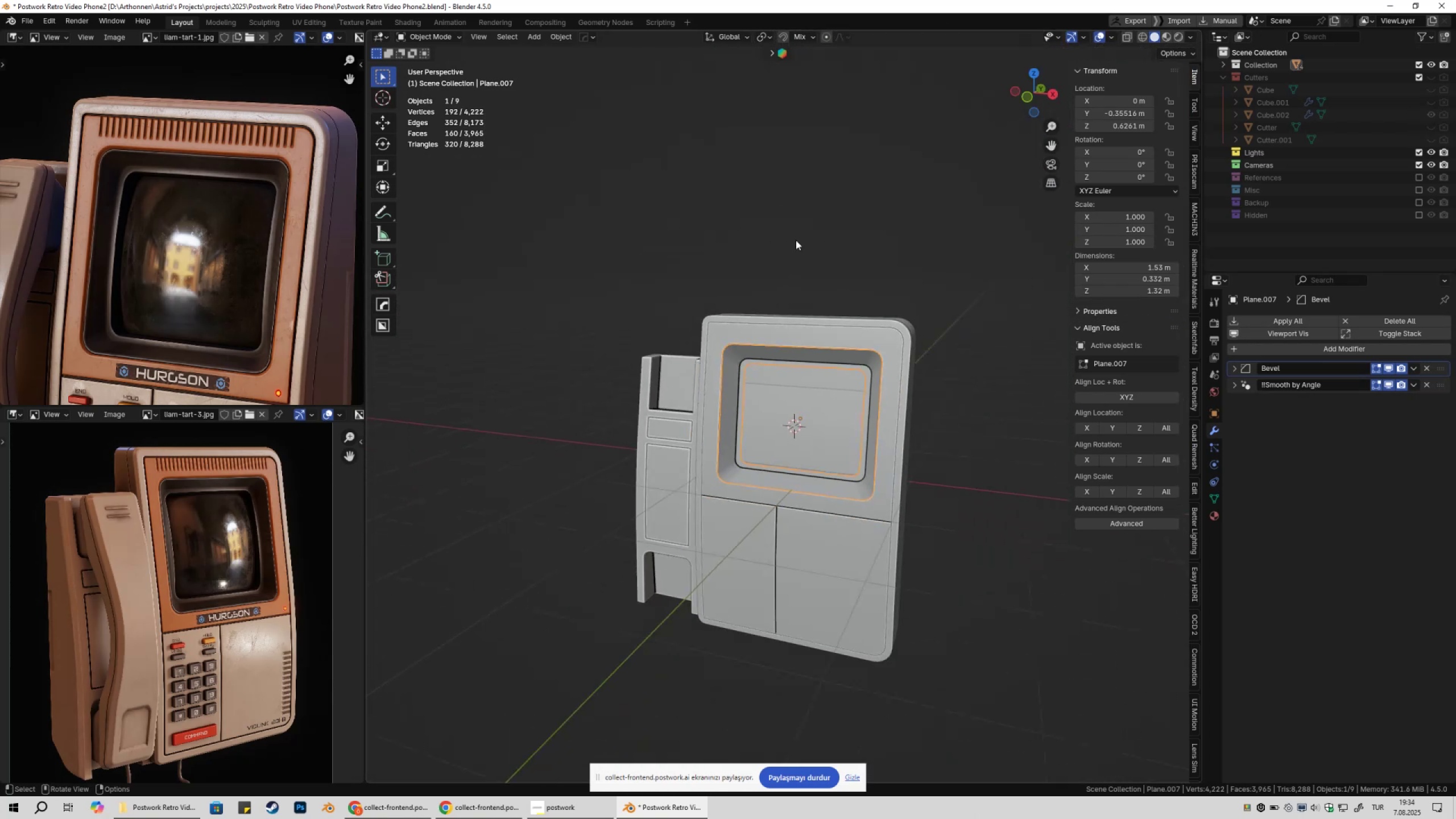 
left_click([796, 239])
 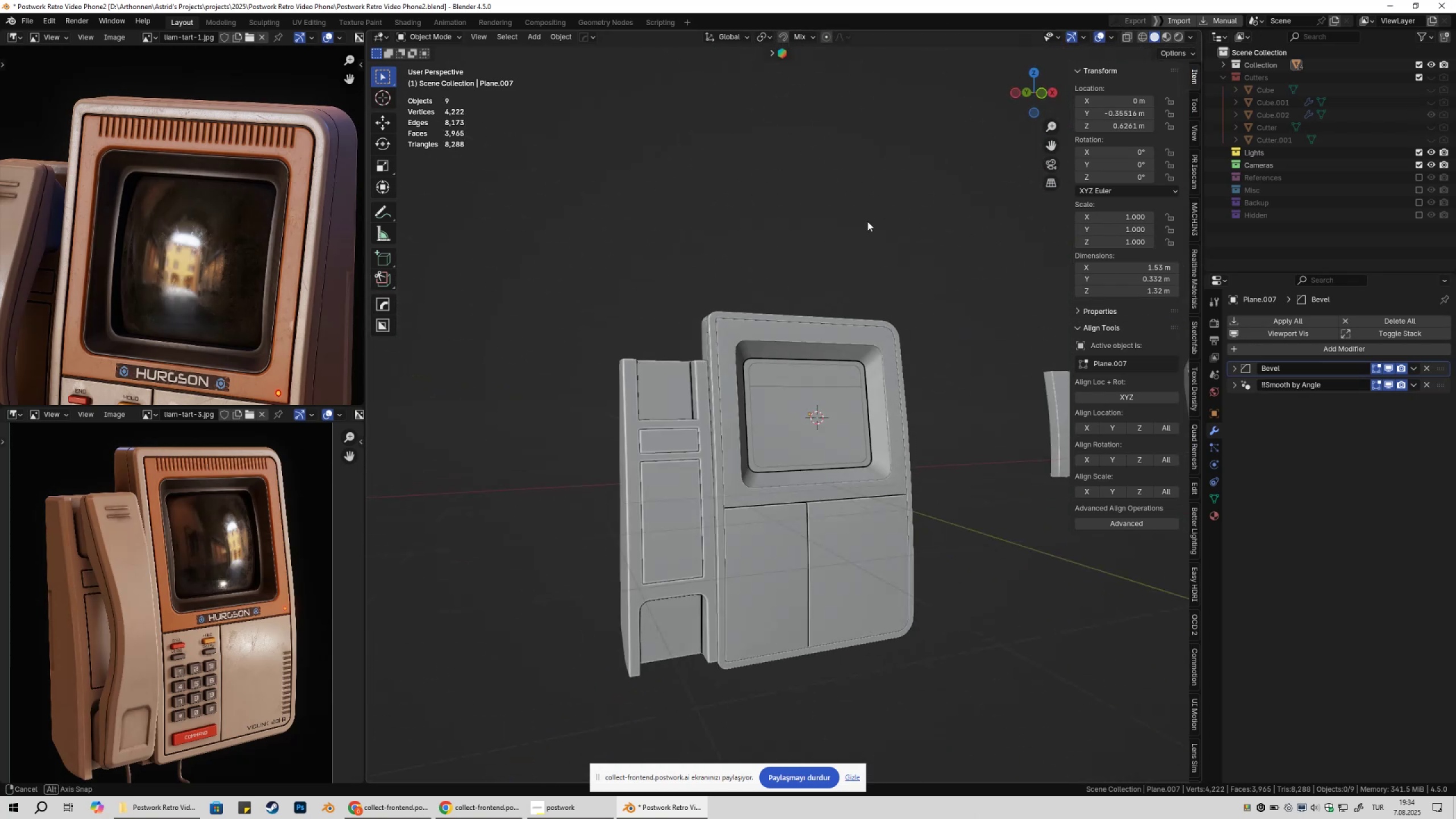 
key(Control+S)
 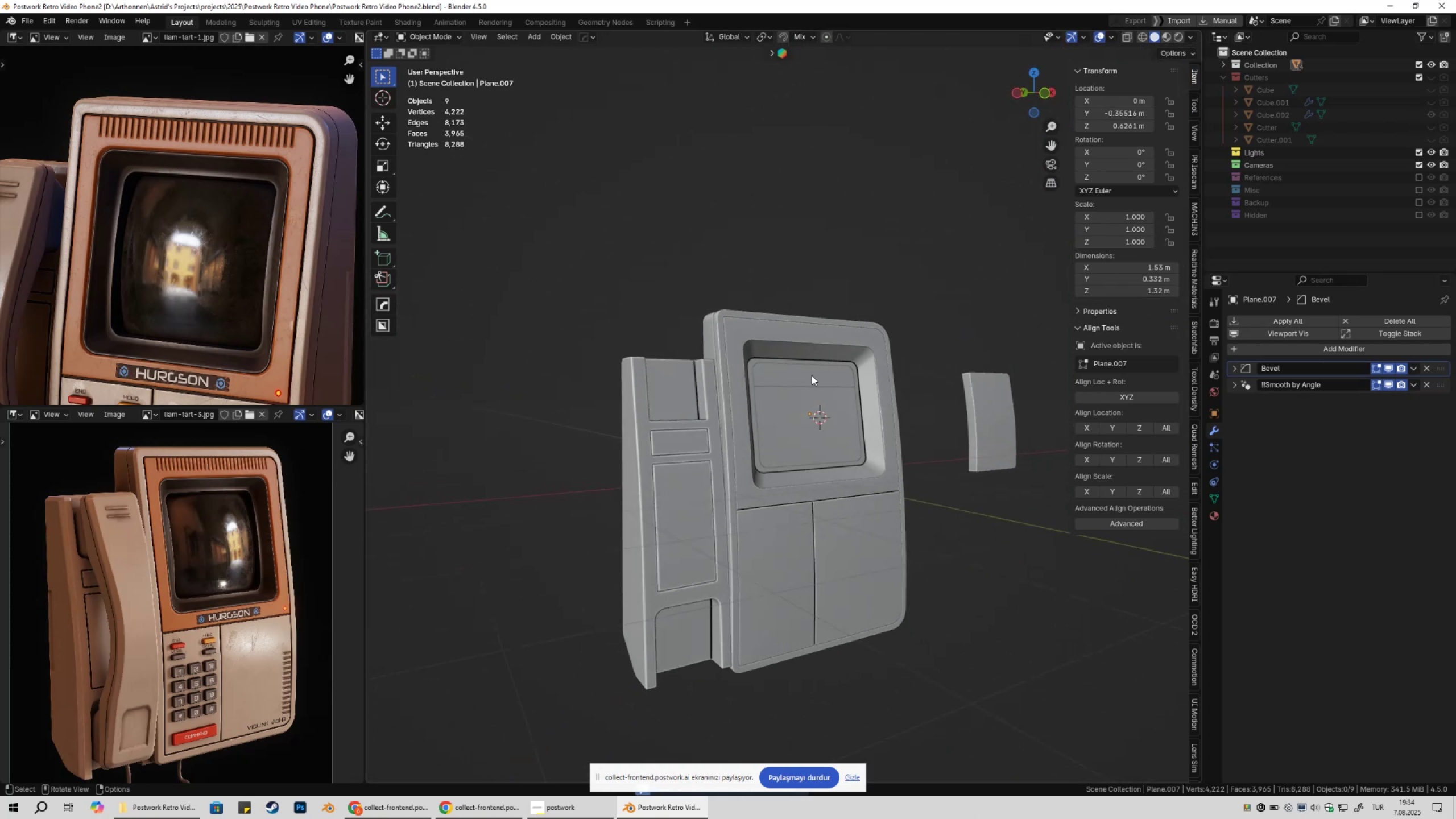 
scroll: coordinate [799, 384], scroll_direction: up, amount: 6.0
 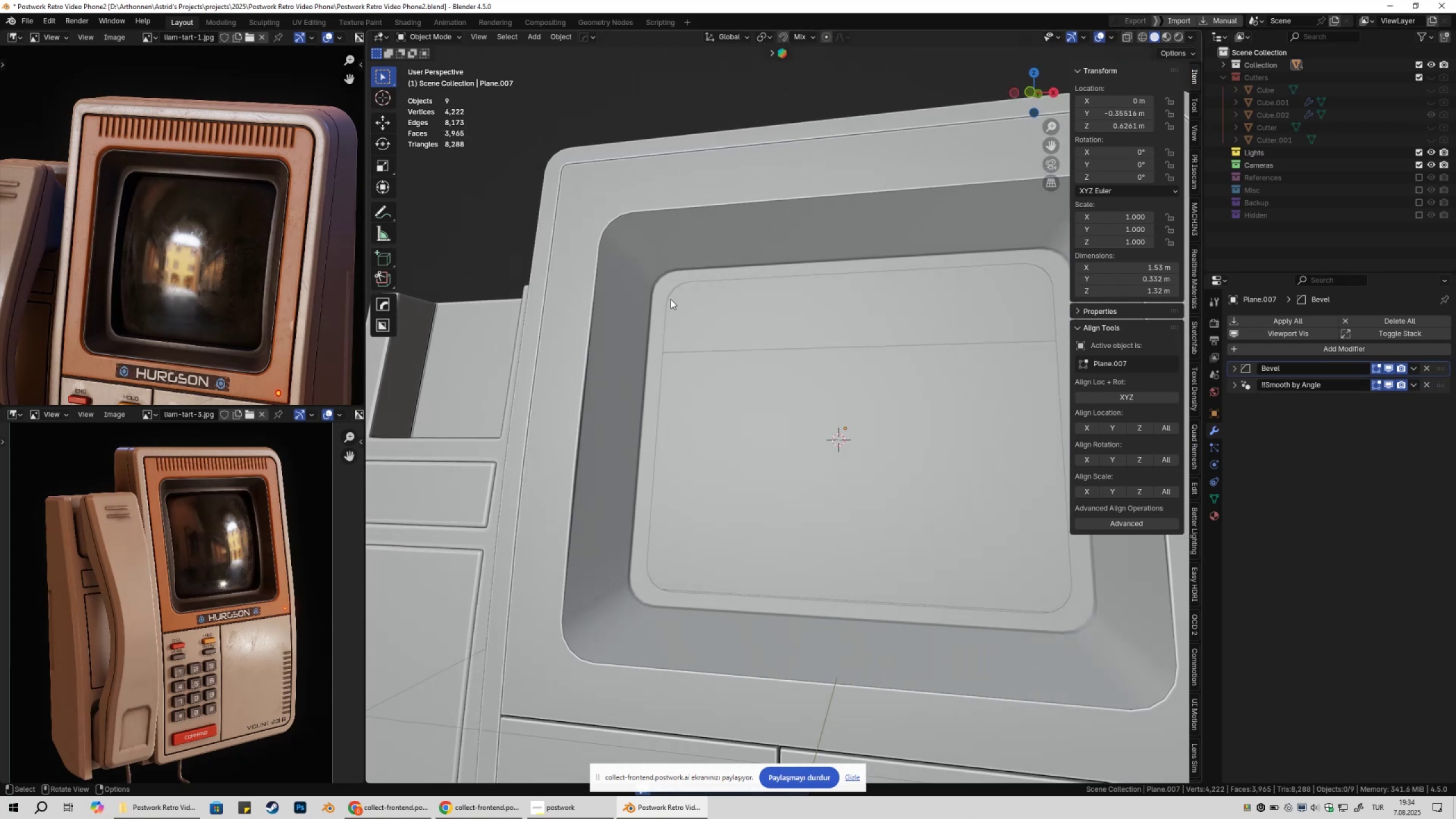 
double_click([666, 295])
 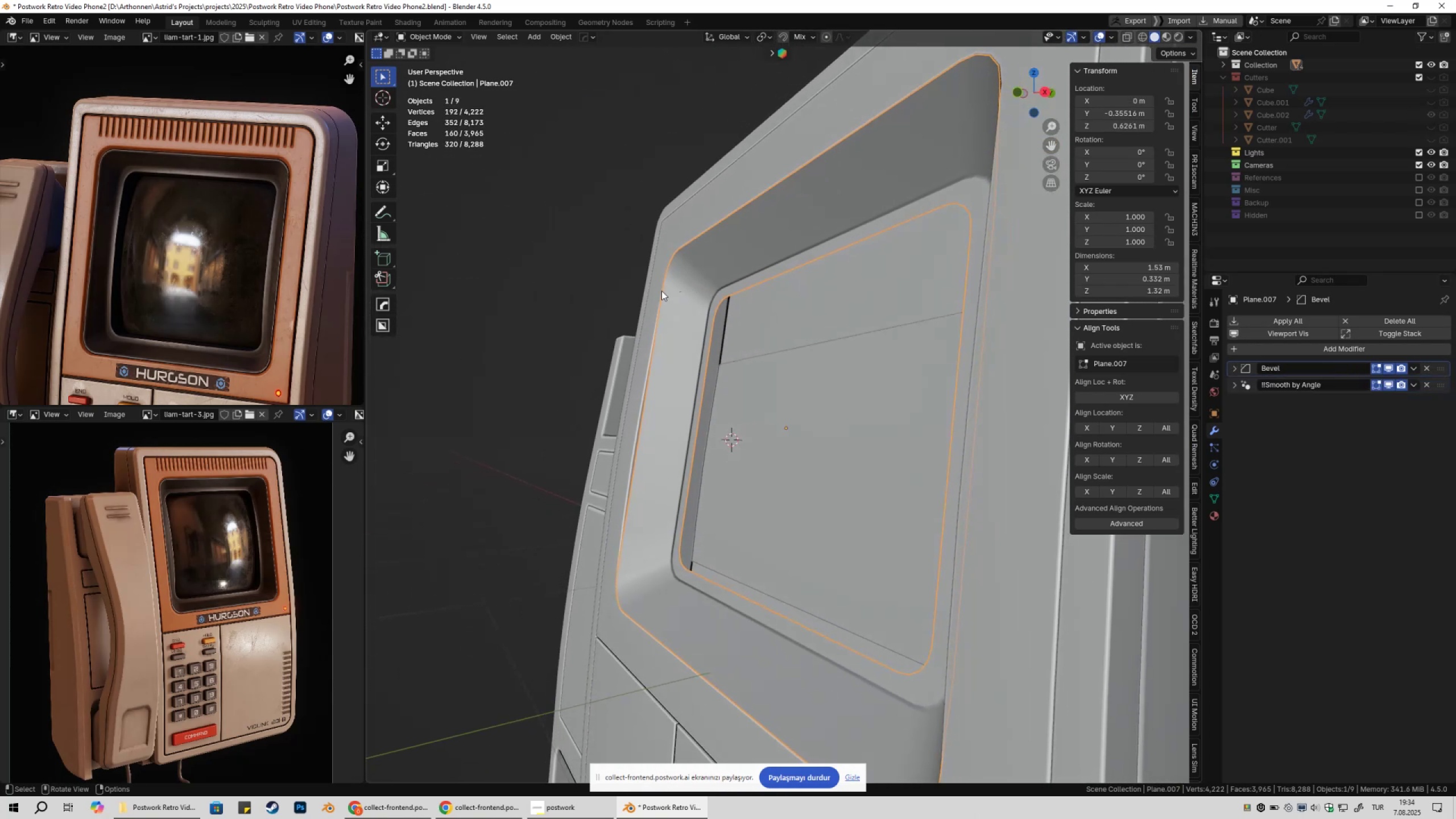 
scroll: coordinate [677, 326], scroll_direction: down, amount: 3.0
 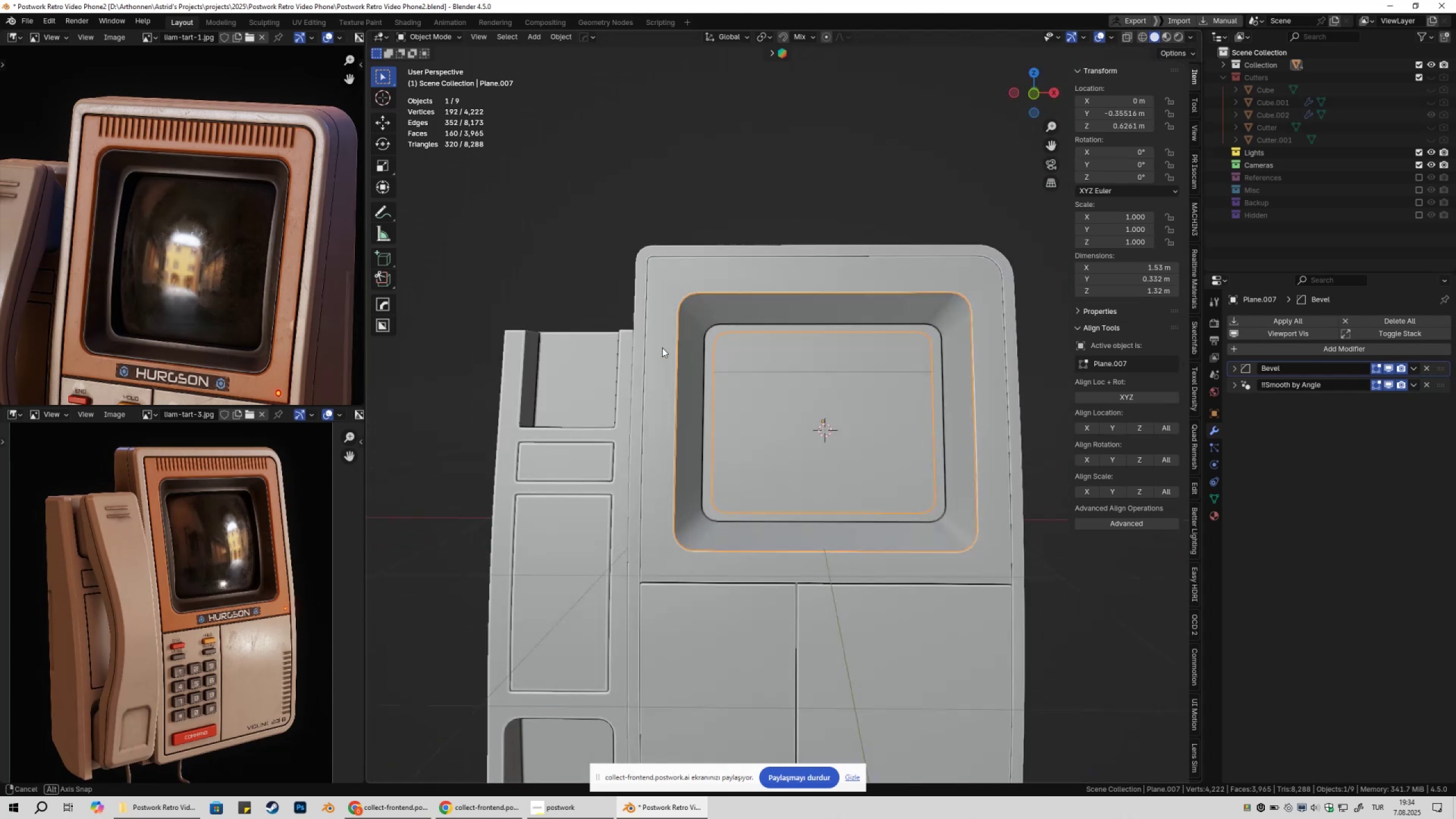 
key(Shift+ShiftLeft)
 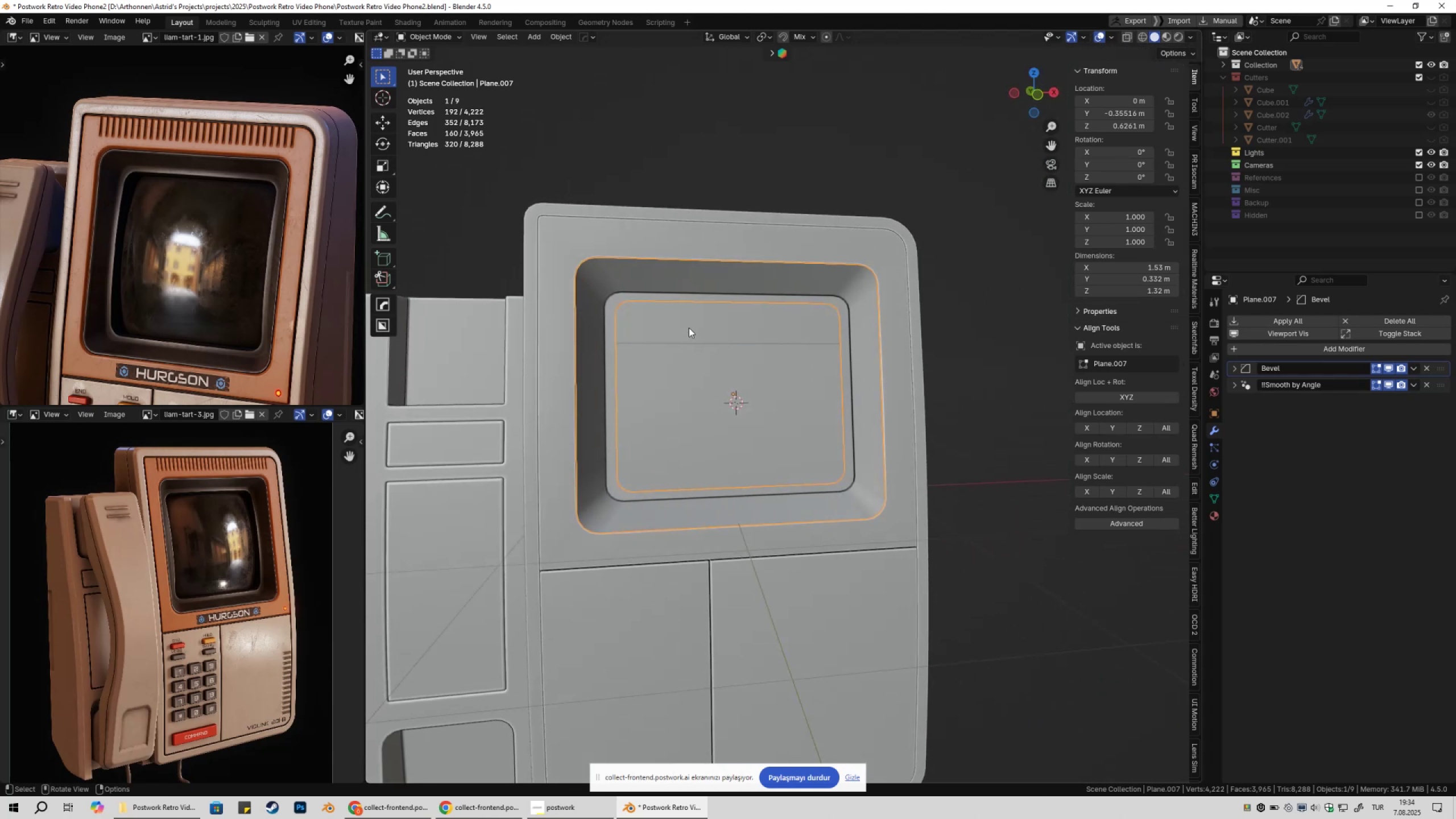 
key(Tab)
 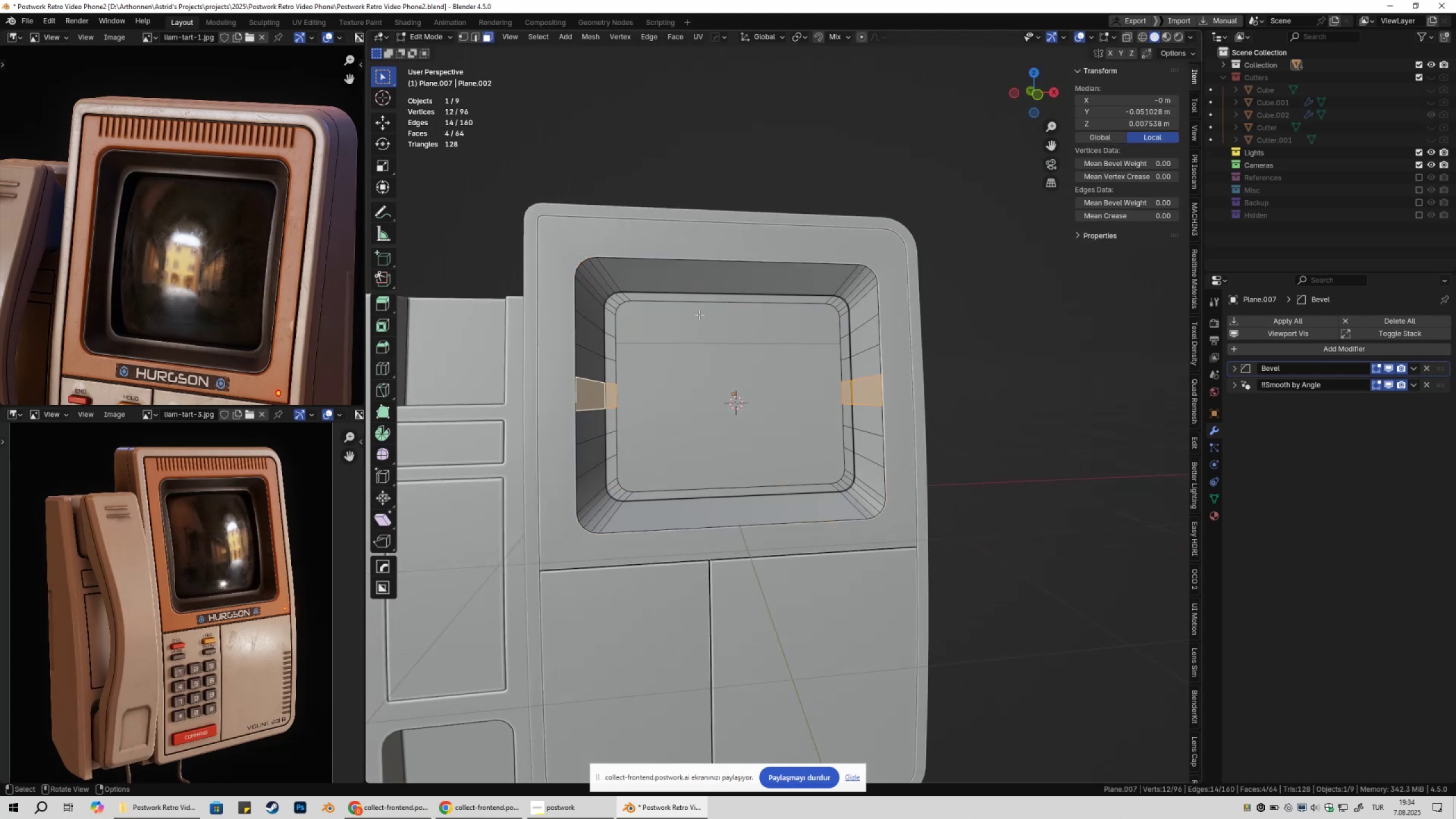 
key(2)
 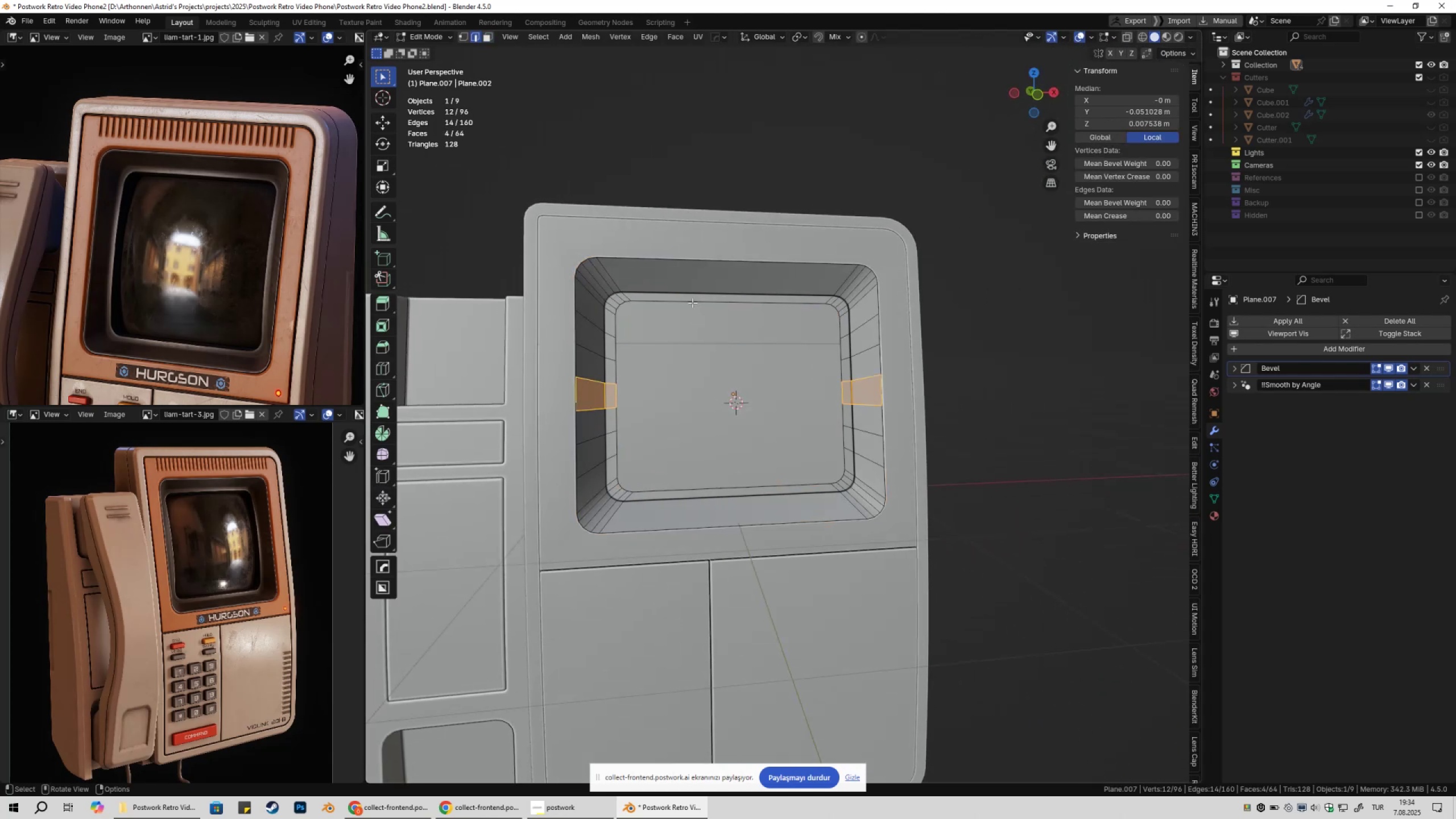 
left_click([692, 303])
 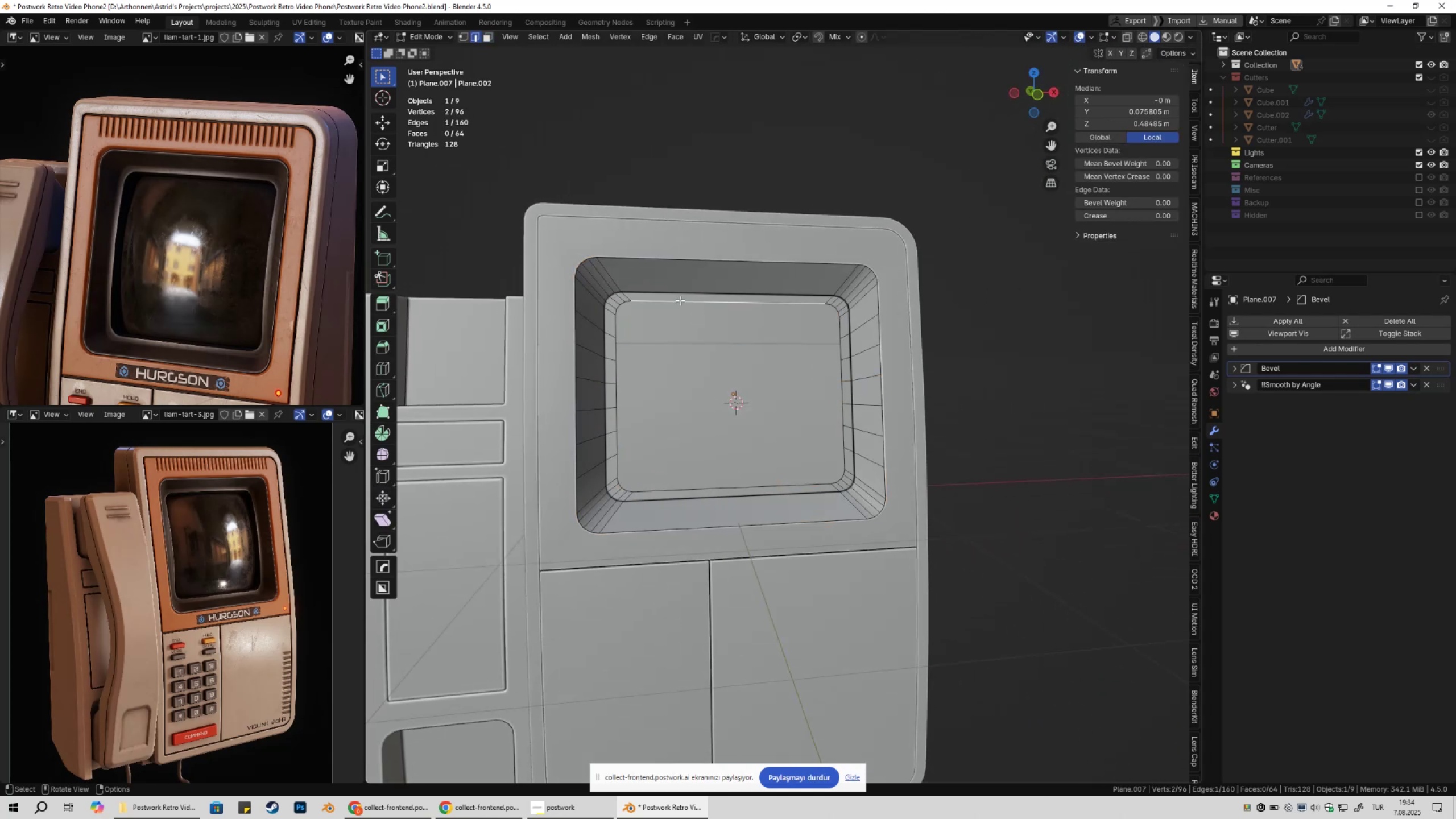 
hold_key(key=AltLeft, duration=0.46)
double_click([670, 299])
 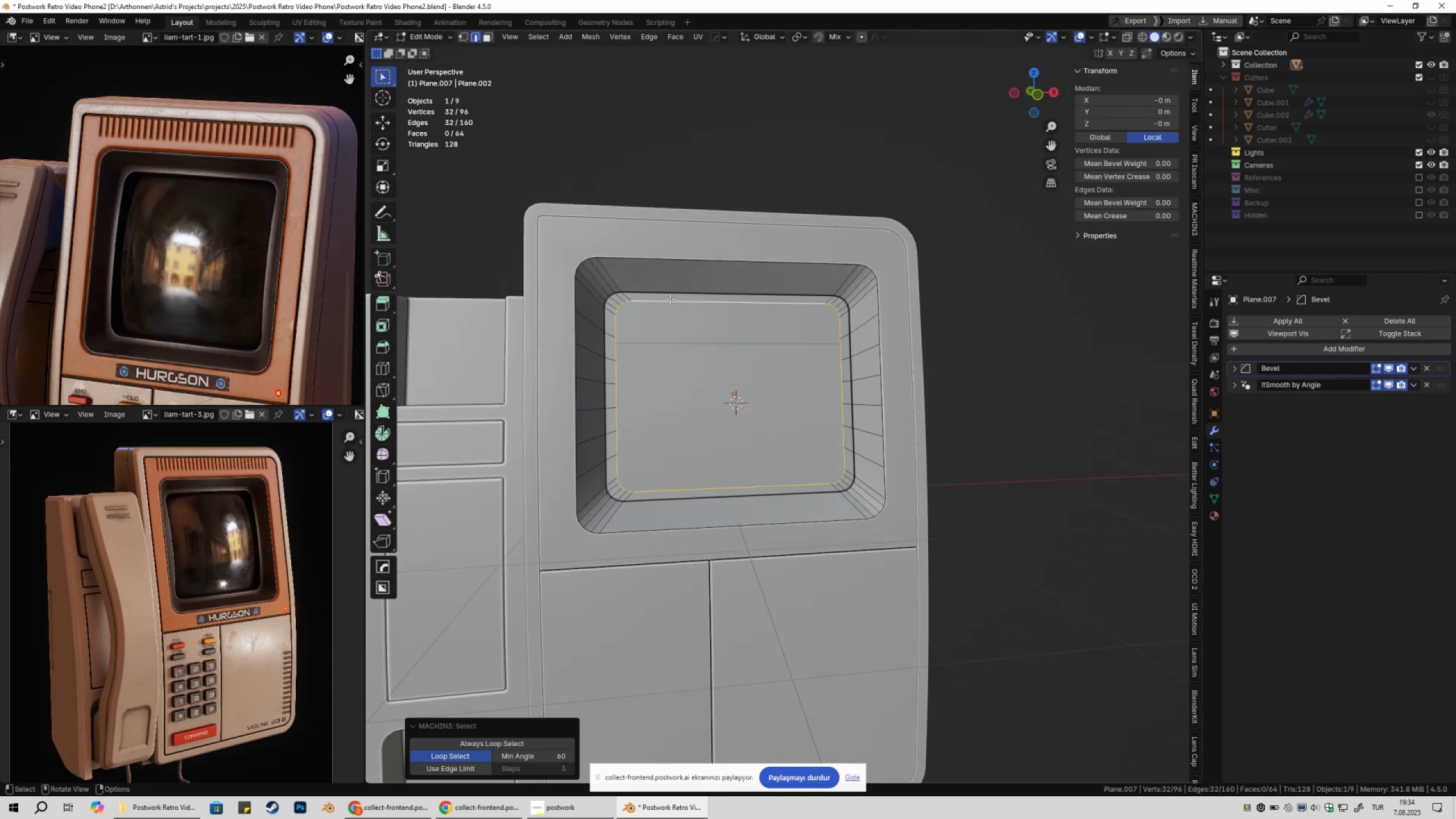 
hold_key(key=ShiftLeft, duration=0.44)
 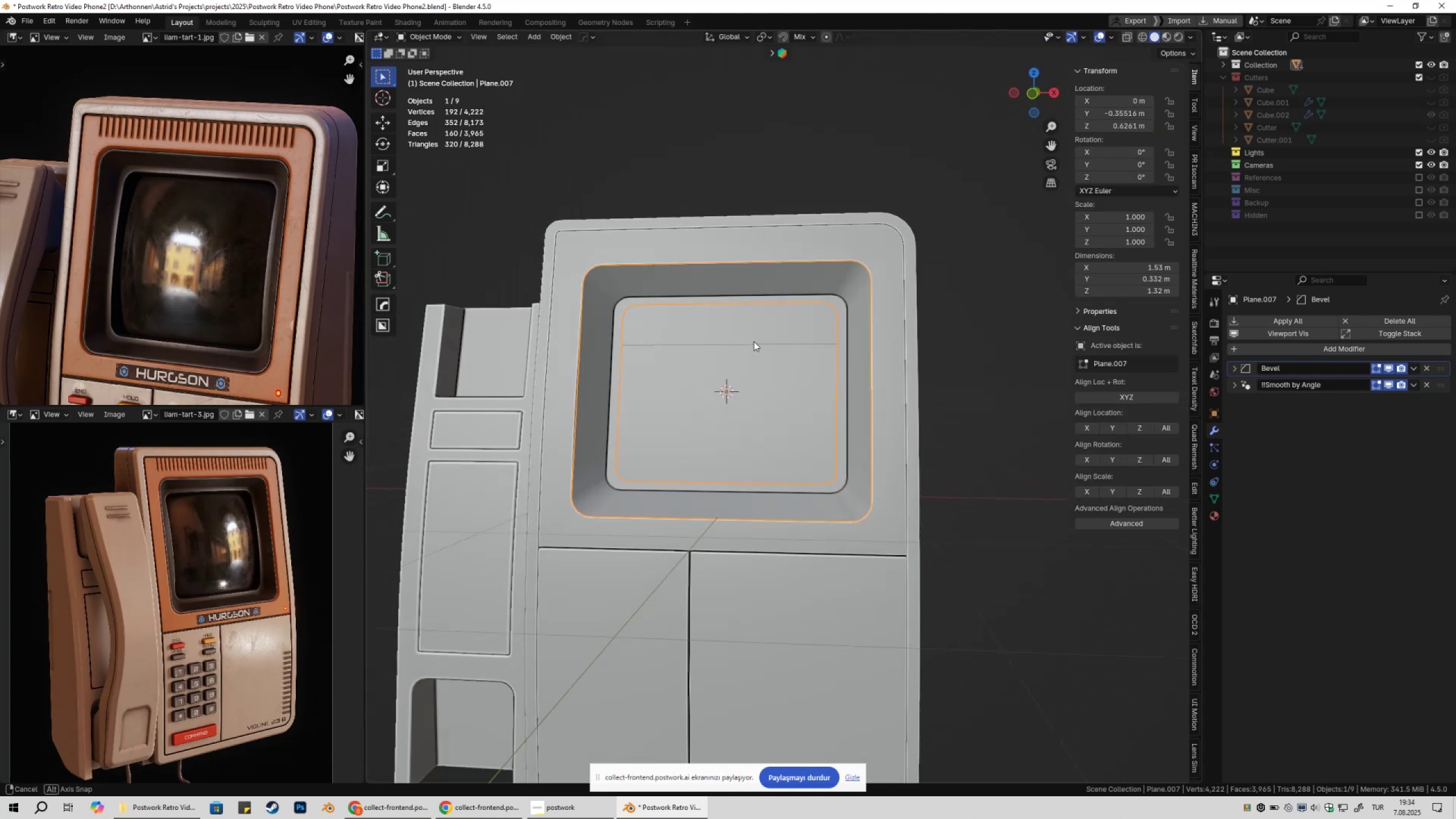 
hold_key(key=S, duration=0.34)
 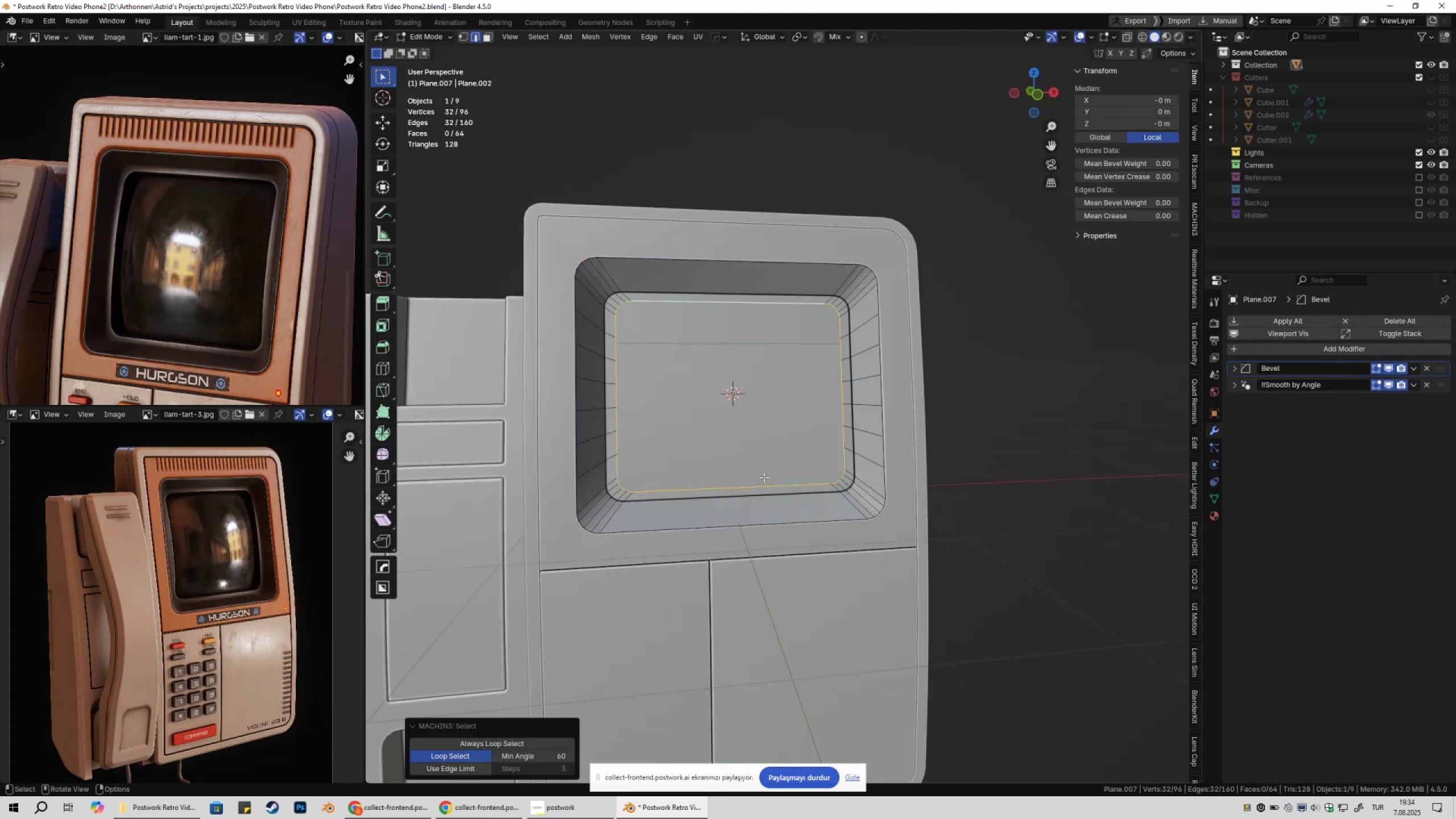 
key(Tab)
 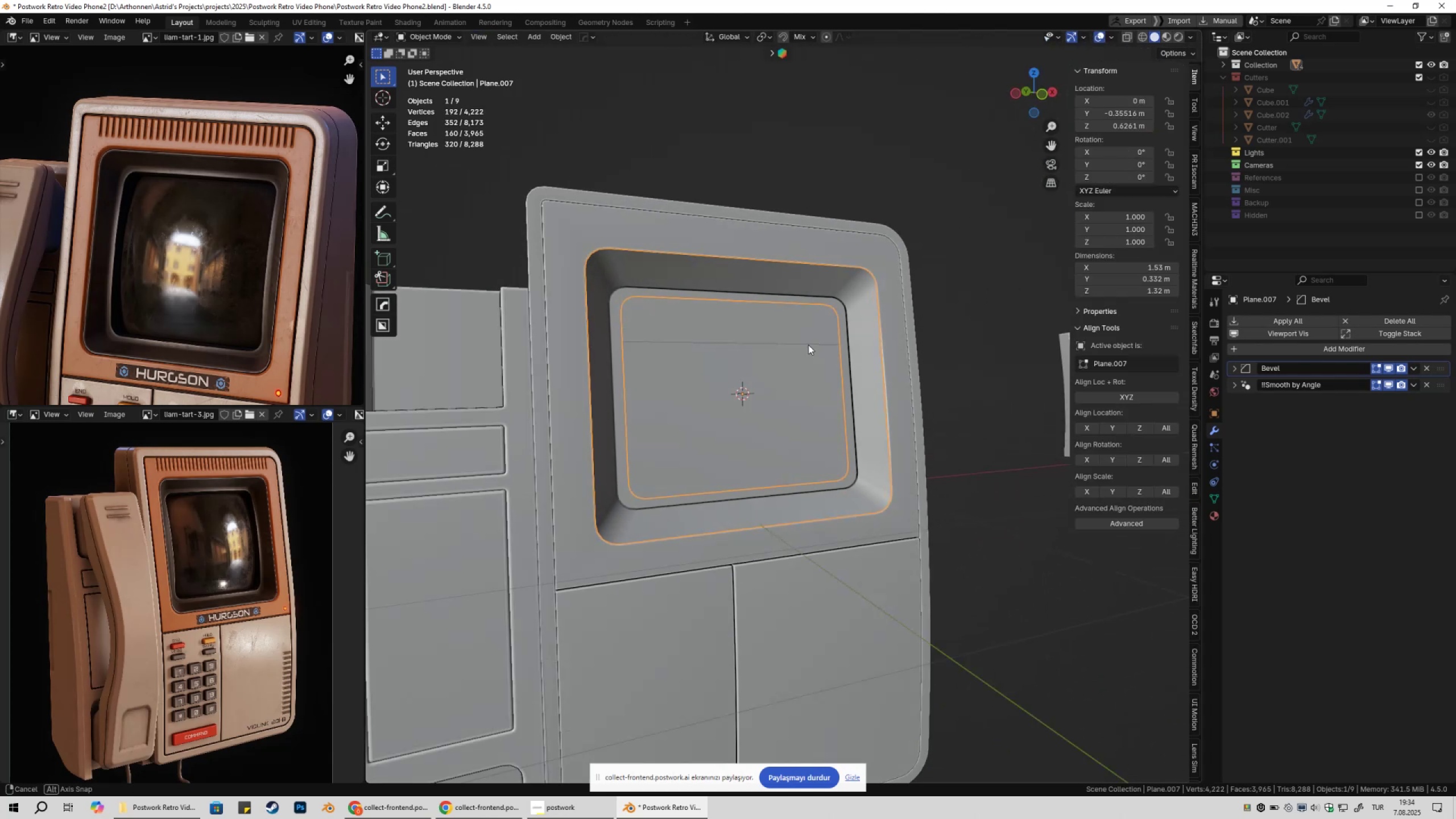 
scroll: coordinate [842, 351], scroll_direction: down, amount: 3.0
 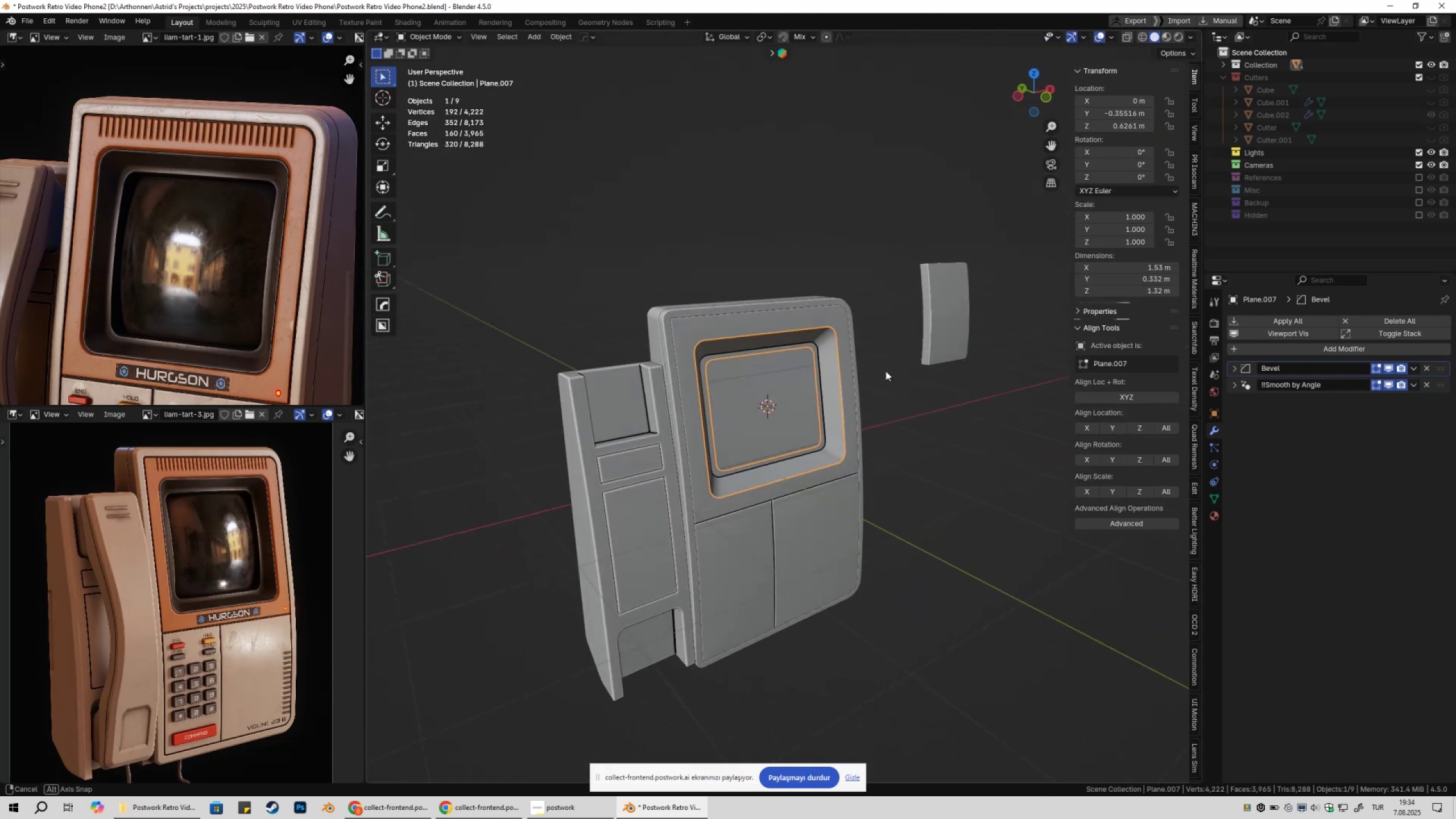 
left_click([830, 272])
 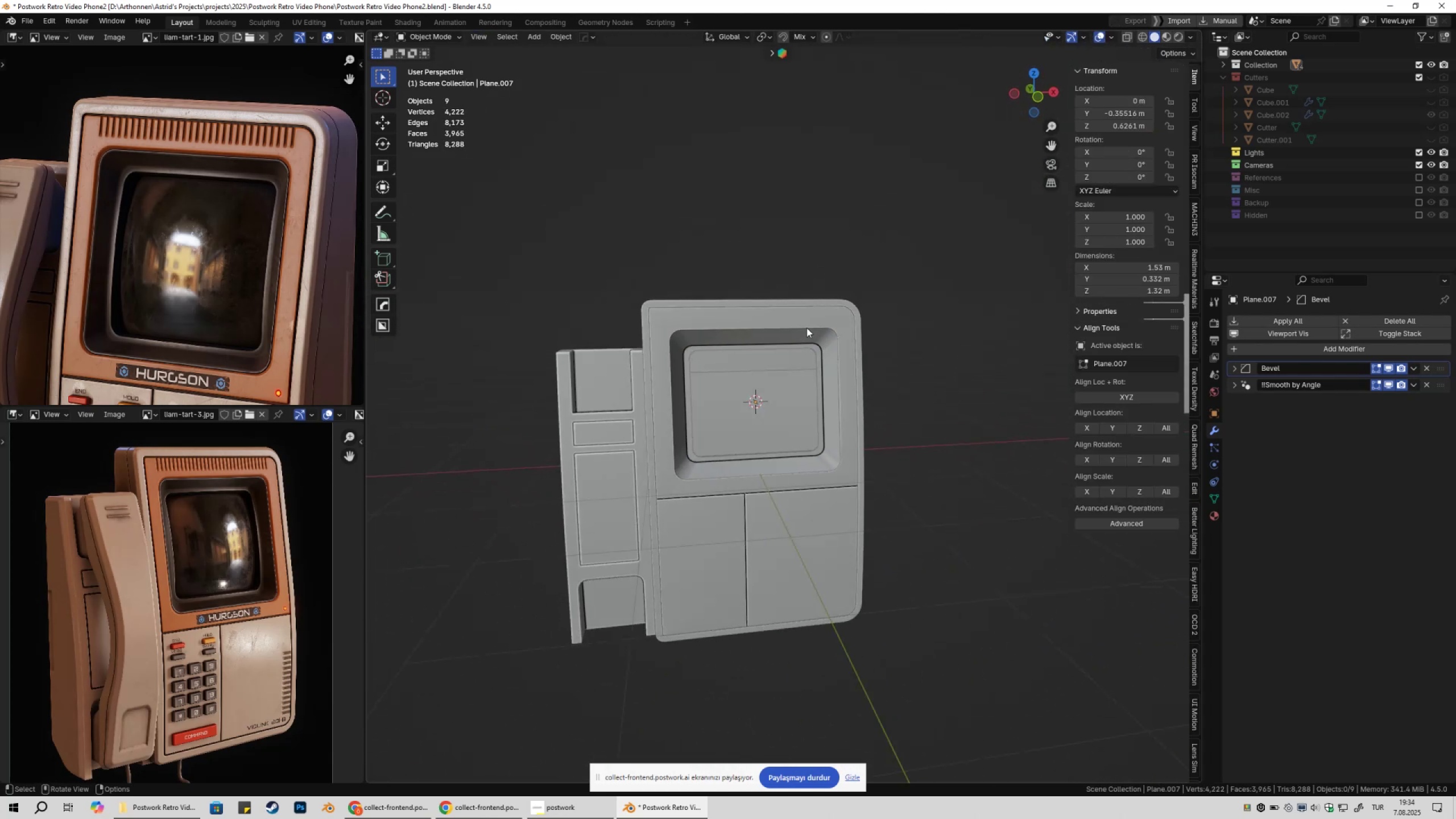 
left_click([806, 336])
 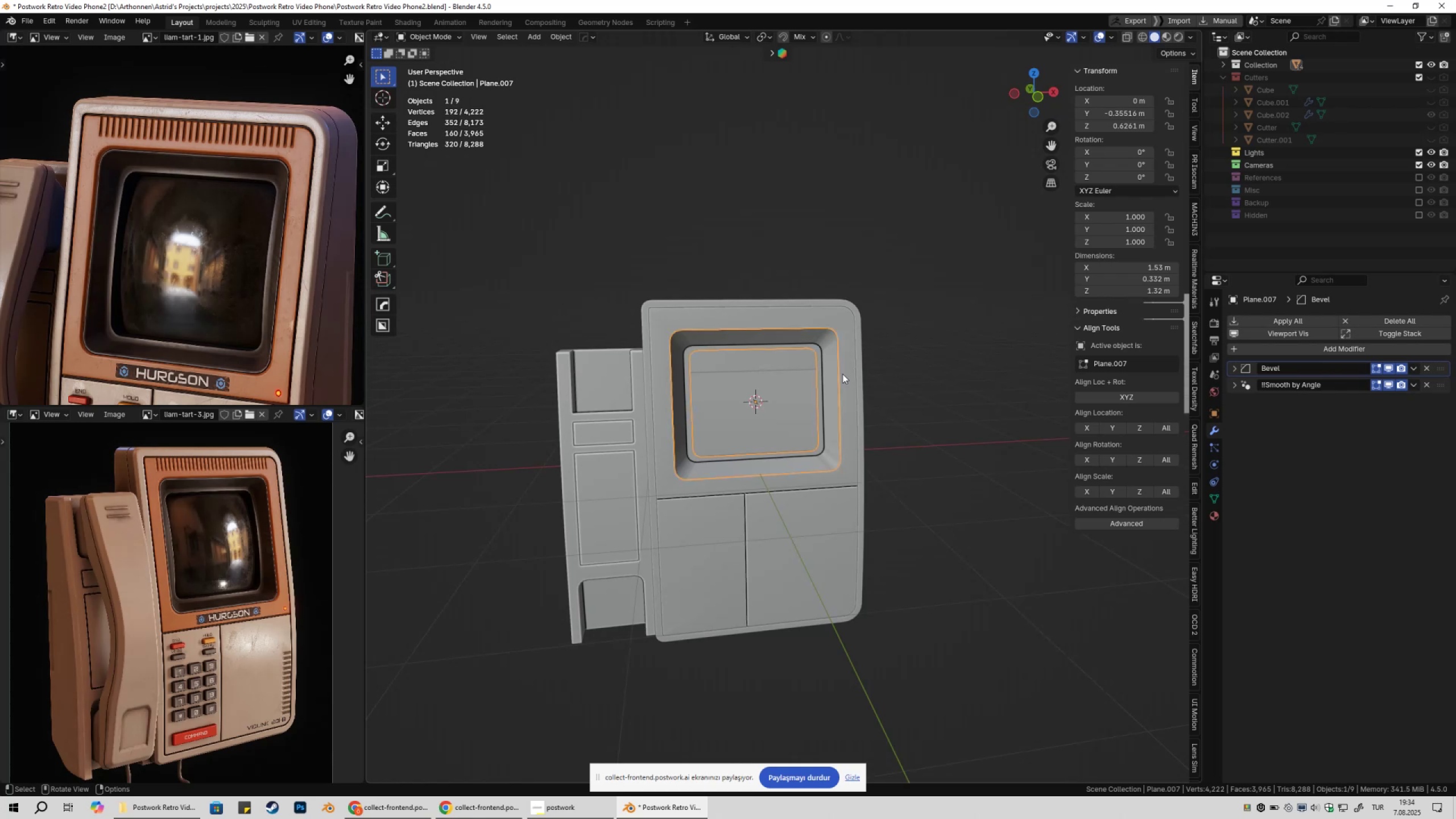 
key(Shift+ShiftLeft)
 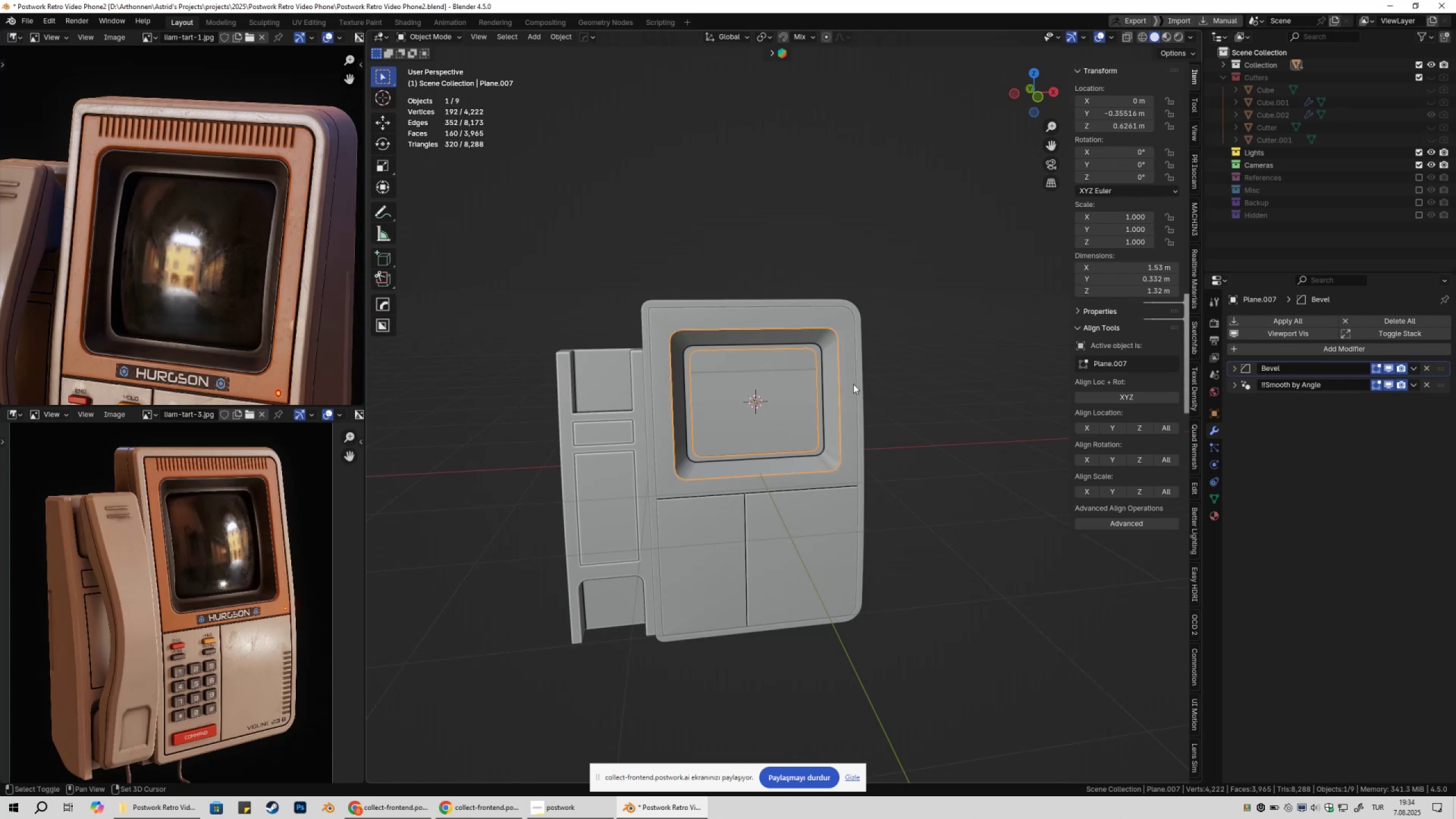 
key(Shift+A)
 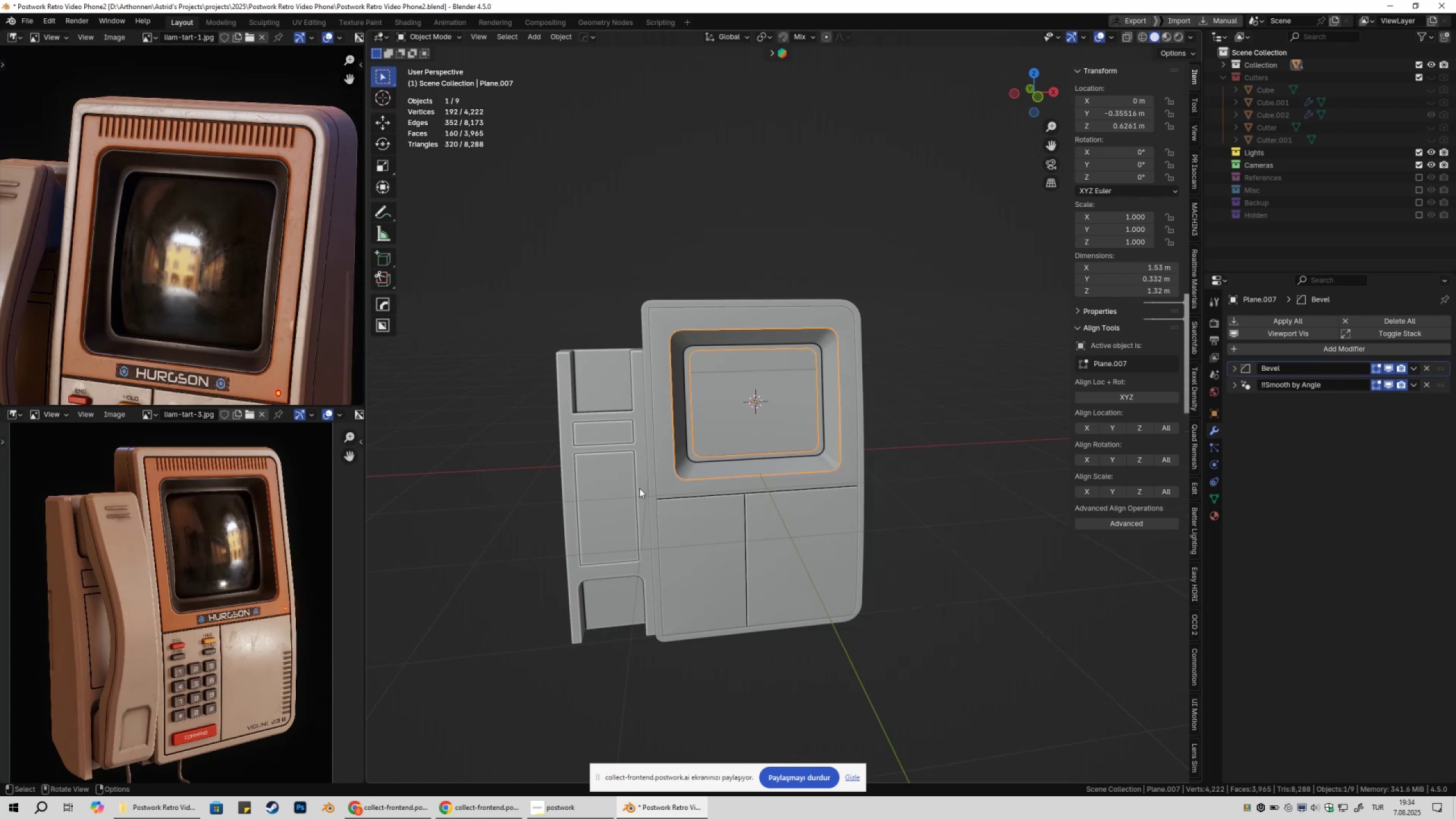 
left_click([394, 813])
 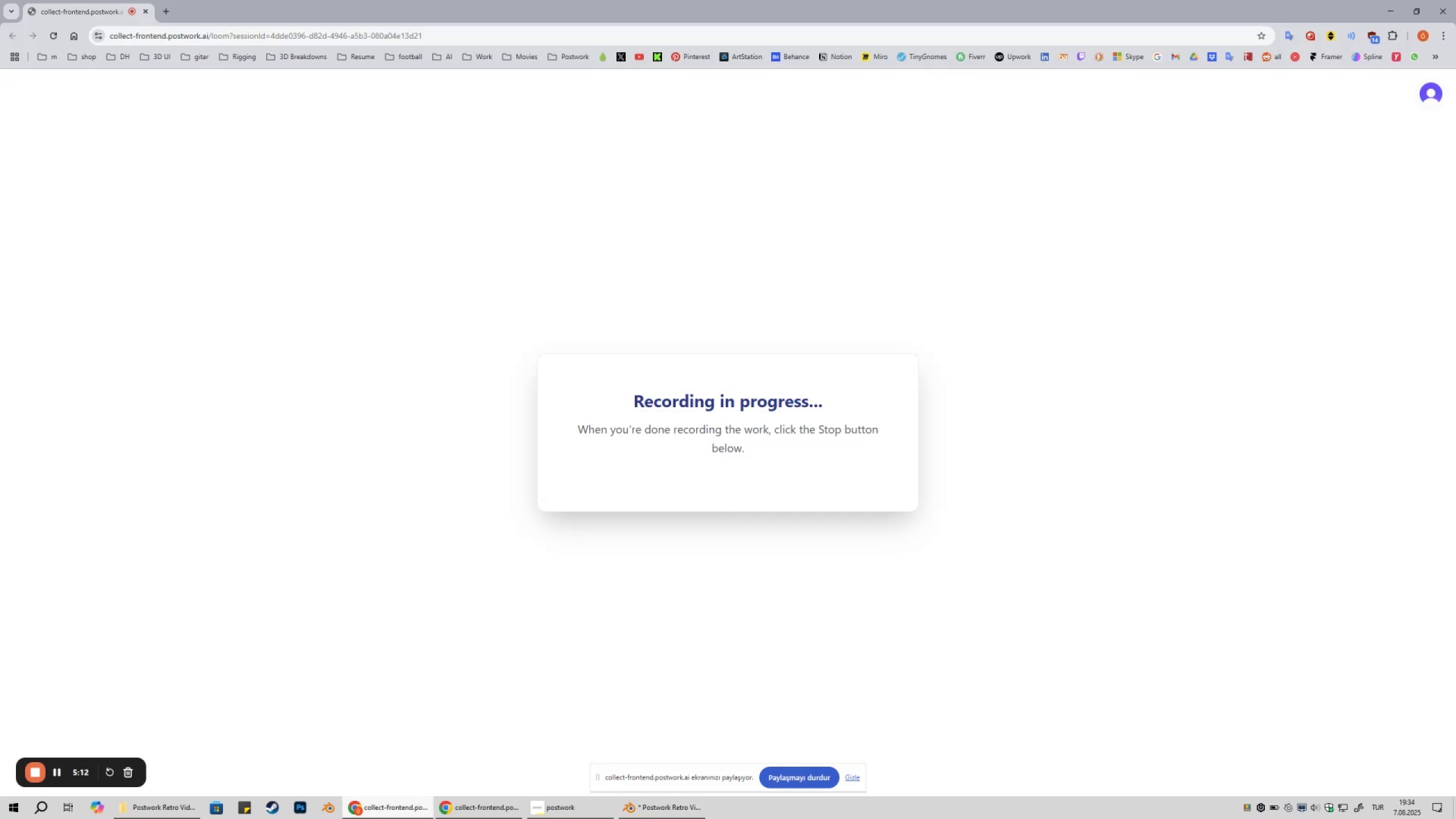 
left_click([393, 818])
 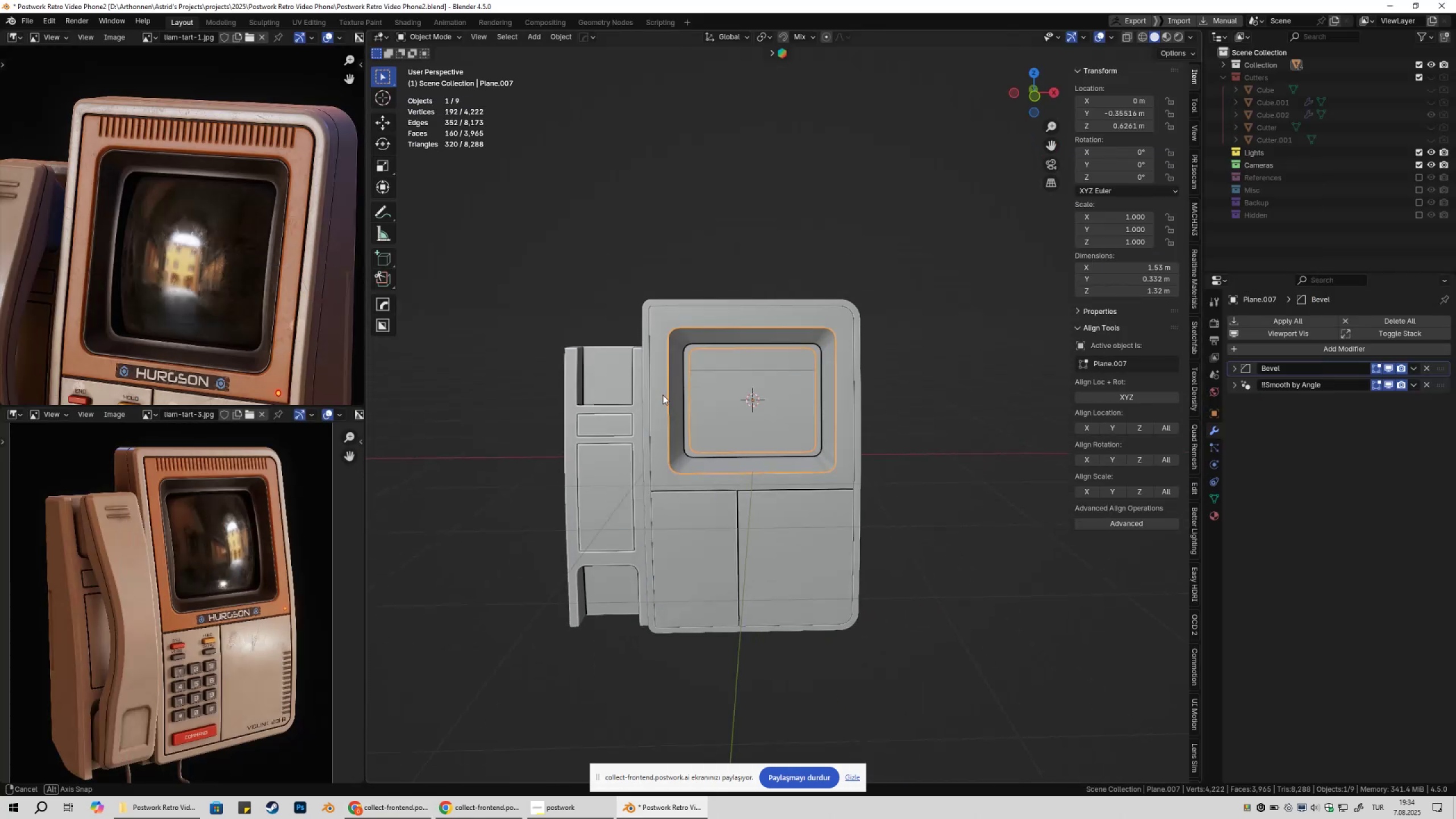 
key(Shift+ShiftLeft)
 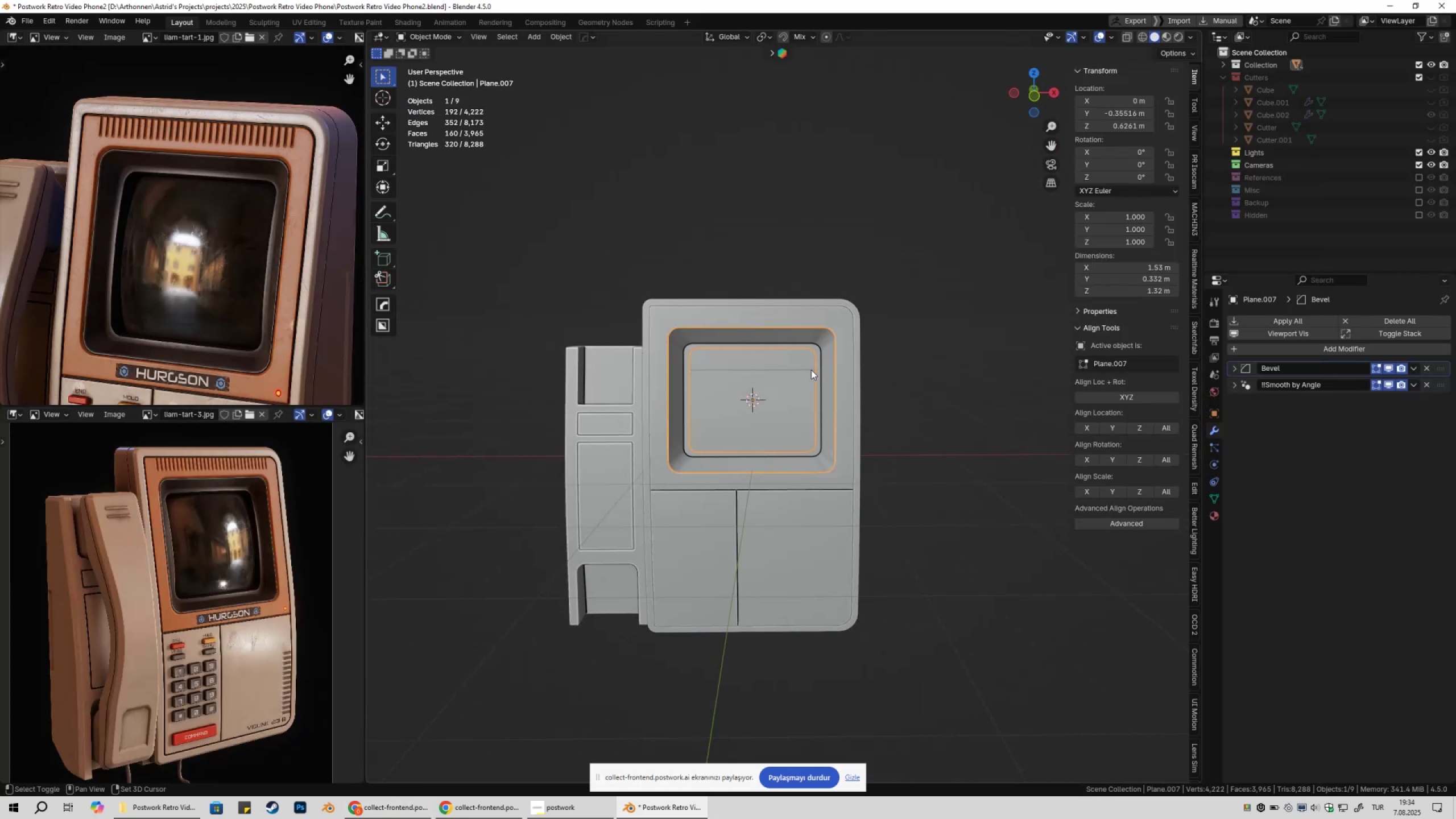 
key(Shift+A)
 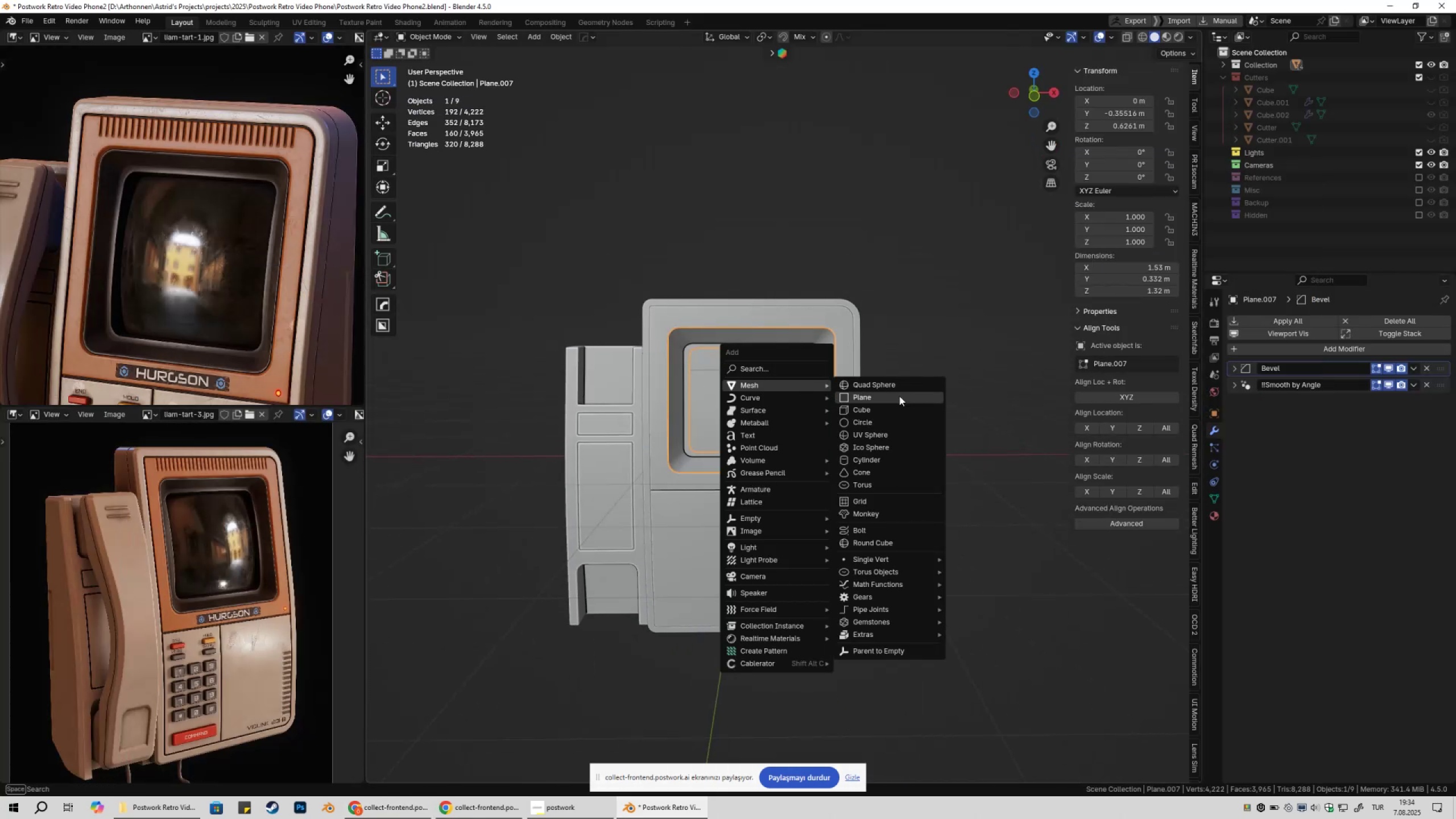 
left_click([900, 396])
 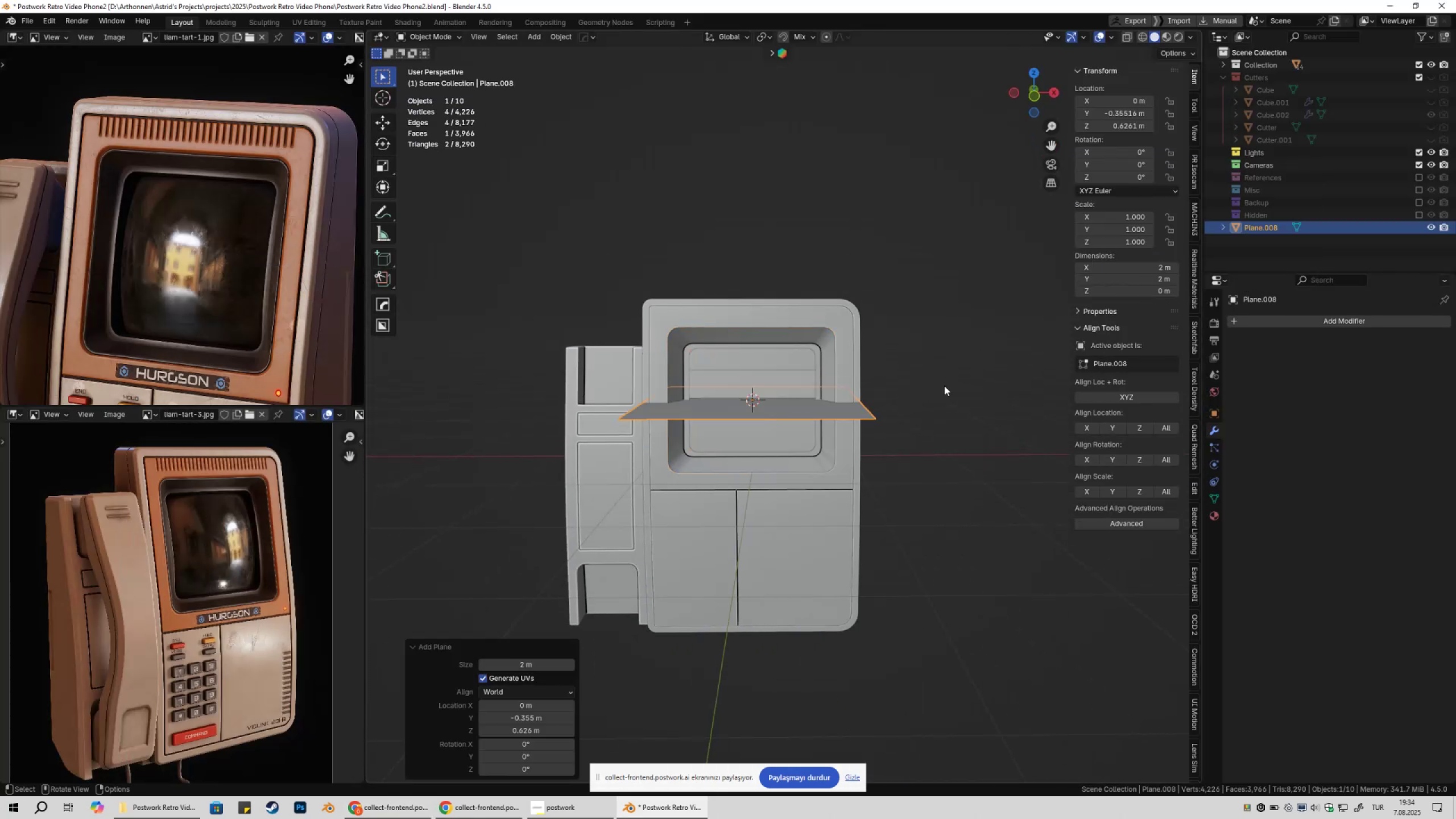 
type(rx90)
key(NumpadEnter)
type(1s)
 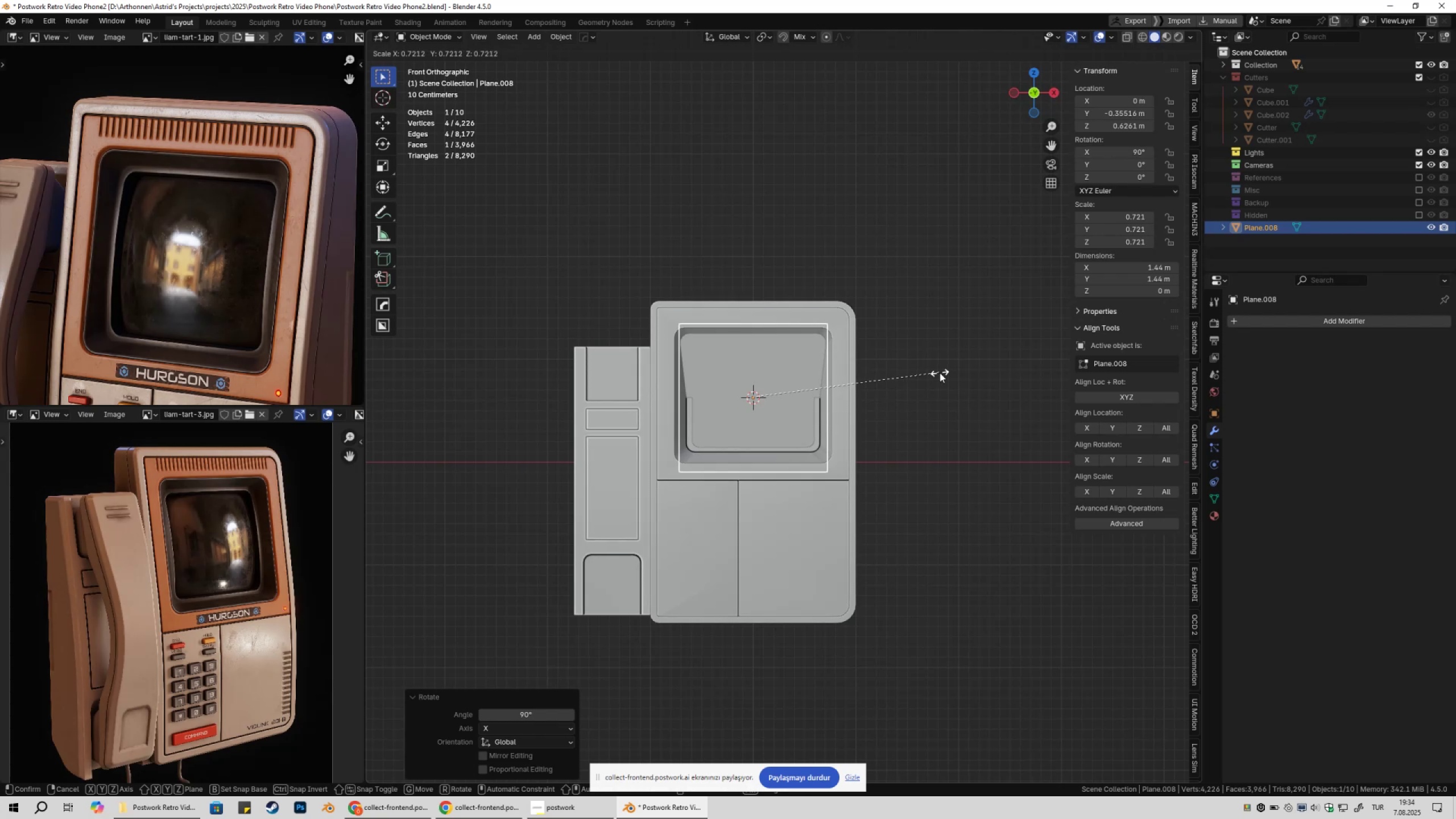 
left_click([940, 373])
 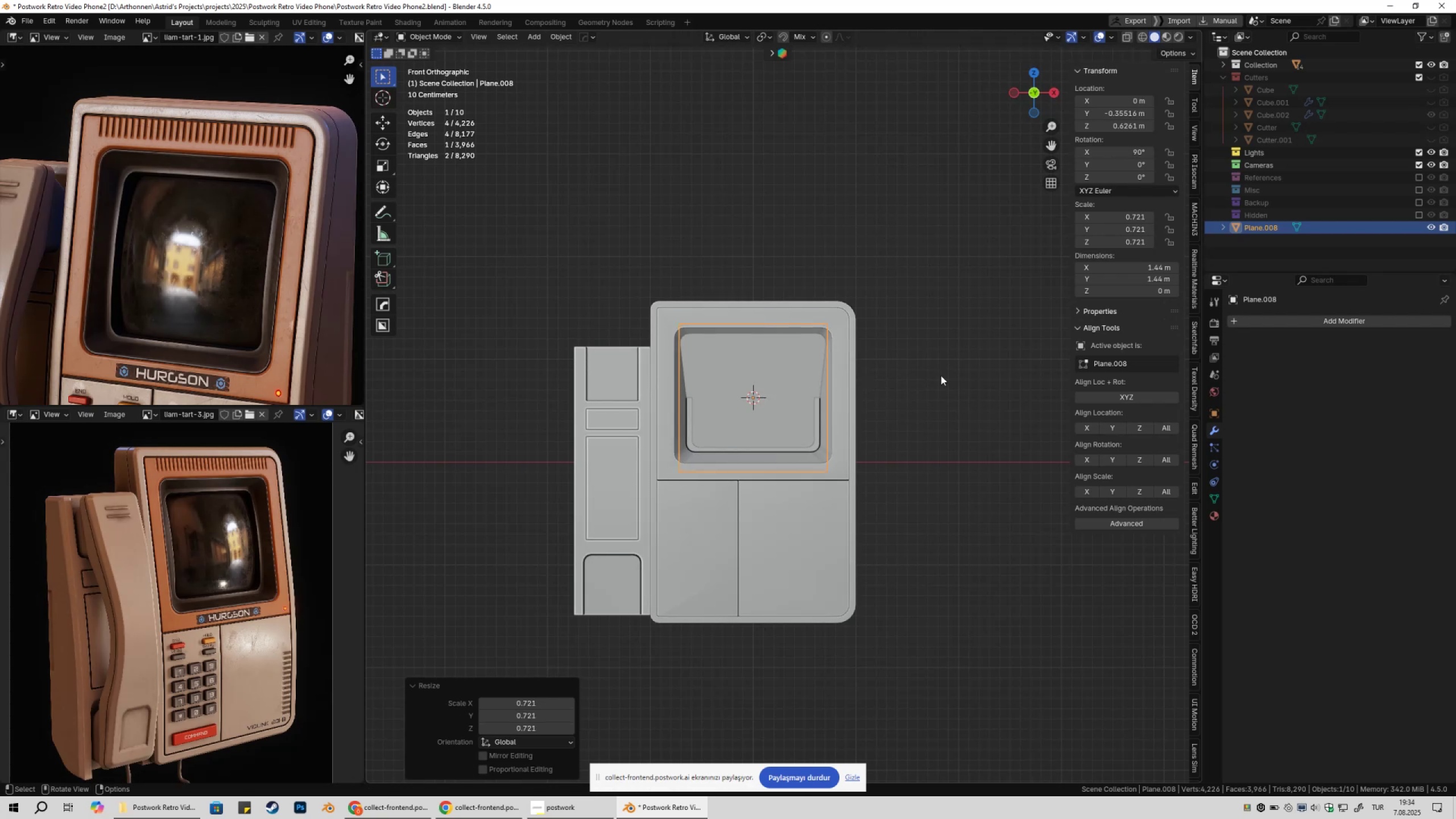 
scroll: coordinate [944, 378], scroll_direction: up, amount: 2.0
 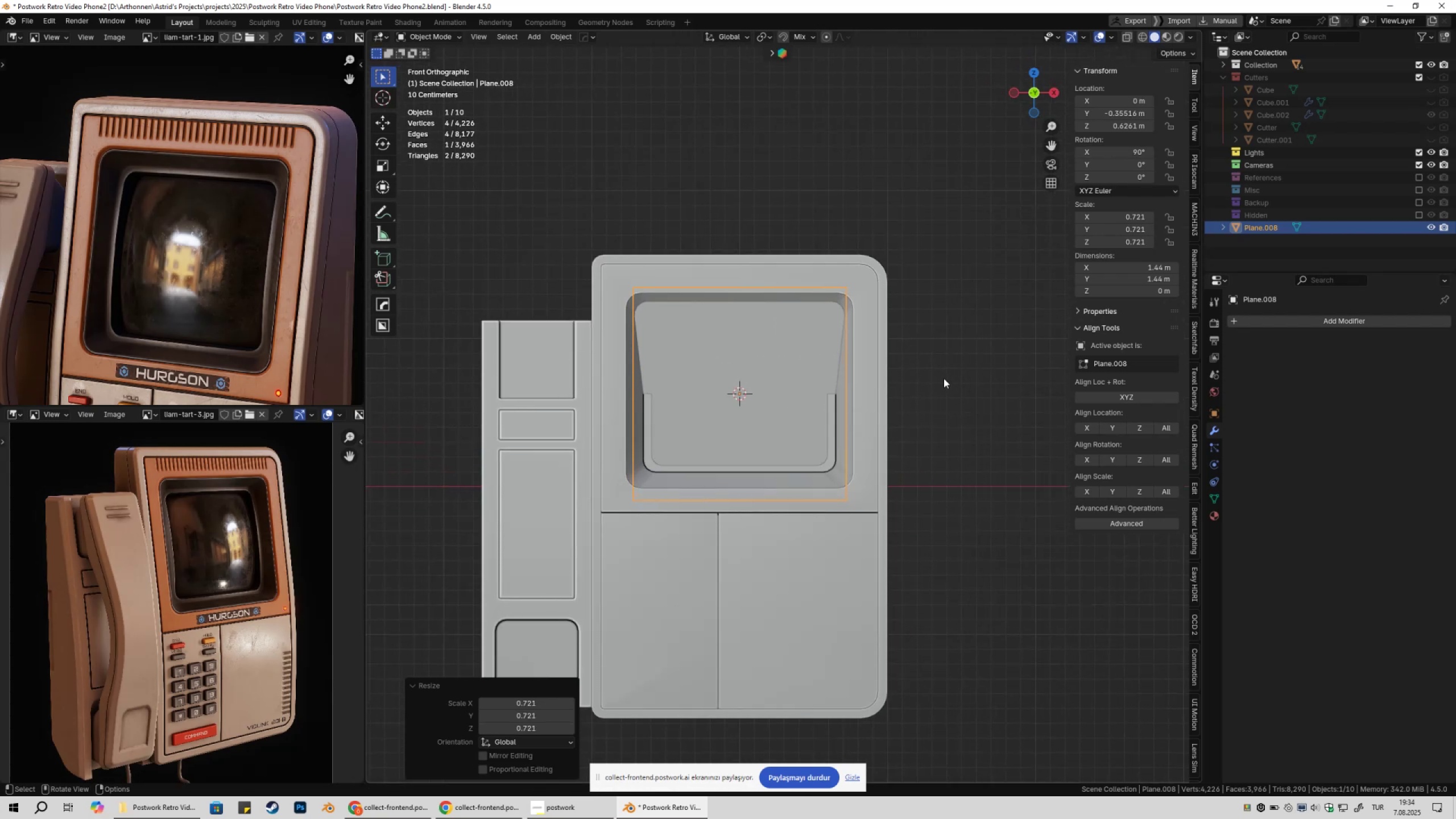 
type(gz)
 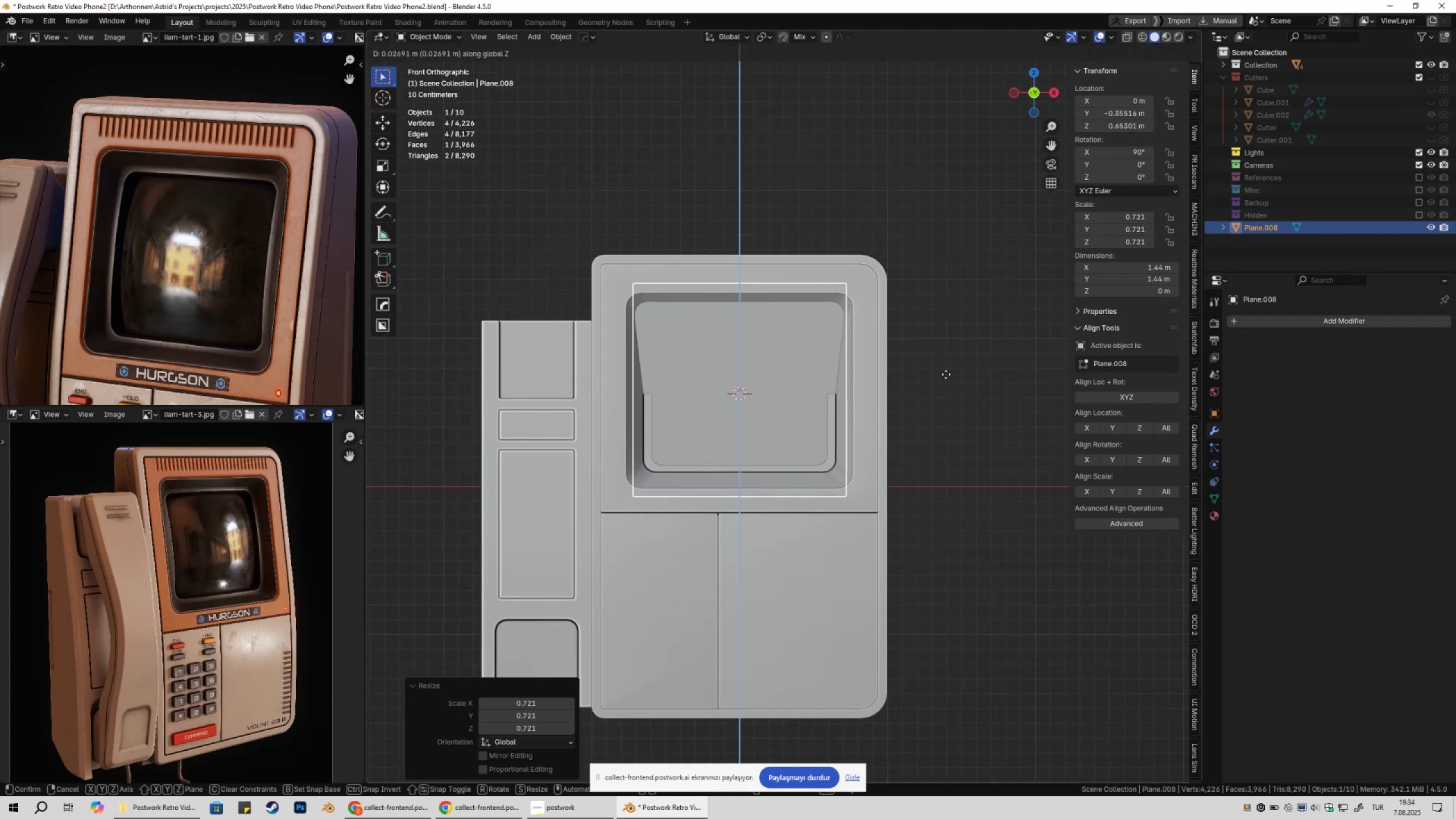 
hold_key(key=ShiftLeft, duration=1.53)
 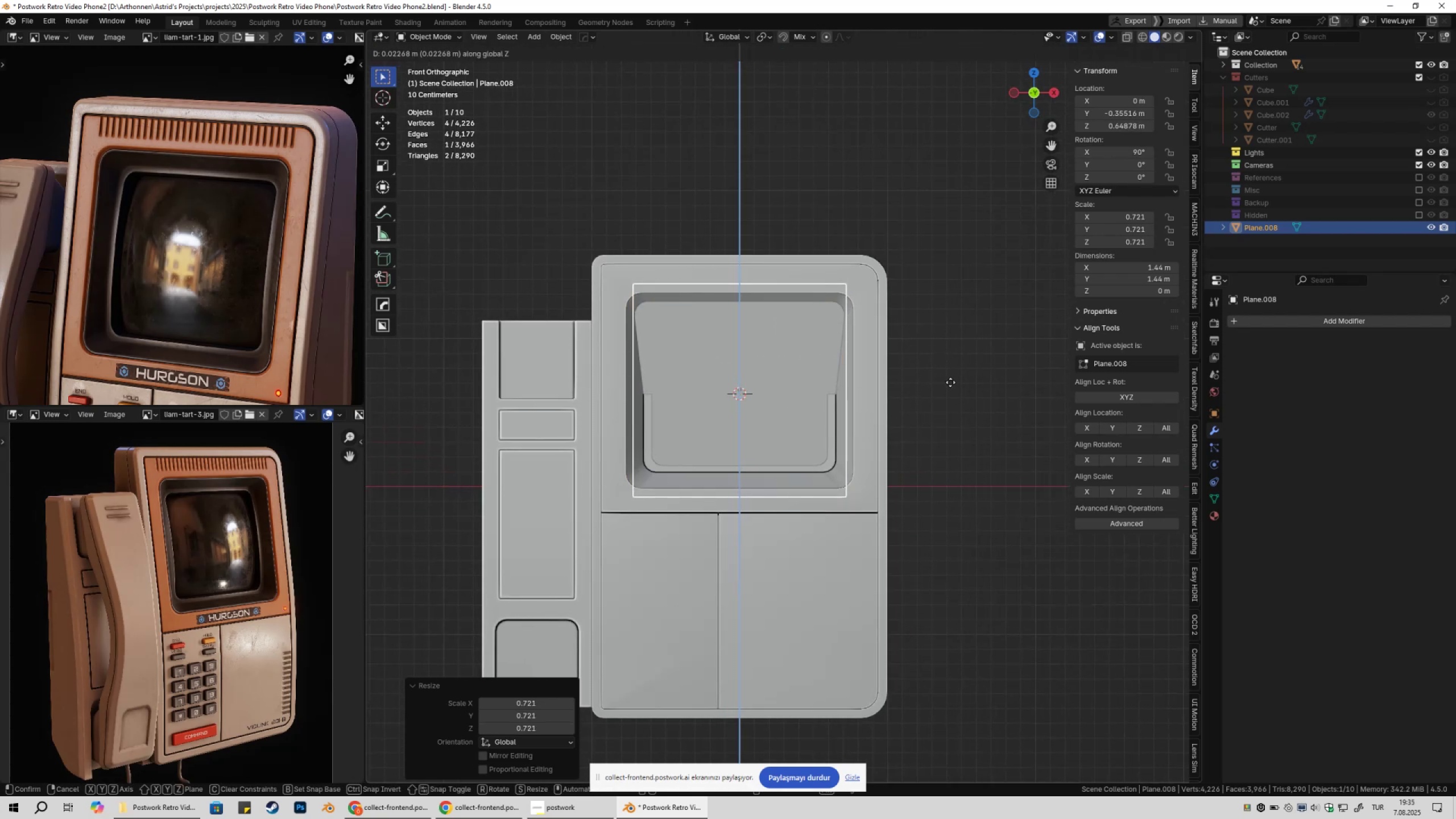 
hold_key(key=ShiftLeft, duration=1.34)
left_click([949, 377])
 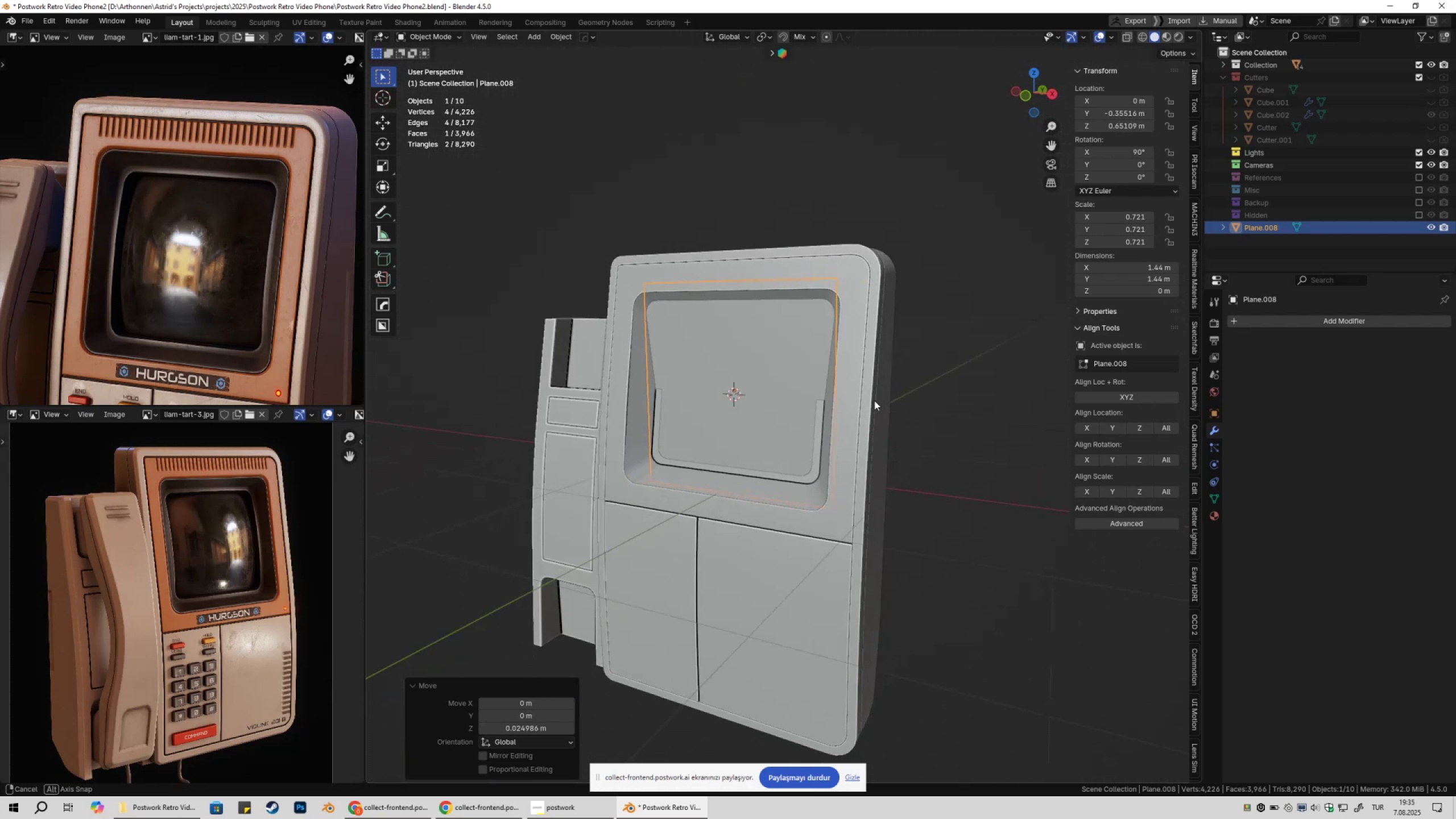 
type(gy)
 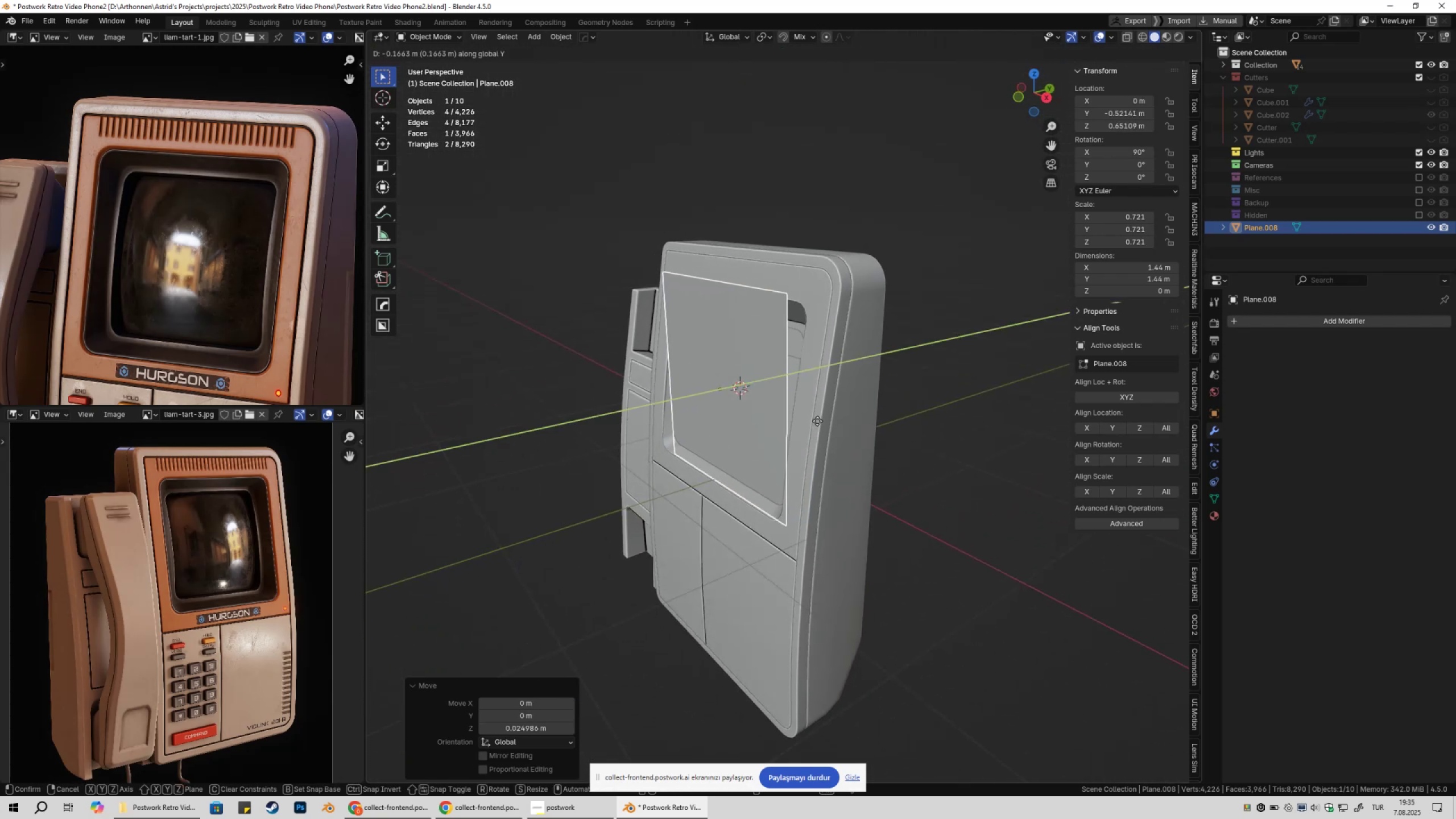 
left_click([817, 421])
 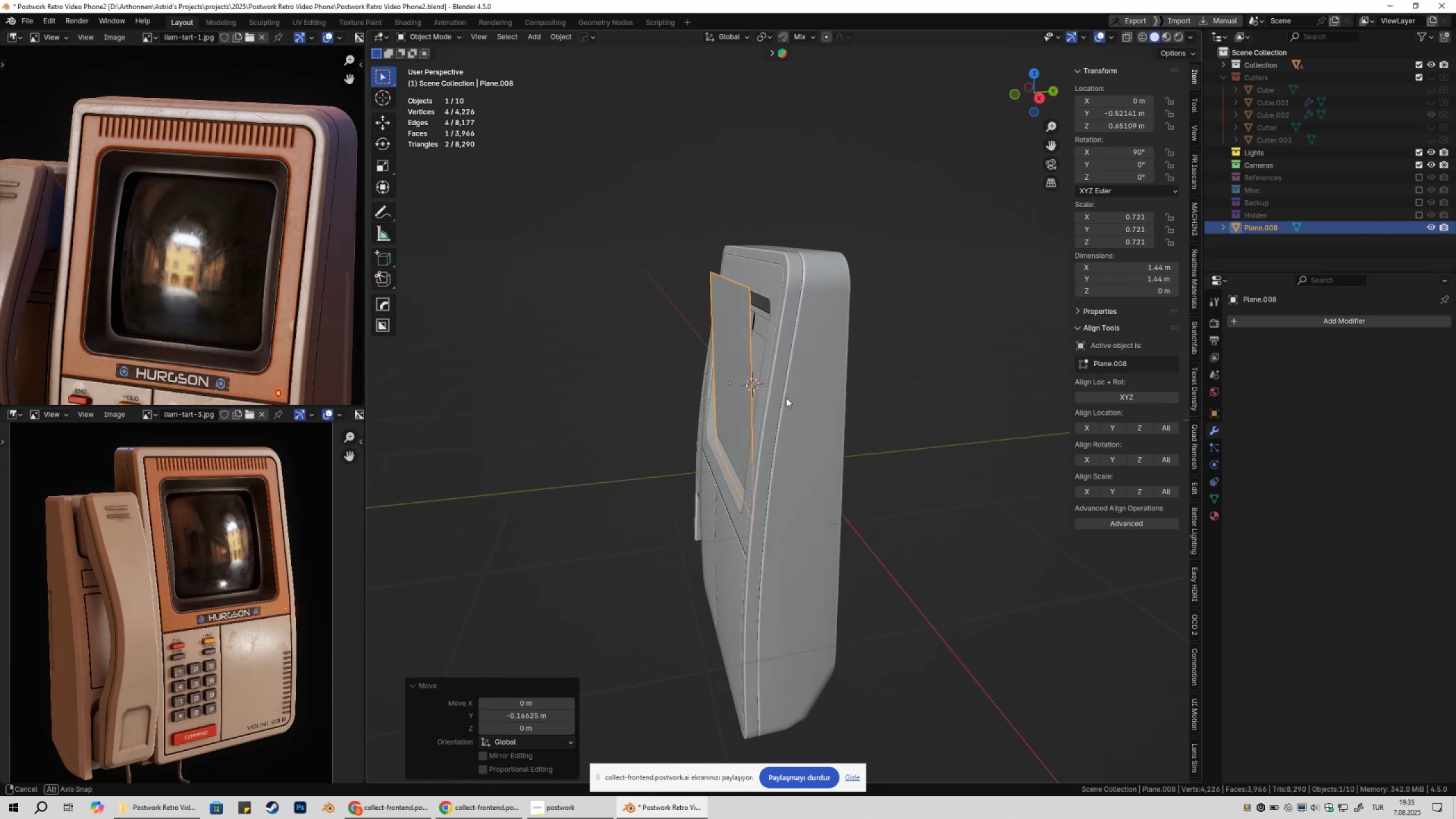 
wait(6.54)
 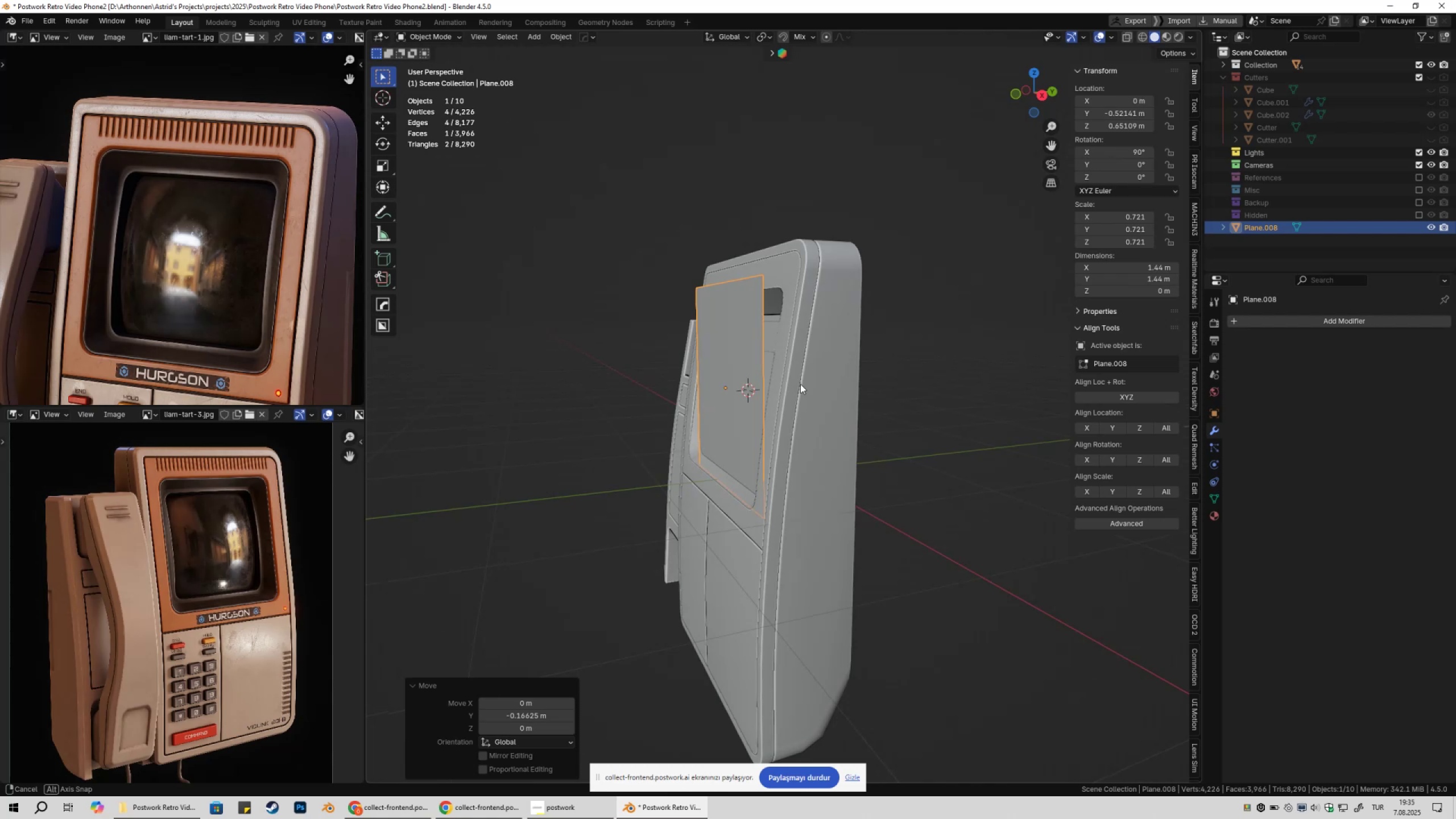 
key(Tab)
 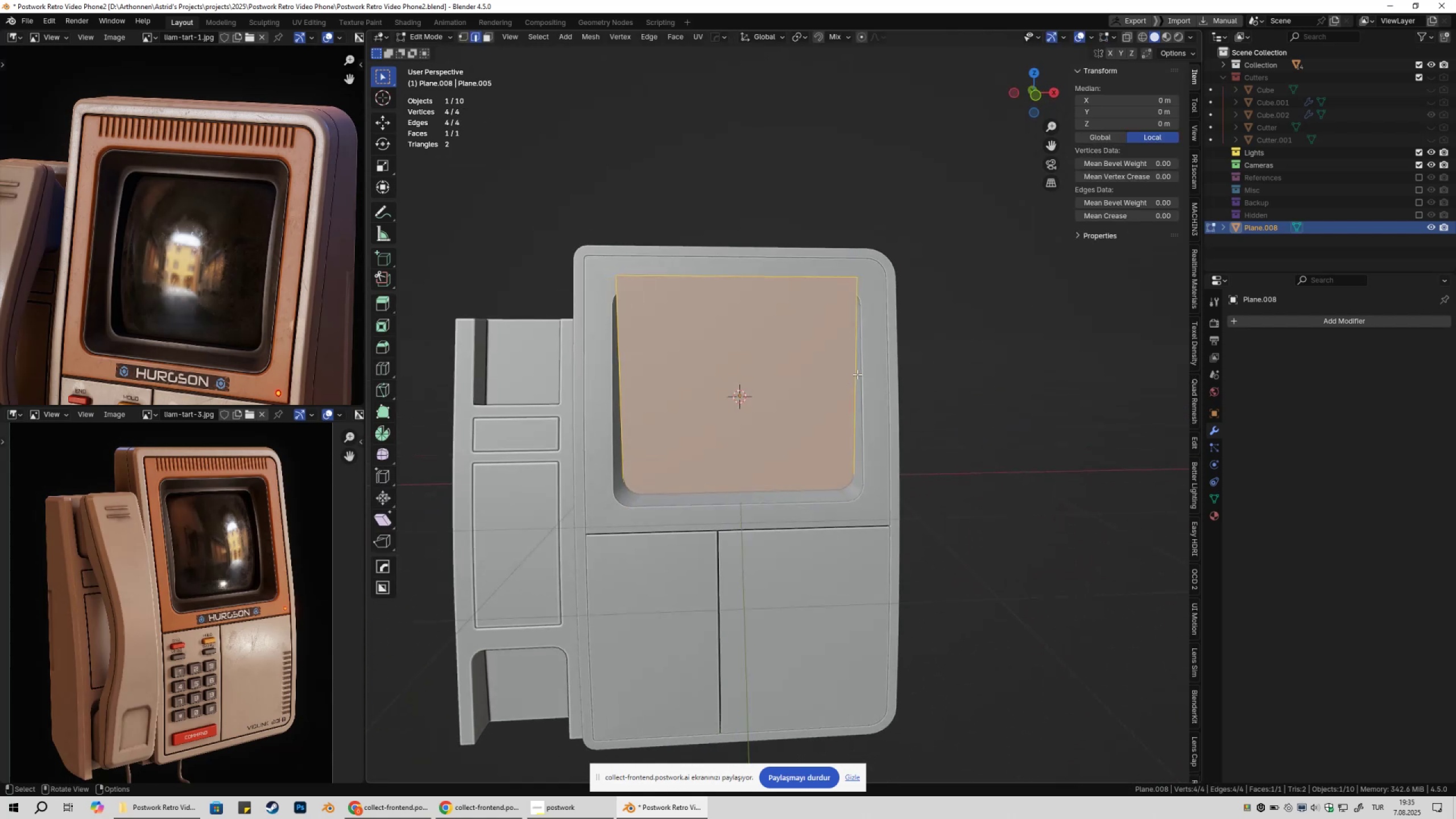 
key(3)
 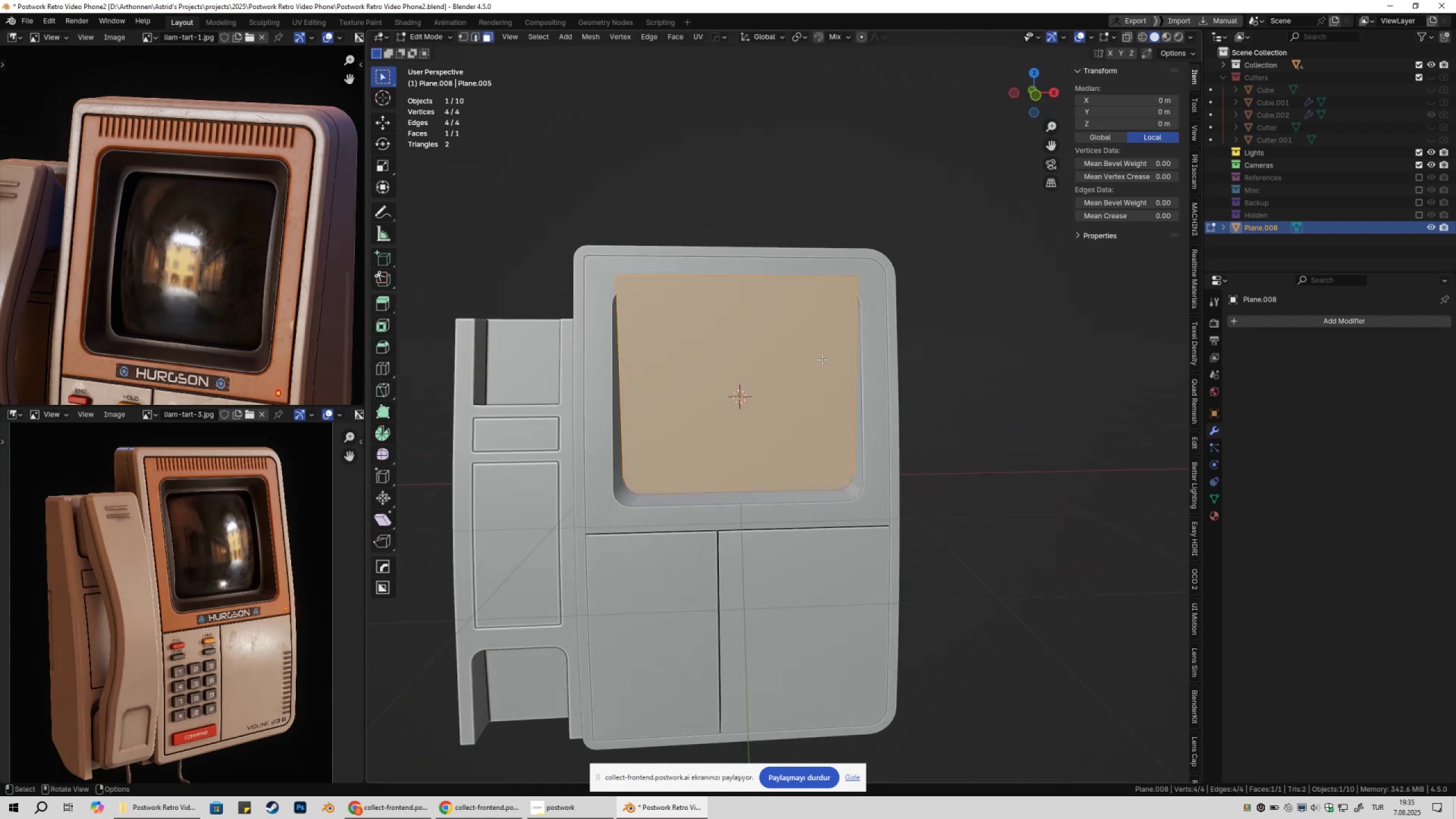 
right_click([822, 359])
 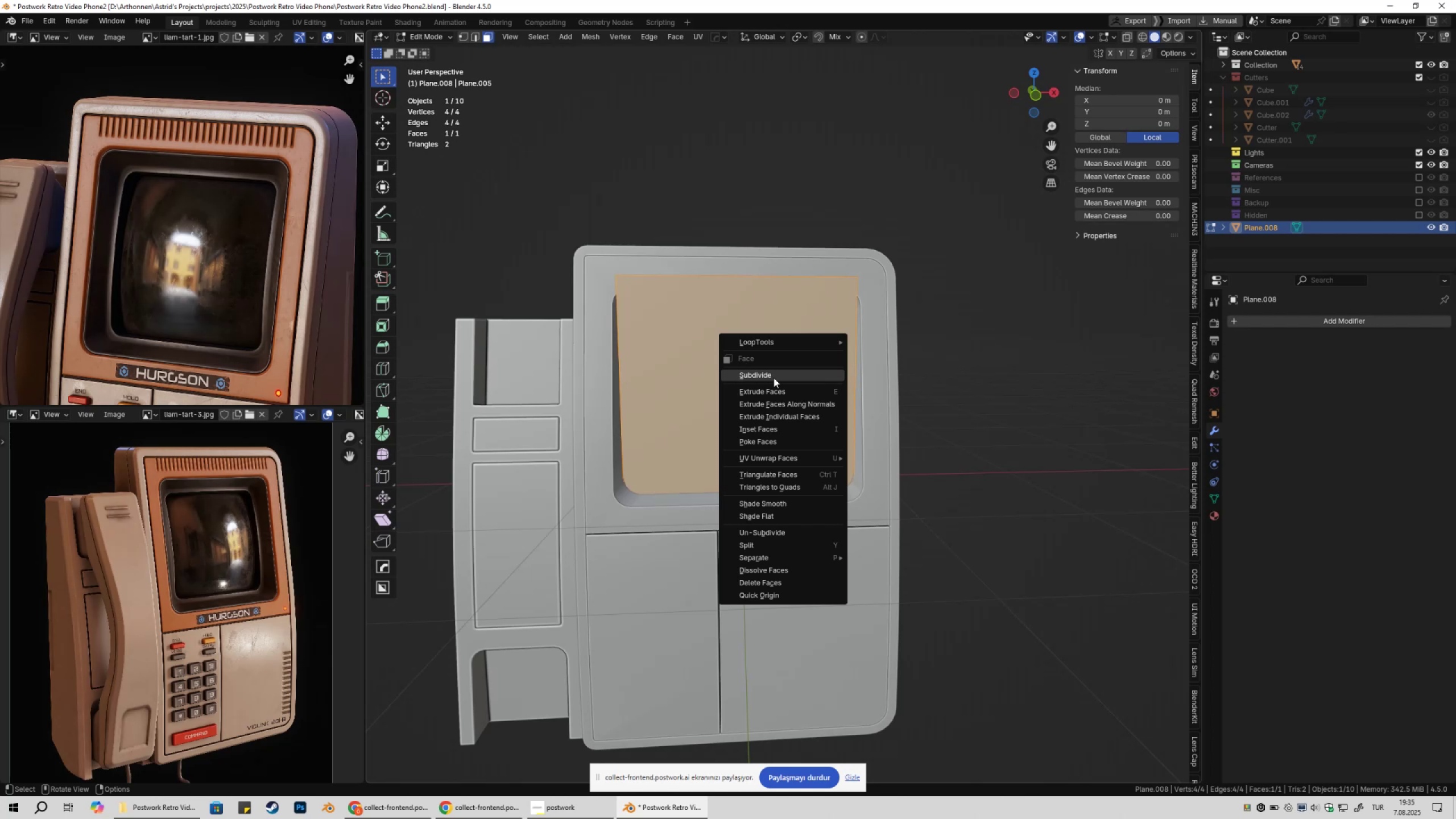 
left_click([774, 378])
 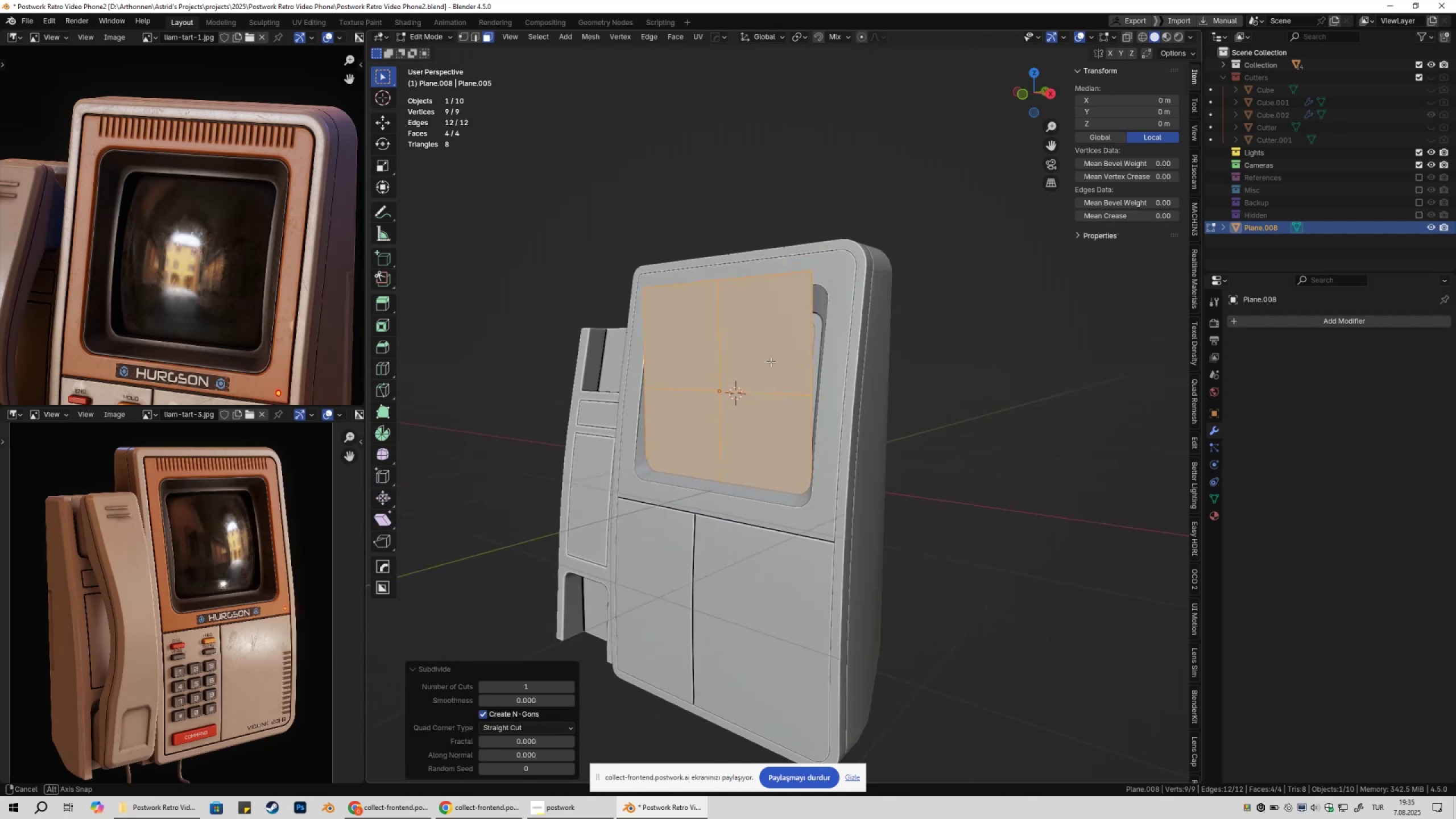 
right_click([771, 362])
 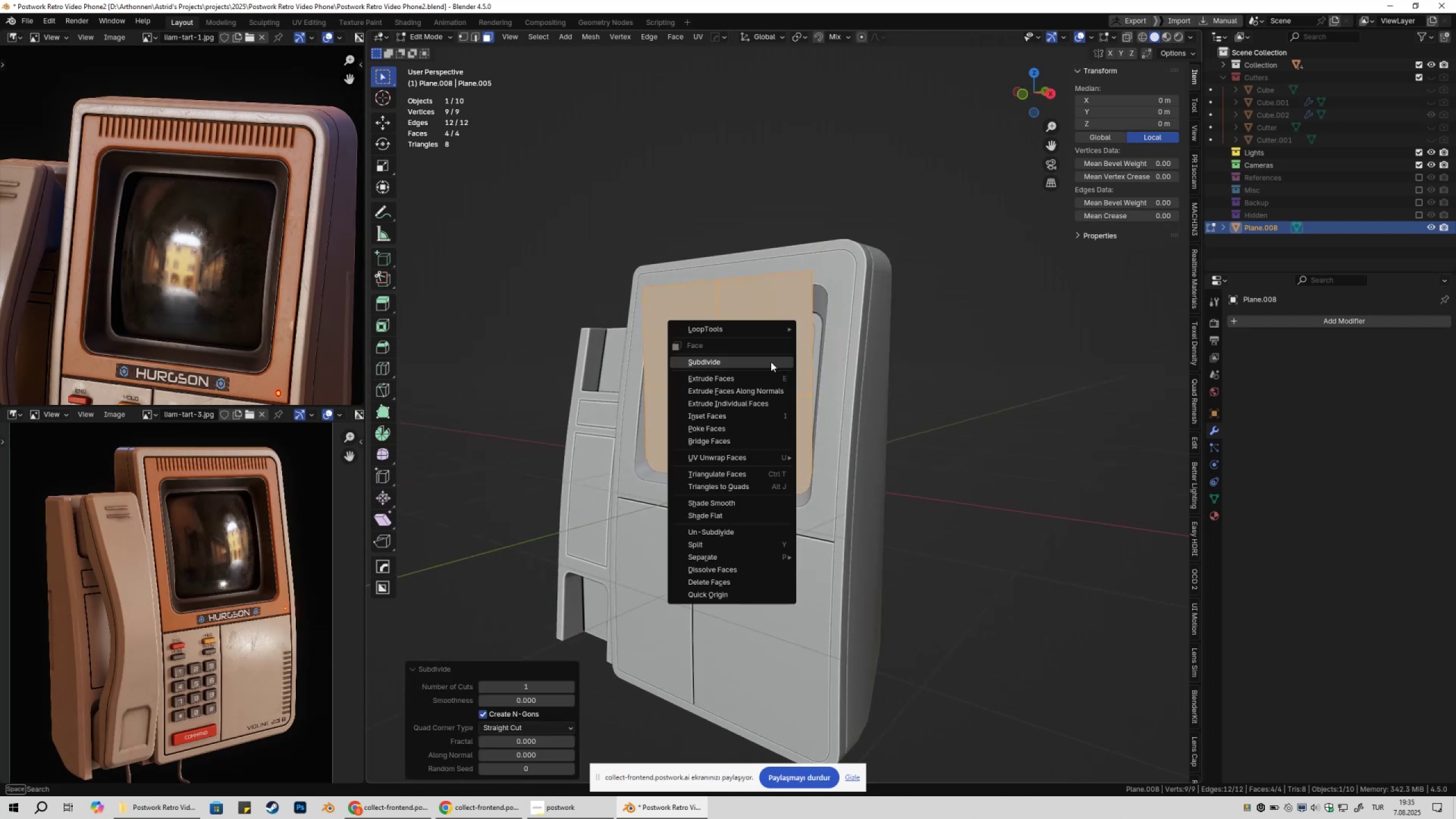 
left_click([771, 362])
 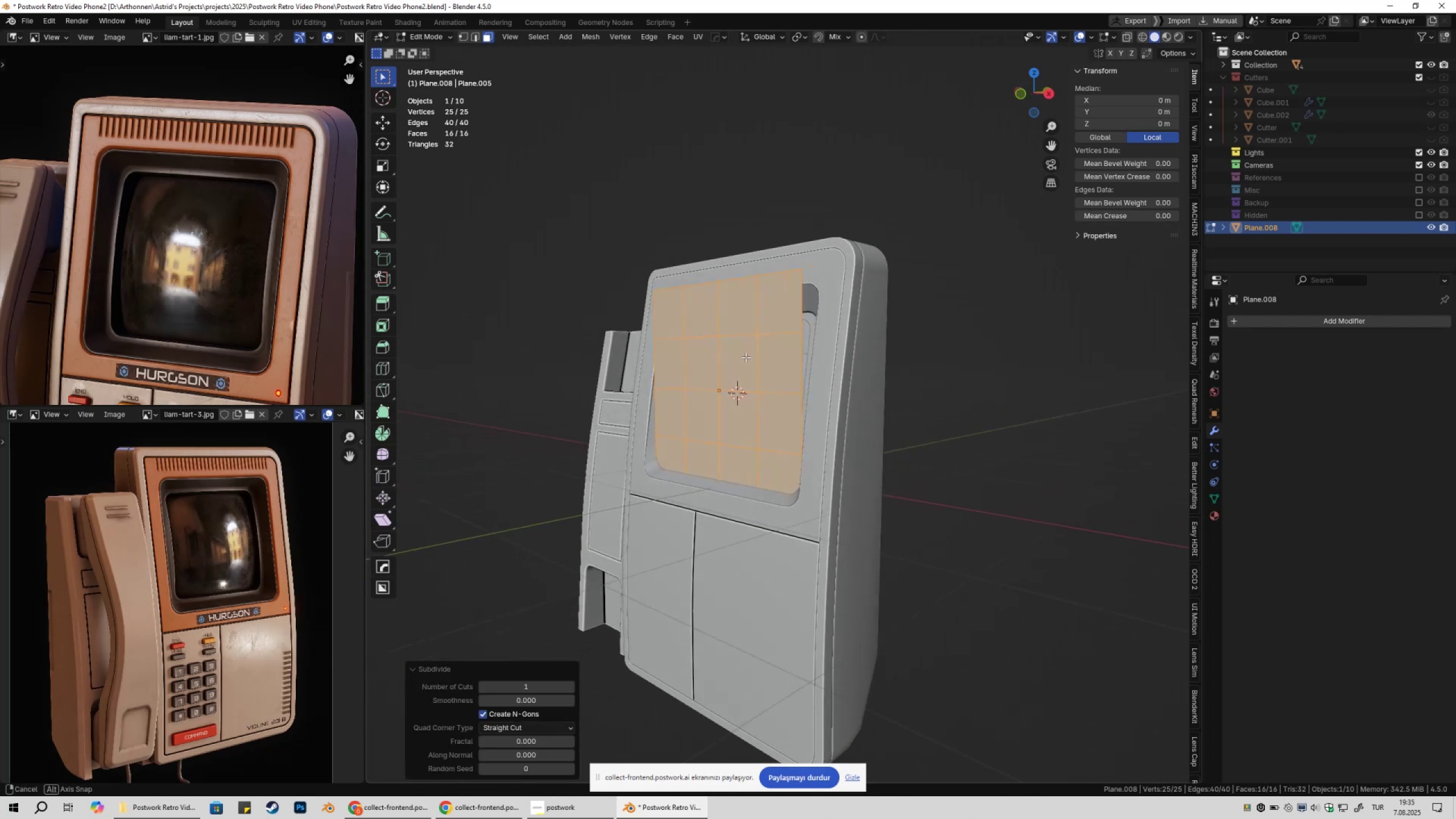 
right_click([795, 358])
 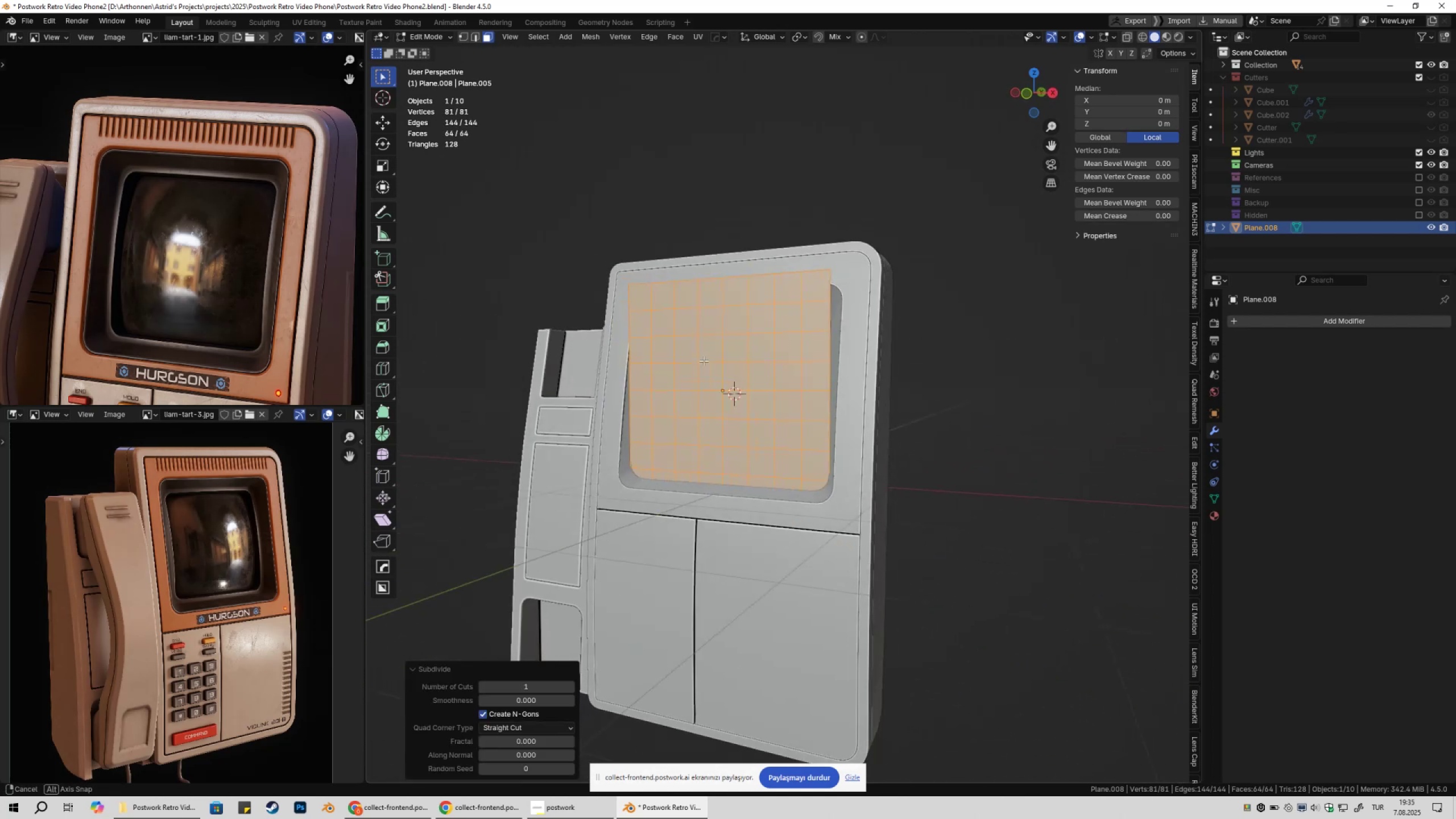 
key(Tab)
 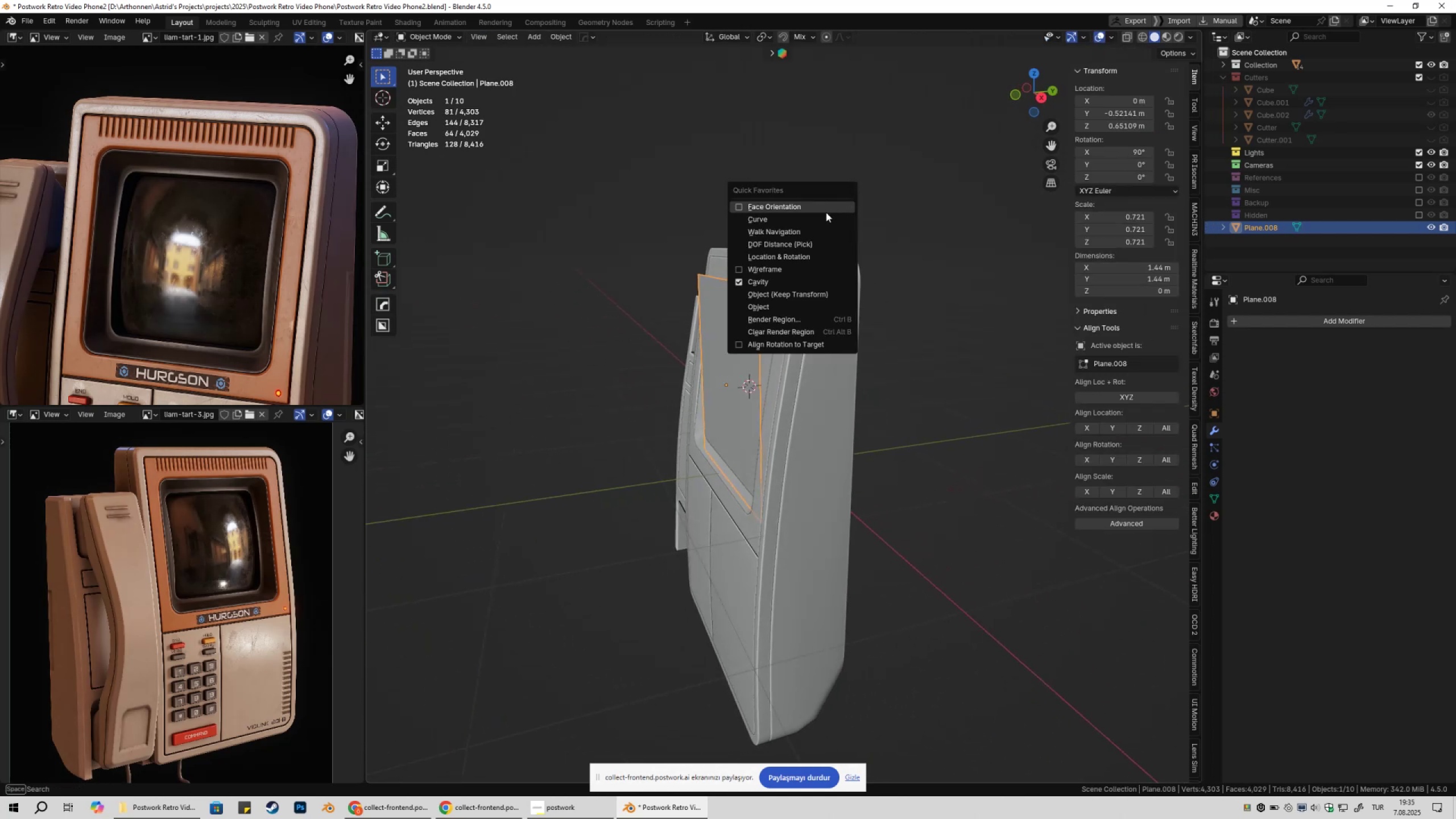 
left_click([775, 341])
 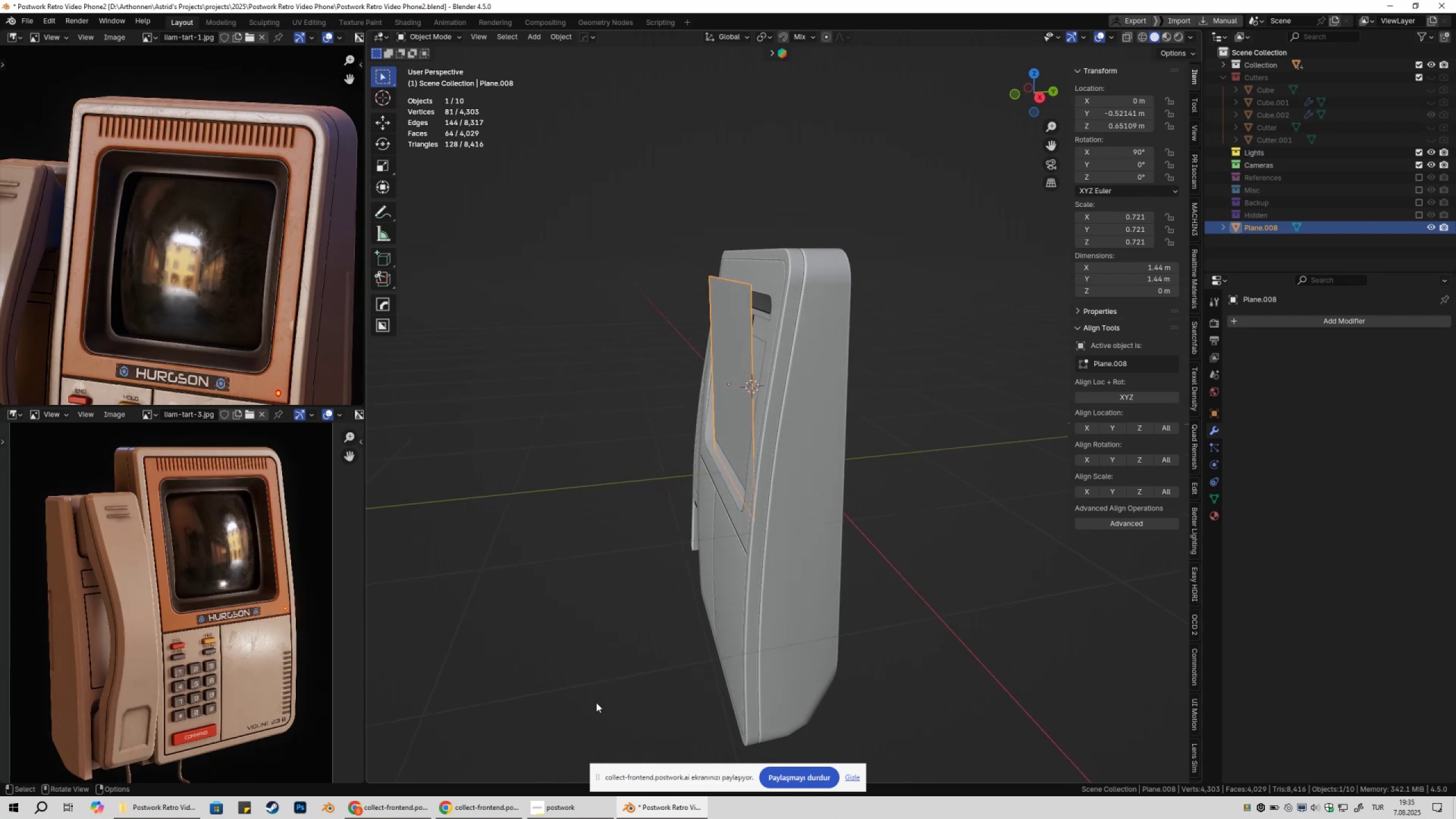 
left_click([566, 814])
 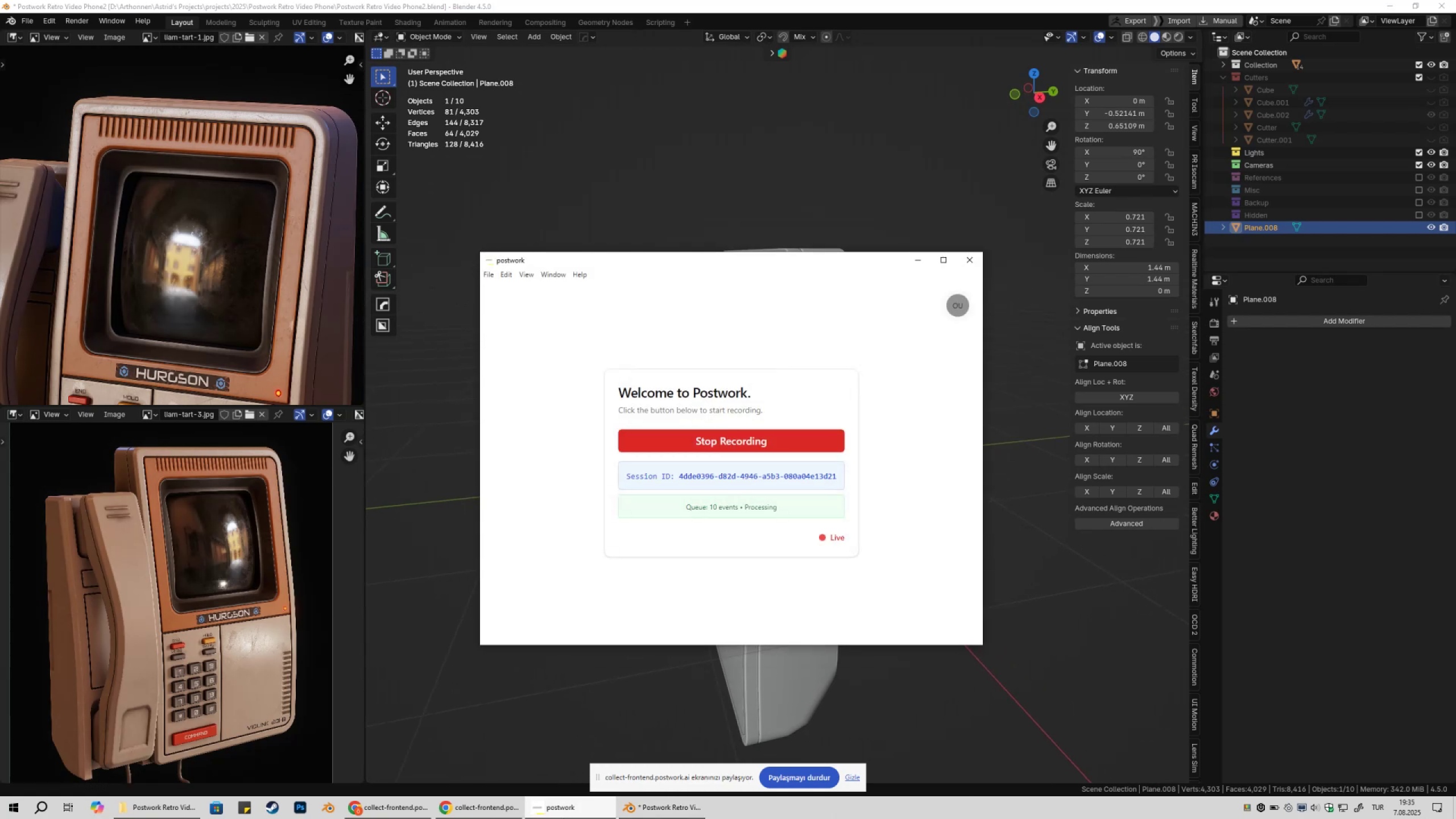 
left_click([564, 818])
 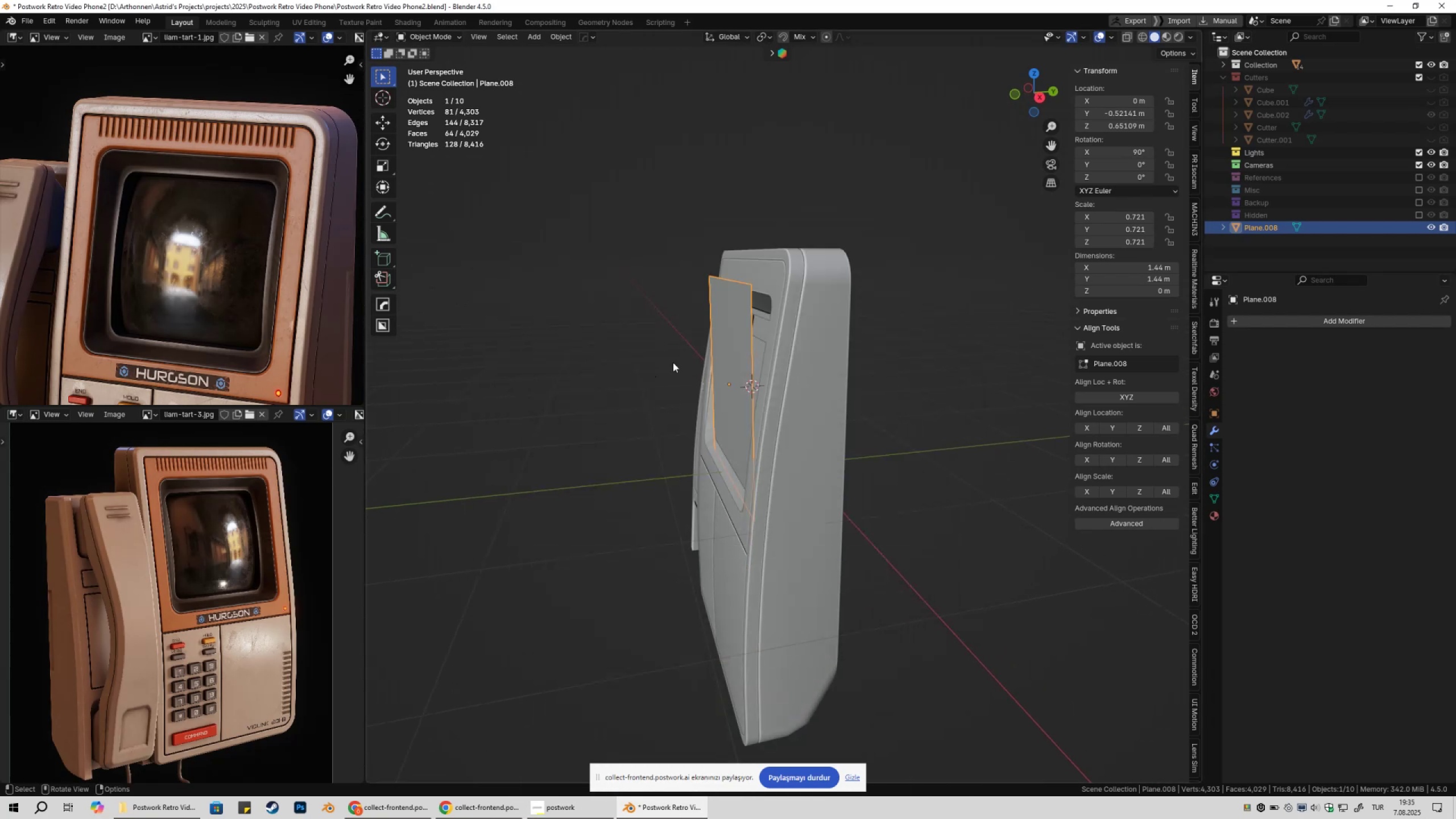 
type(gy)
 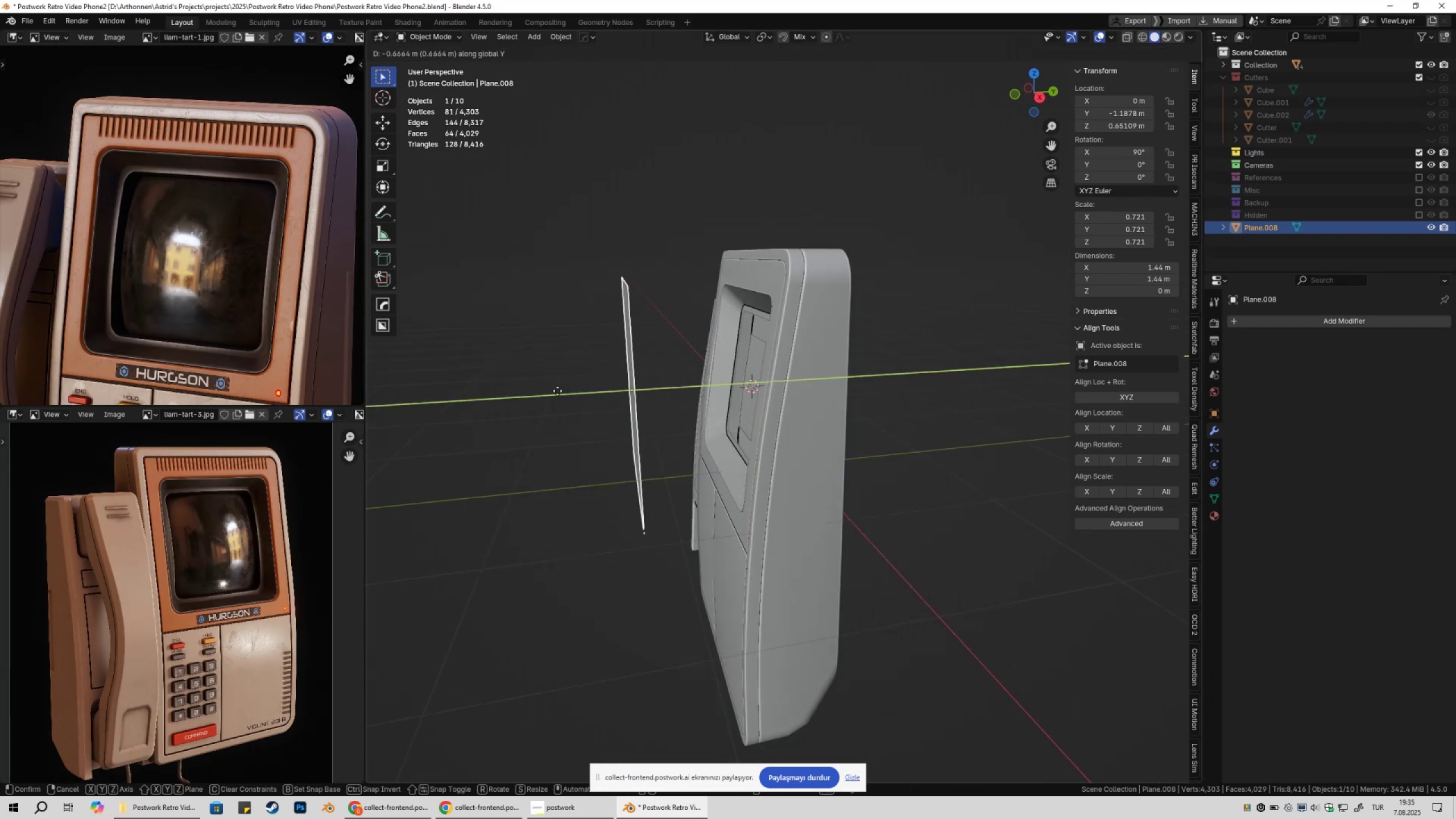 
left_click([553, 392])
 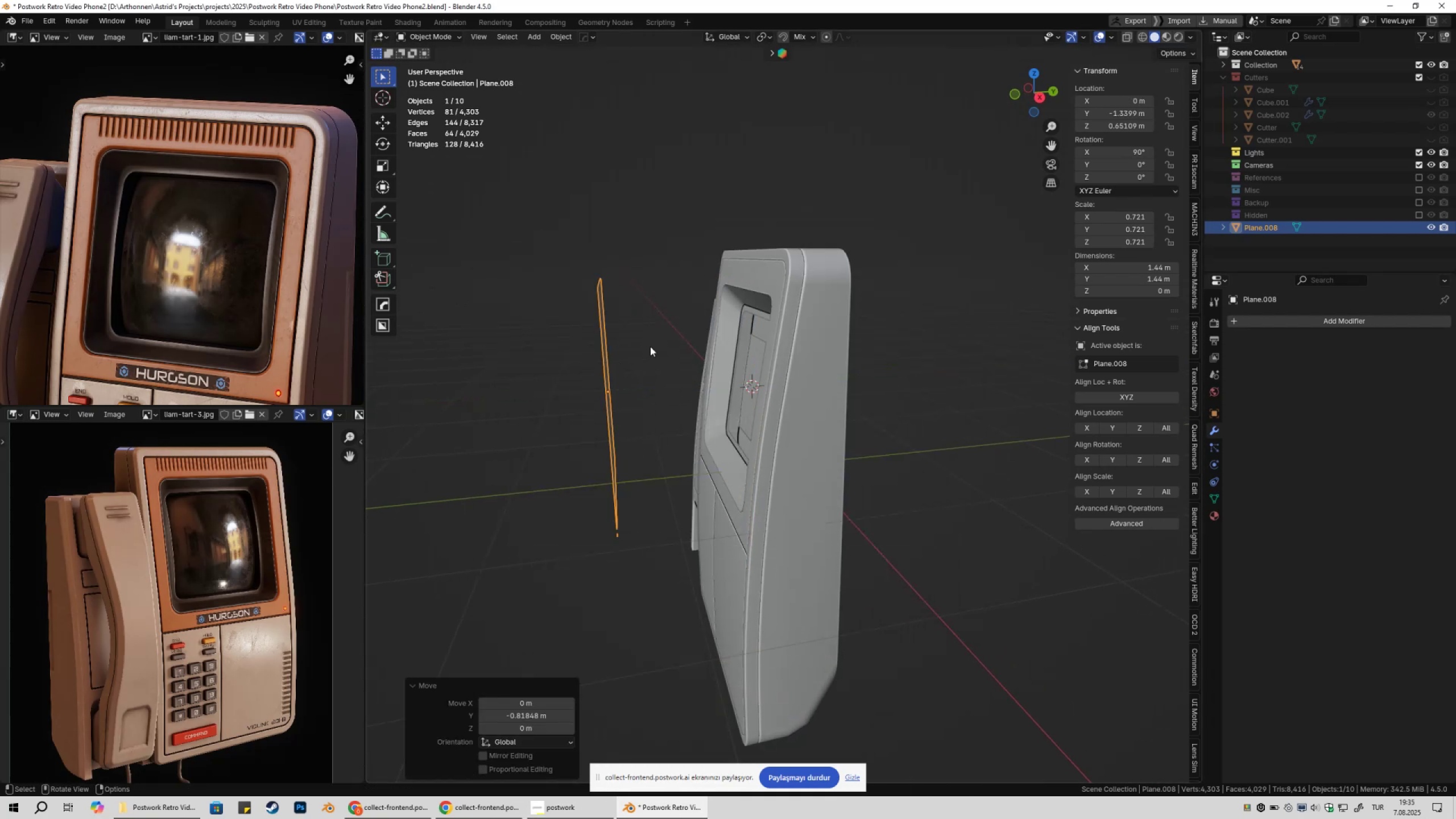 
type(gy)
 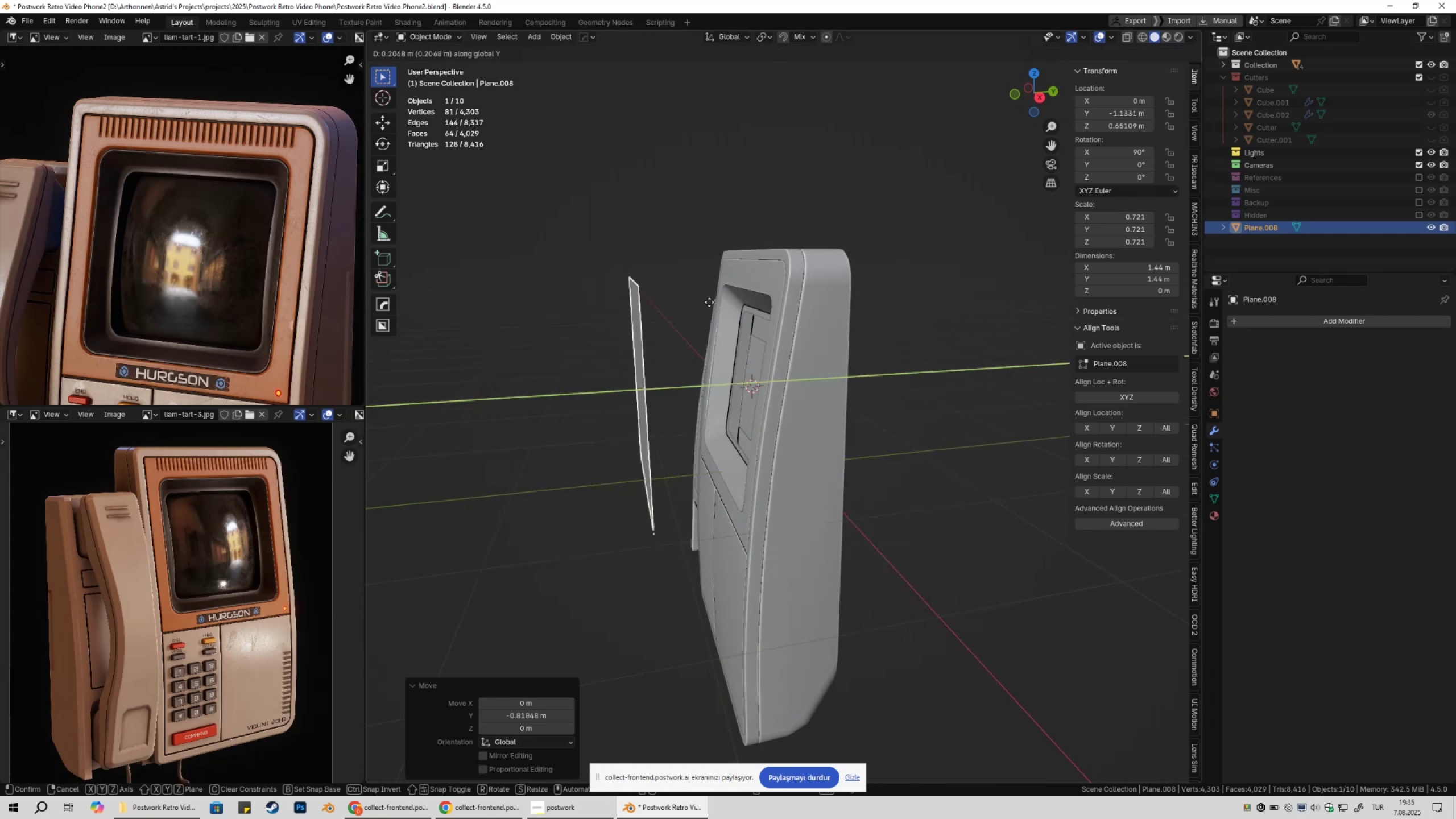 
hold_key(key=ControlLeft, duration=1.53)
 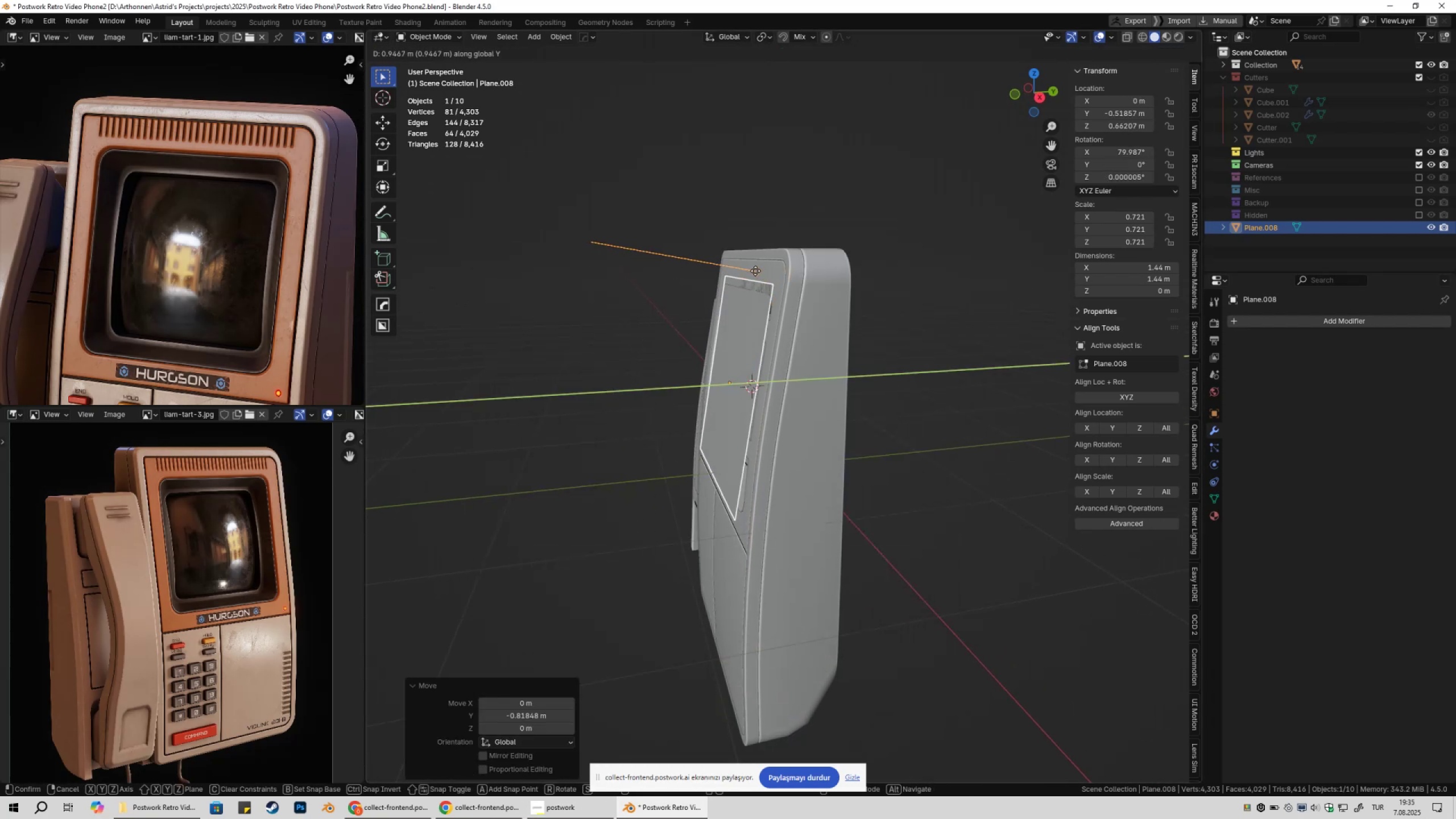 
hold_key(key=ControlLeft, duration=1.14)
left_click([759, 272])
 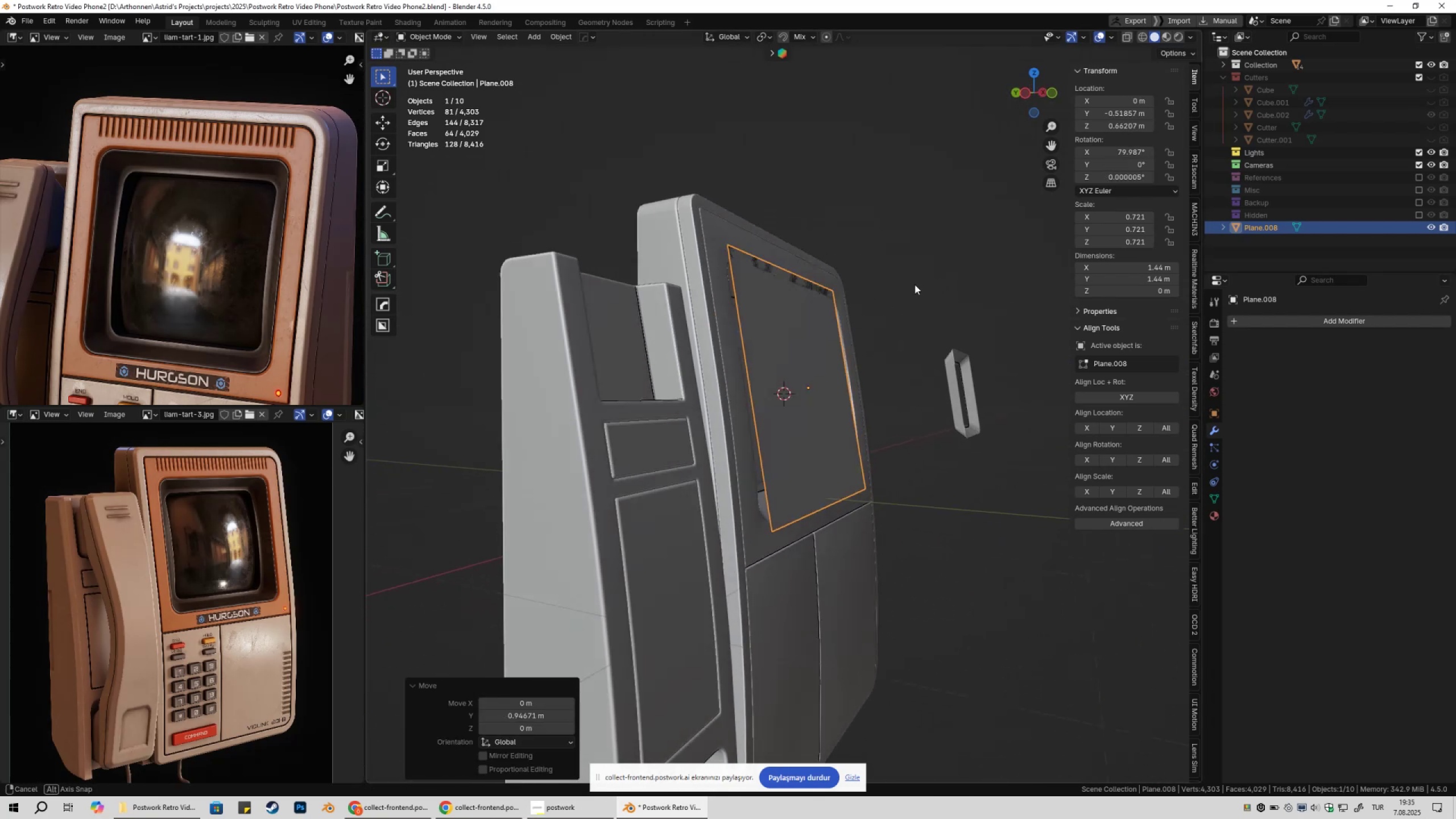 
type(gy)
 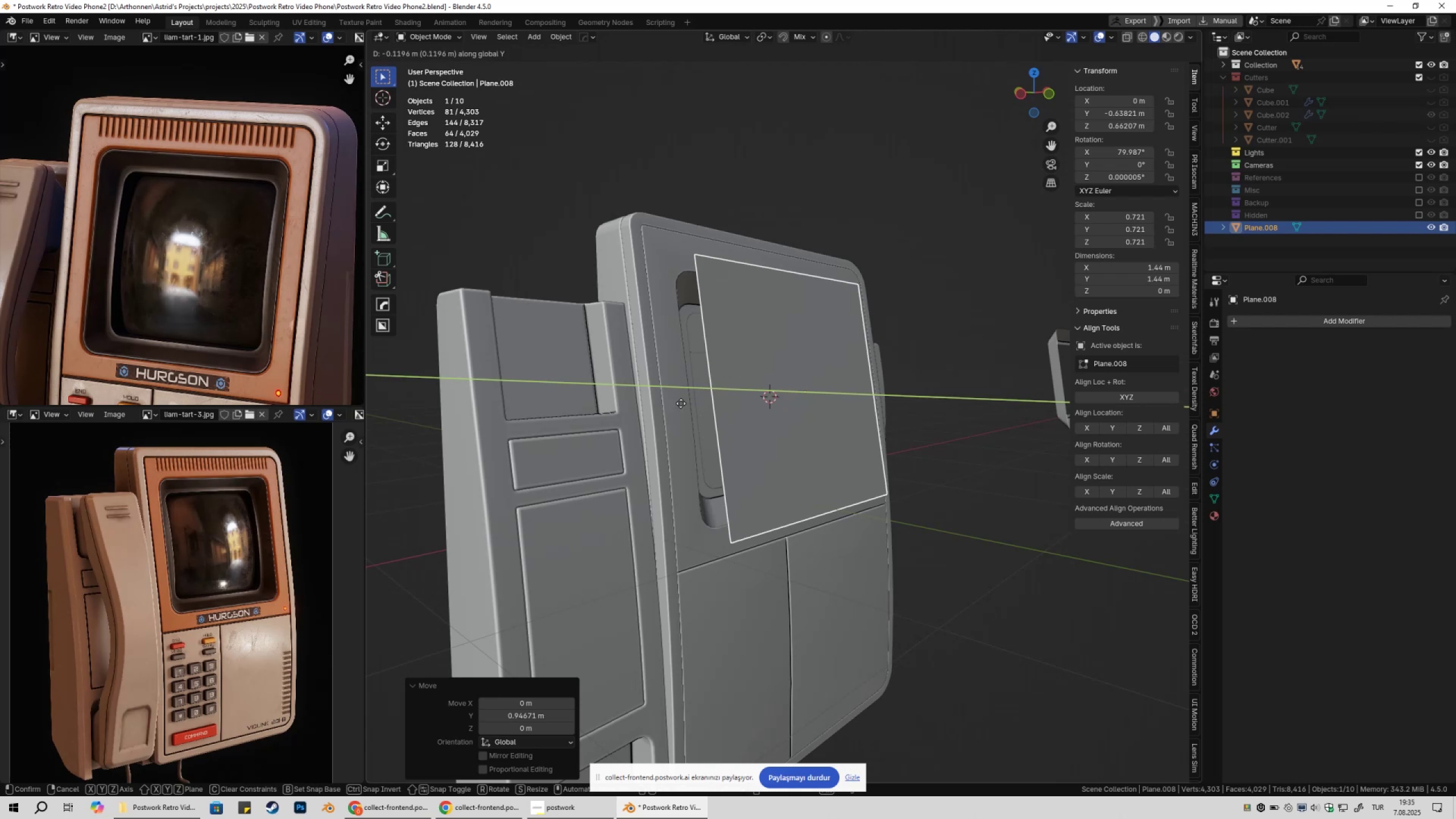 
hold_key(key=ControlLeft, duration=1.5)
 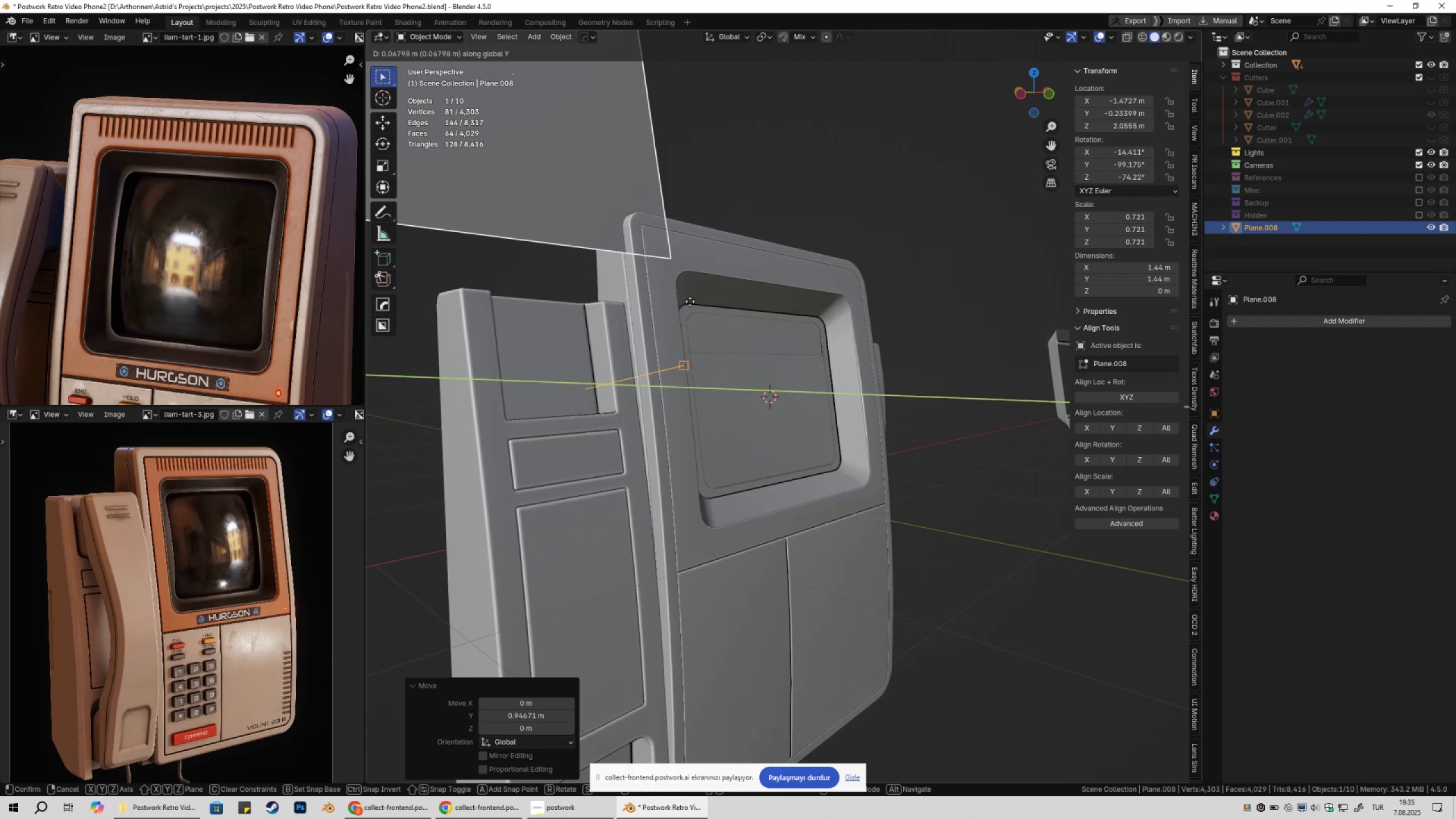 
hold_key(key=ControlLeft, duration=1.37)
left_click([714, 253])
 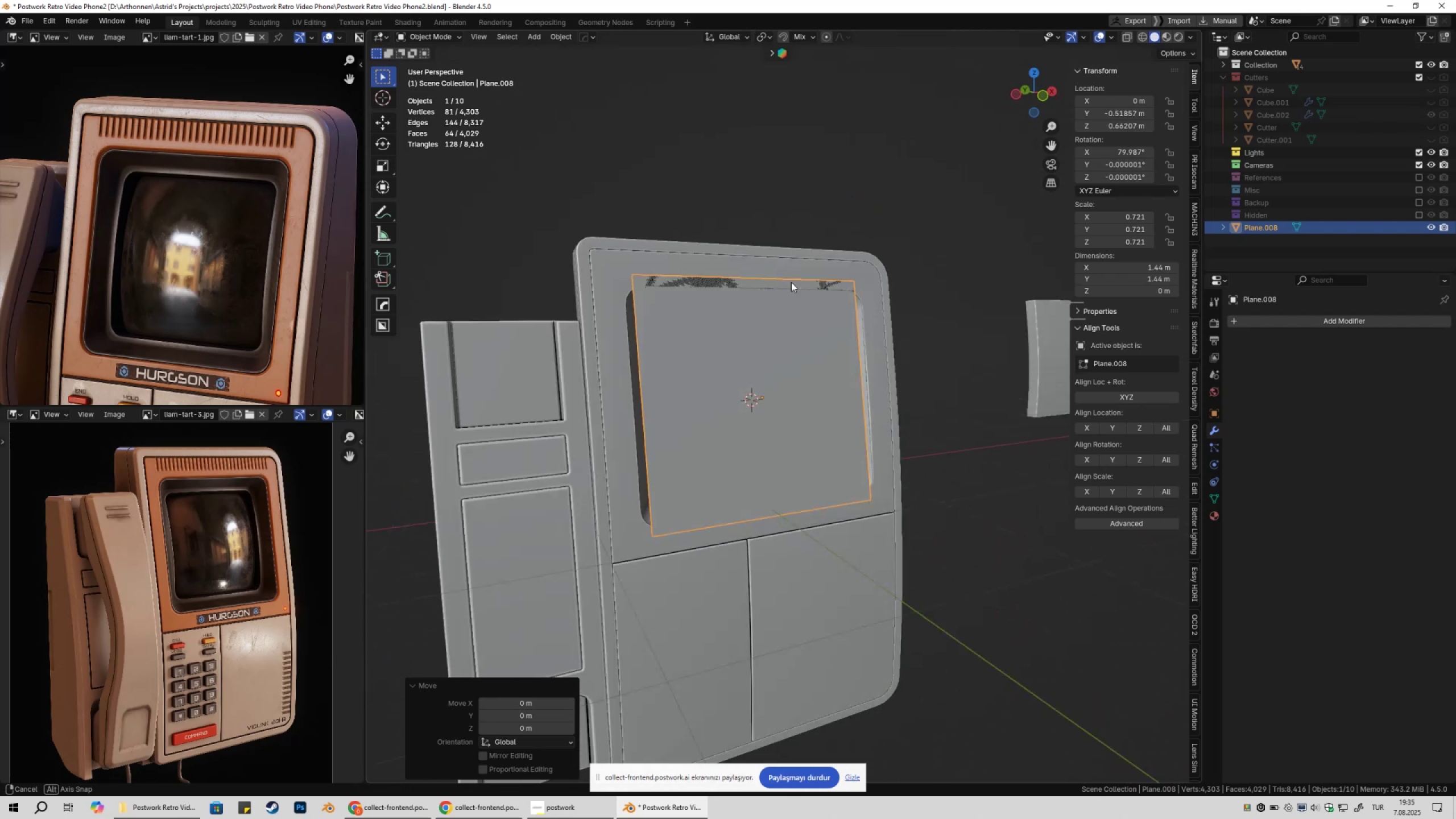 
key(Tab)
key(Tab)
type(gy)
 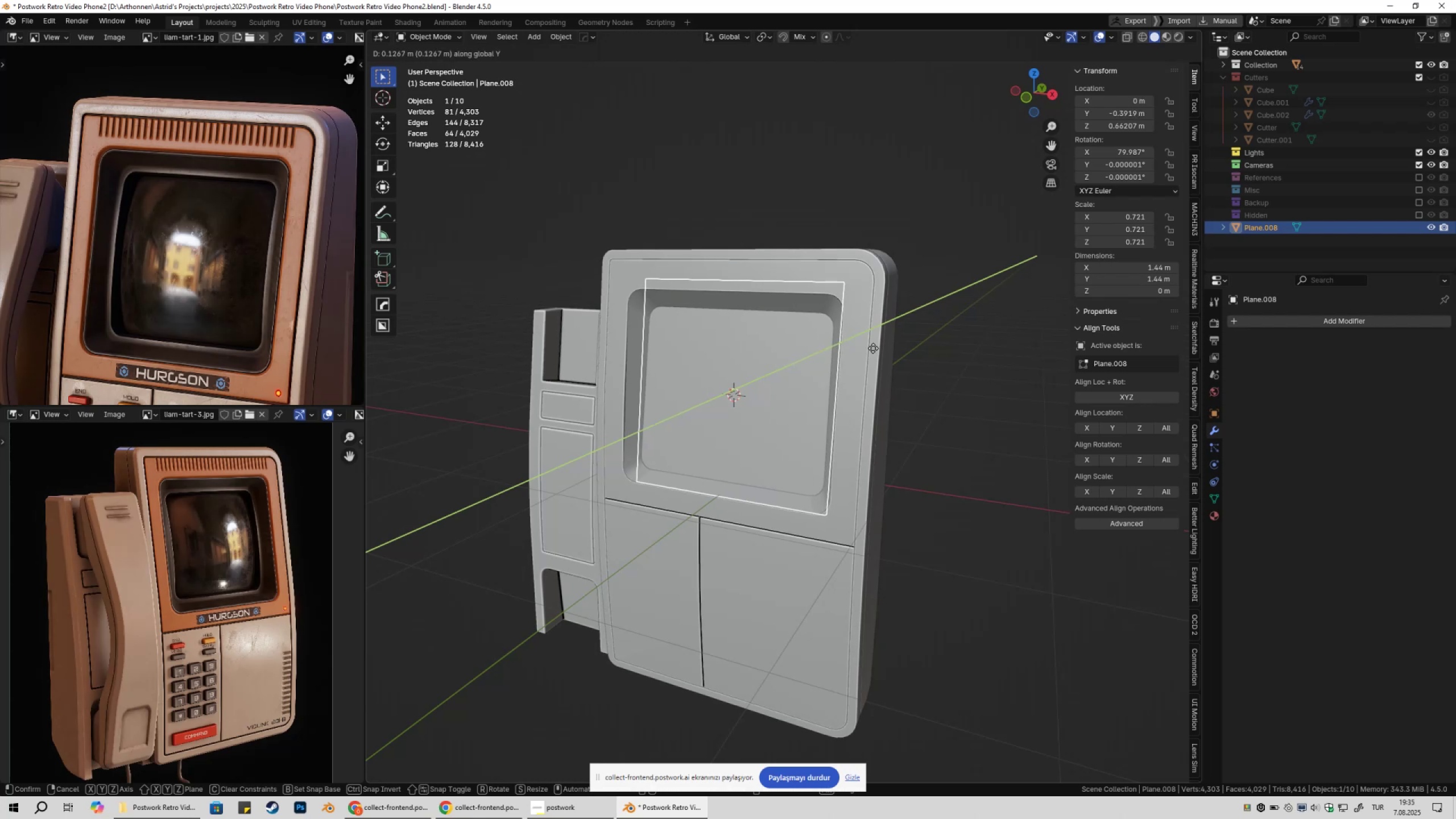 
hold_key(key=ShiftLeft, duration=1.51)
left_click([859, 370])
 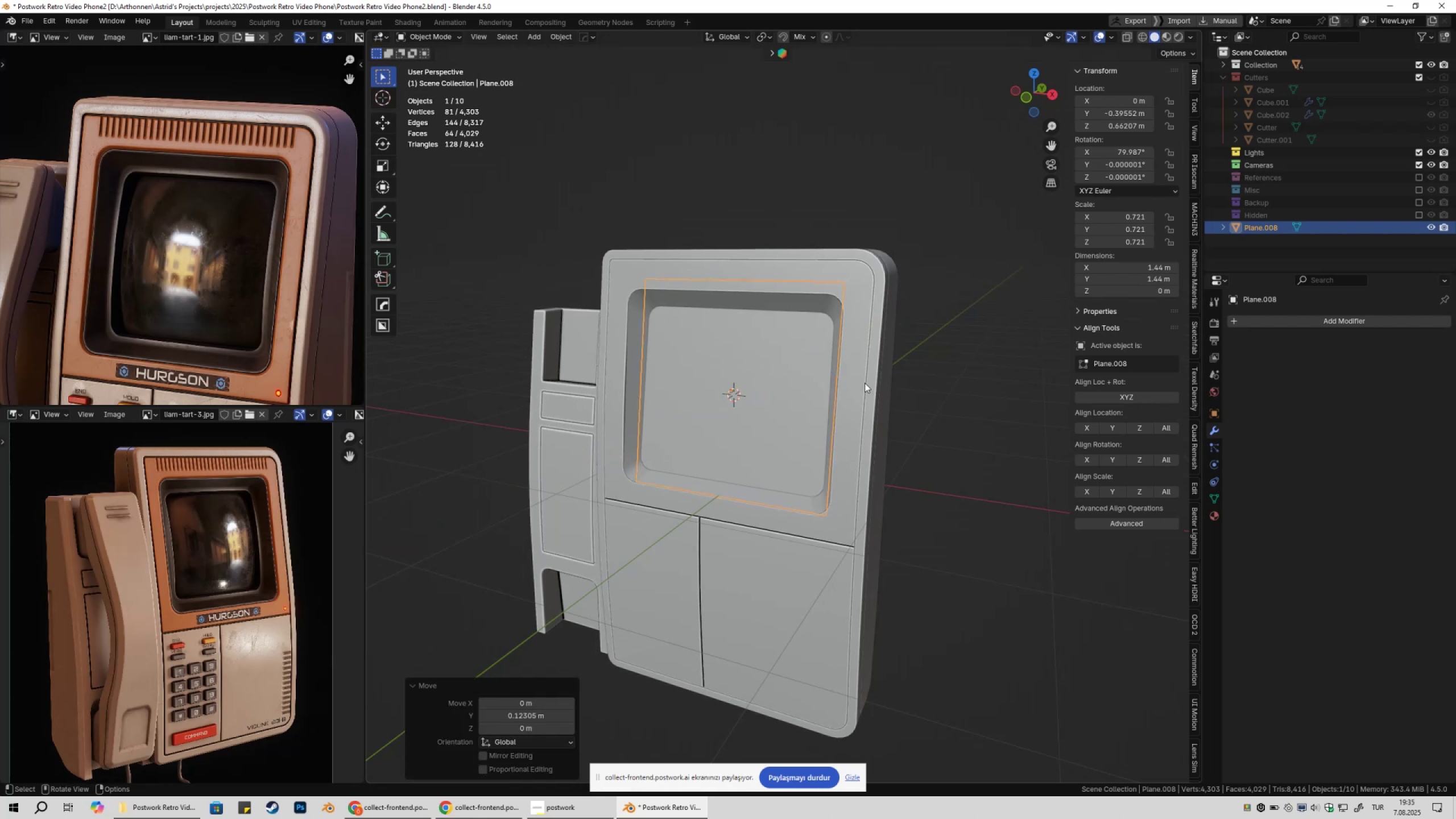 
scroll: coordinate [868, 391], scroll_direction: up, amount: 3.0
 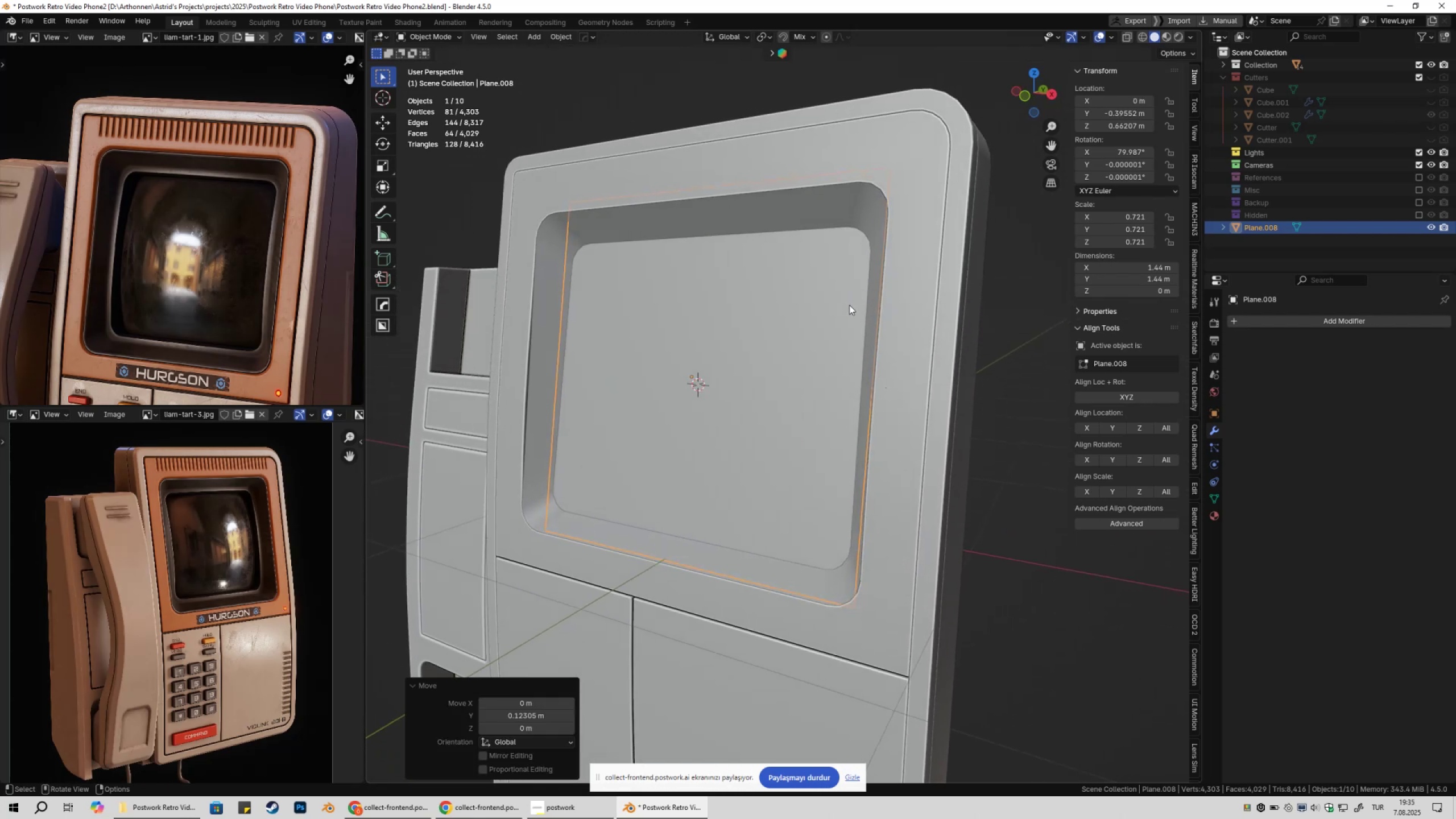 
 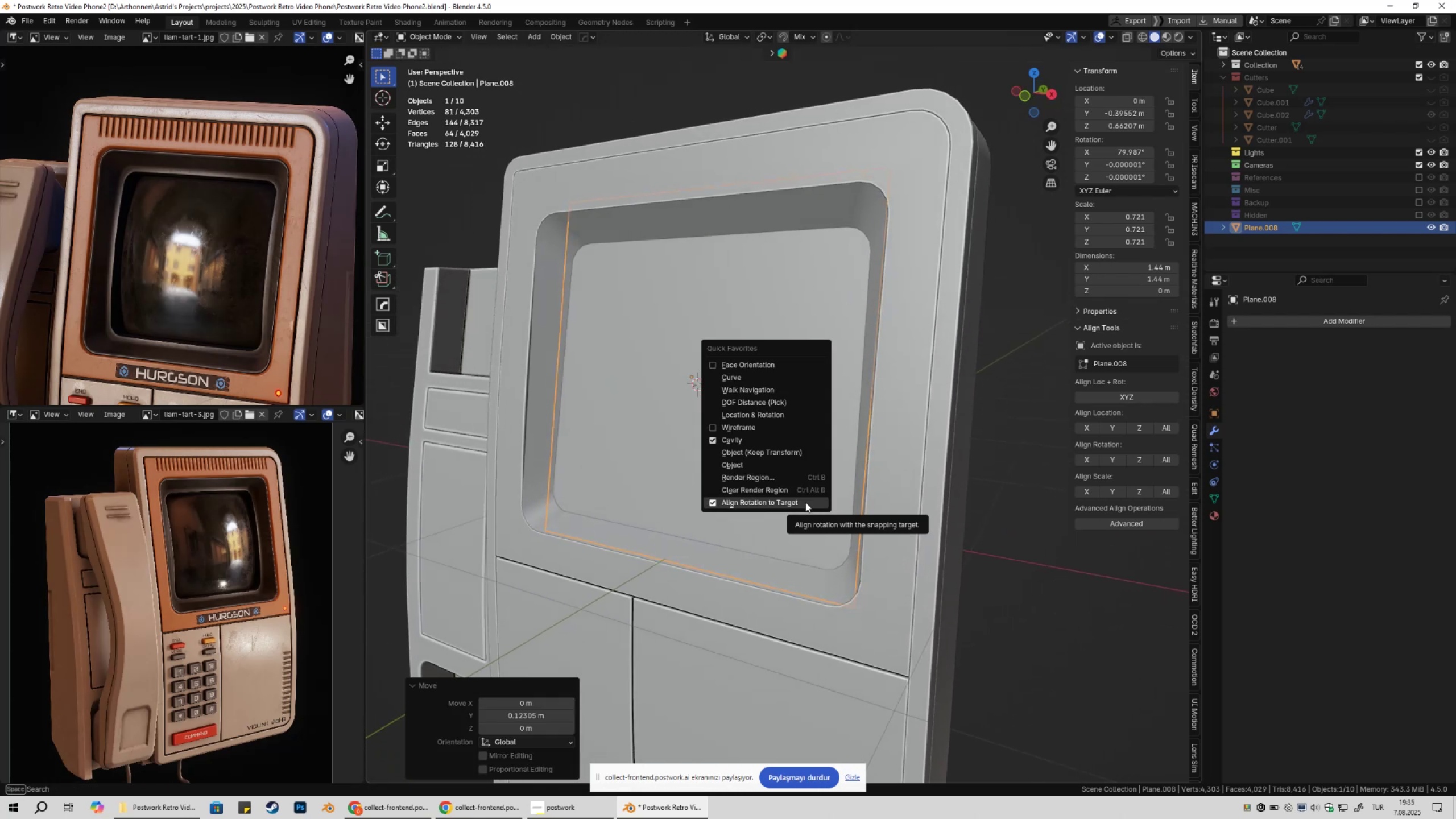 
left_click([805, 502])
 